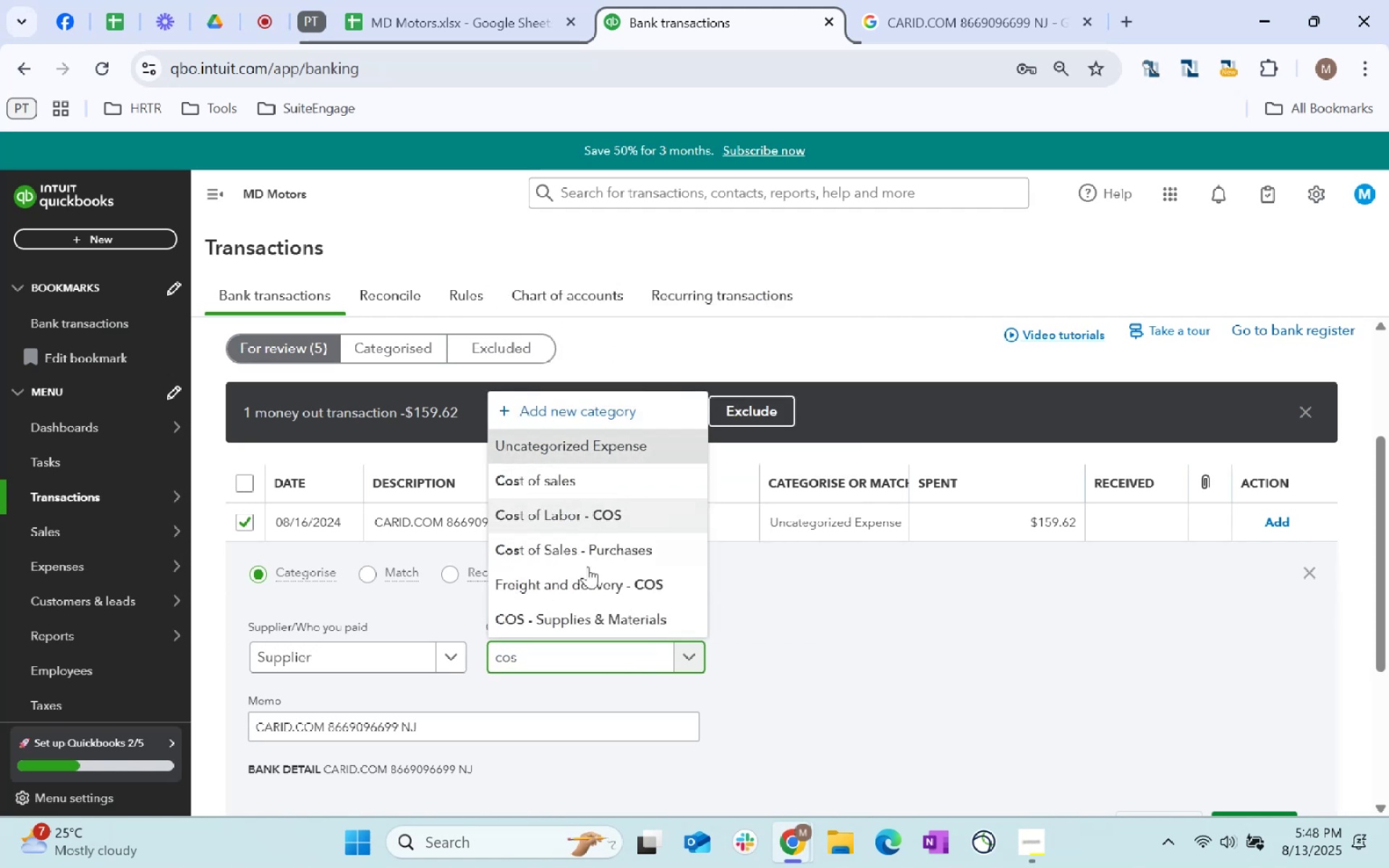 
left_click([594, 618])
 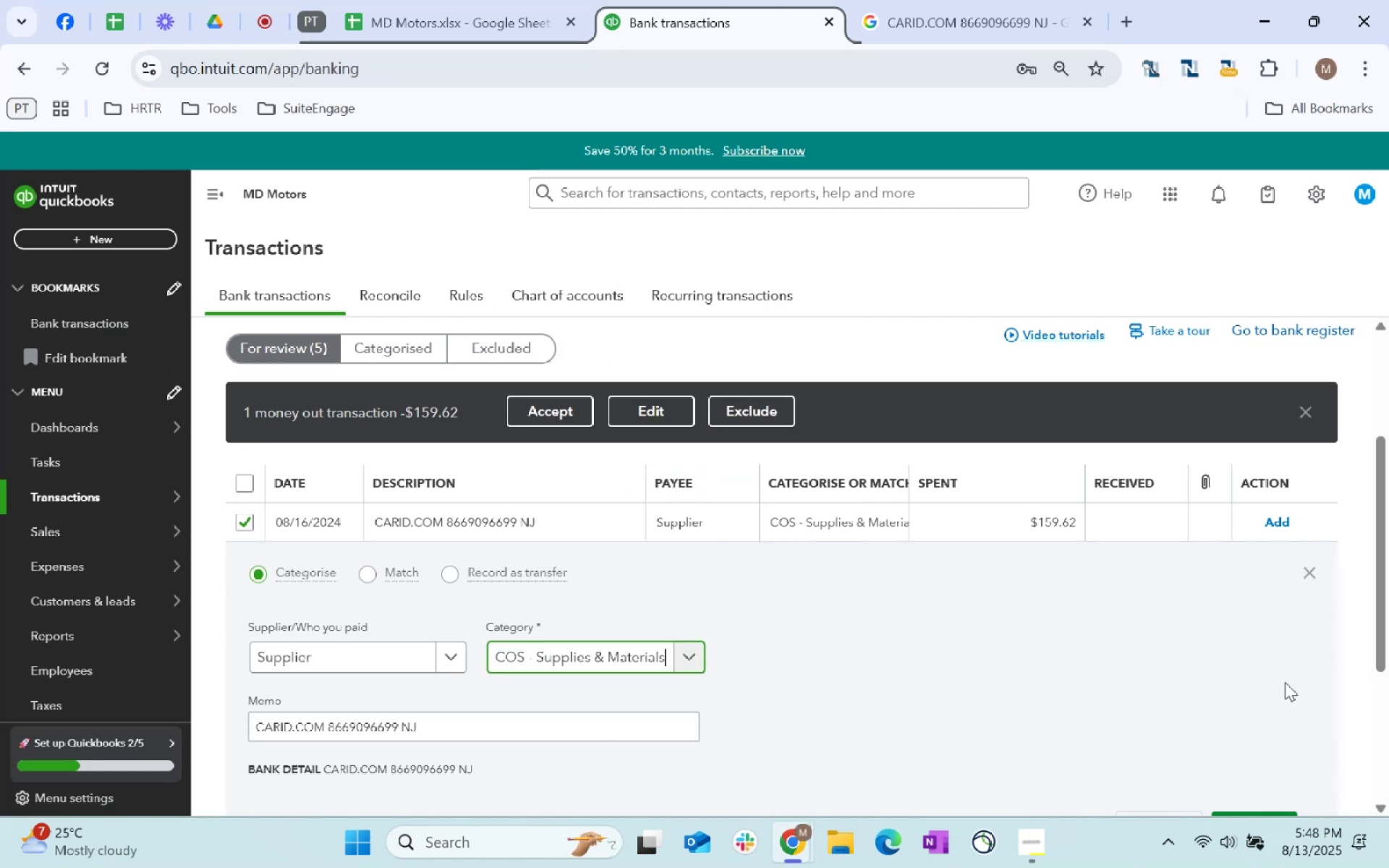 
scroll: coordinate [1262, 663], scroll_direction: down, amount: 1.0
 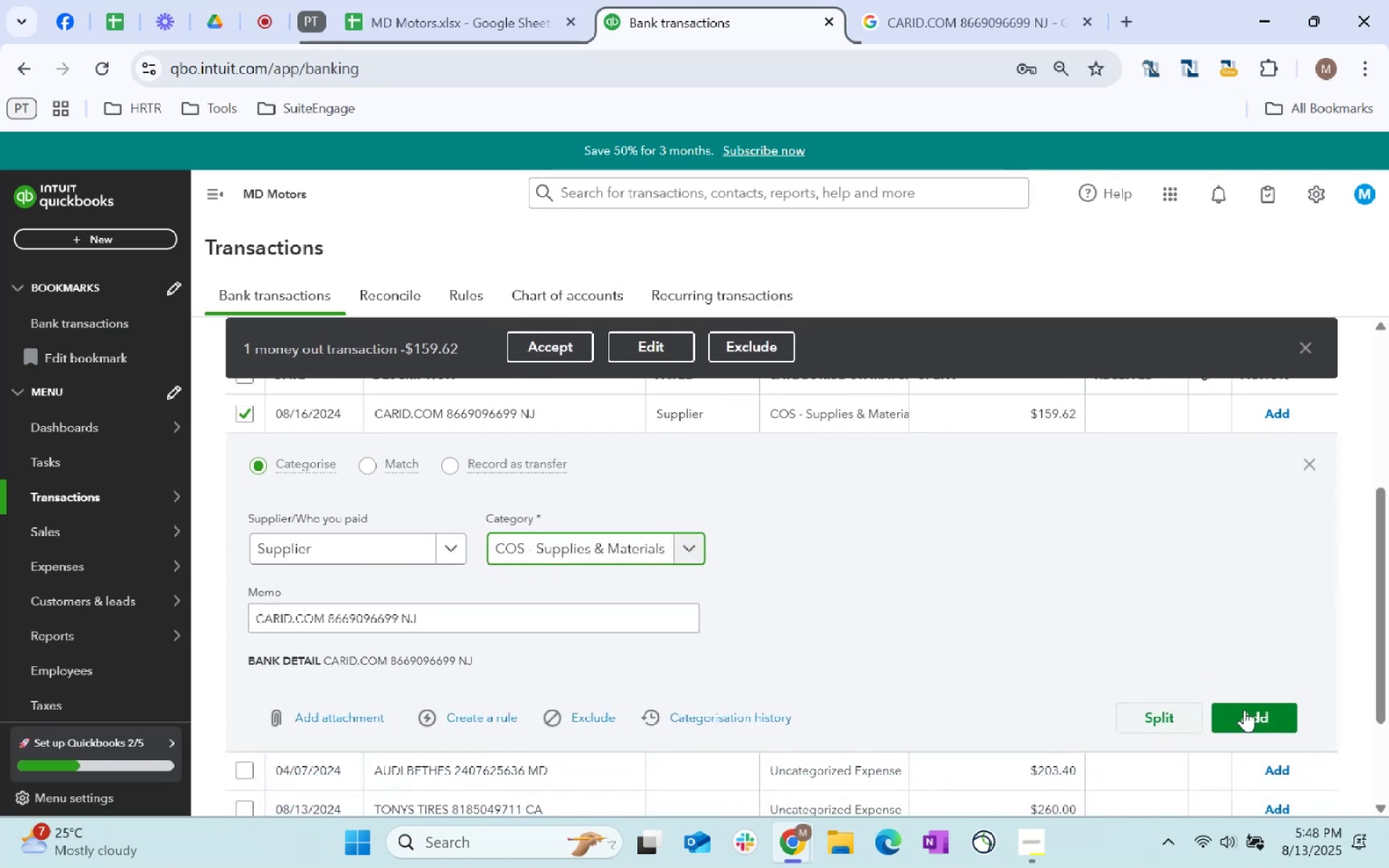 
left_click([1252, 715])
 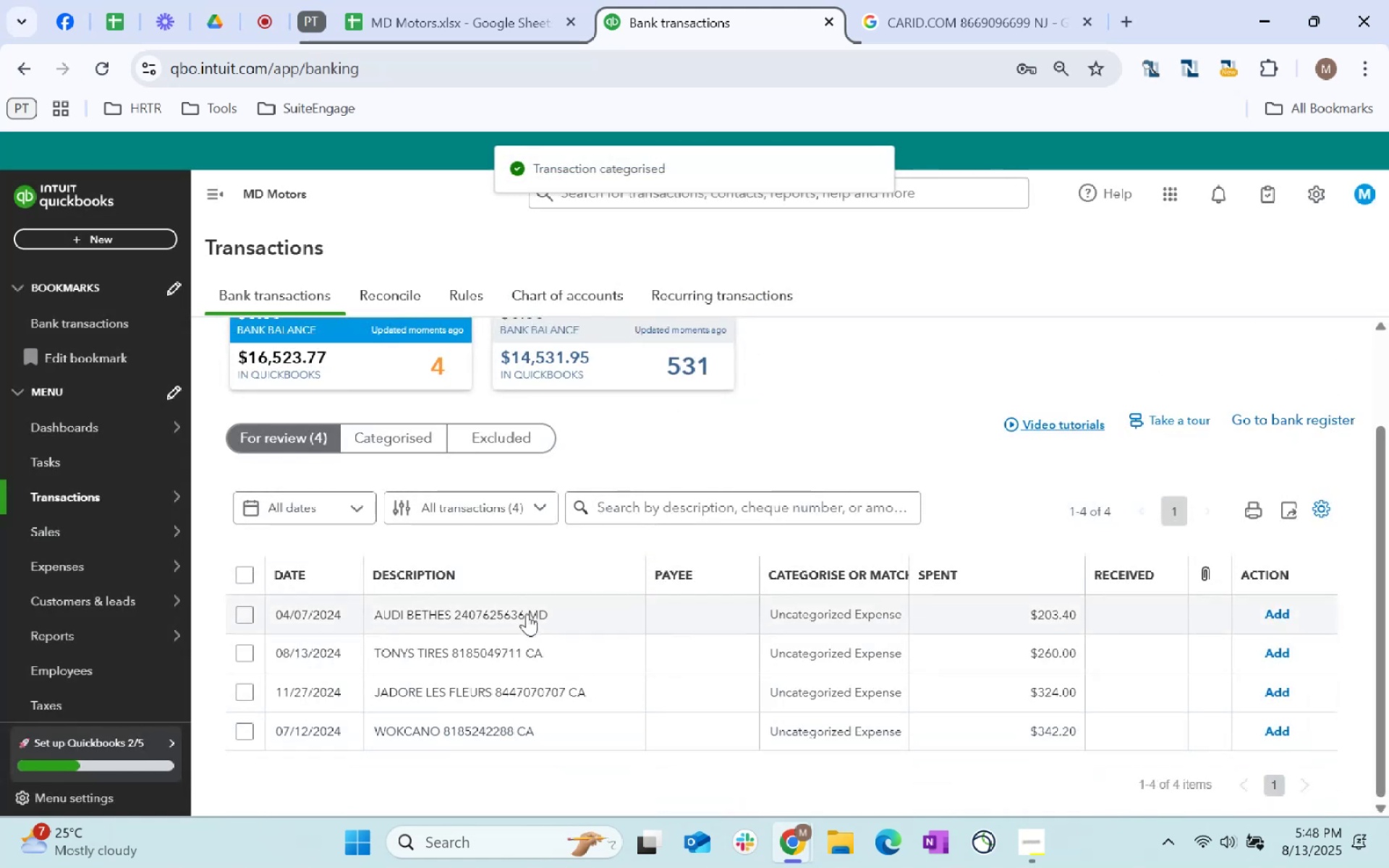 
left_click_drag(start_coordinate=[578, 610], to_coordinate=[341, 615])
 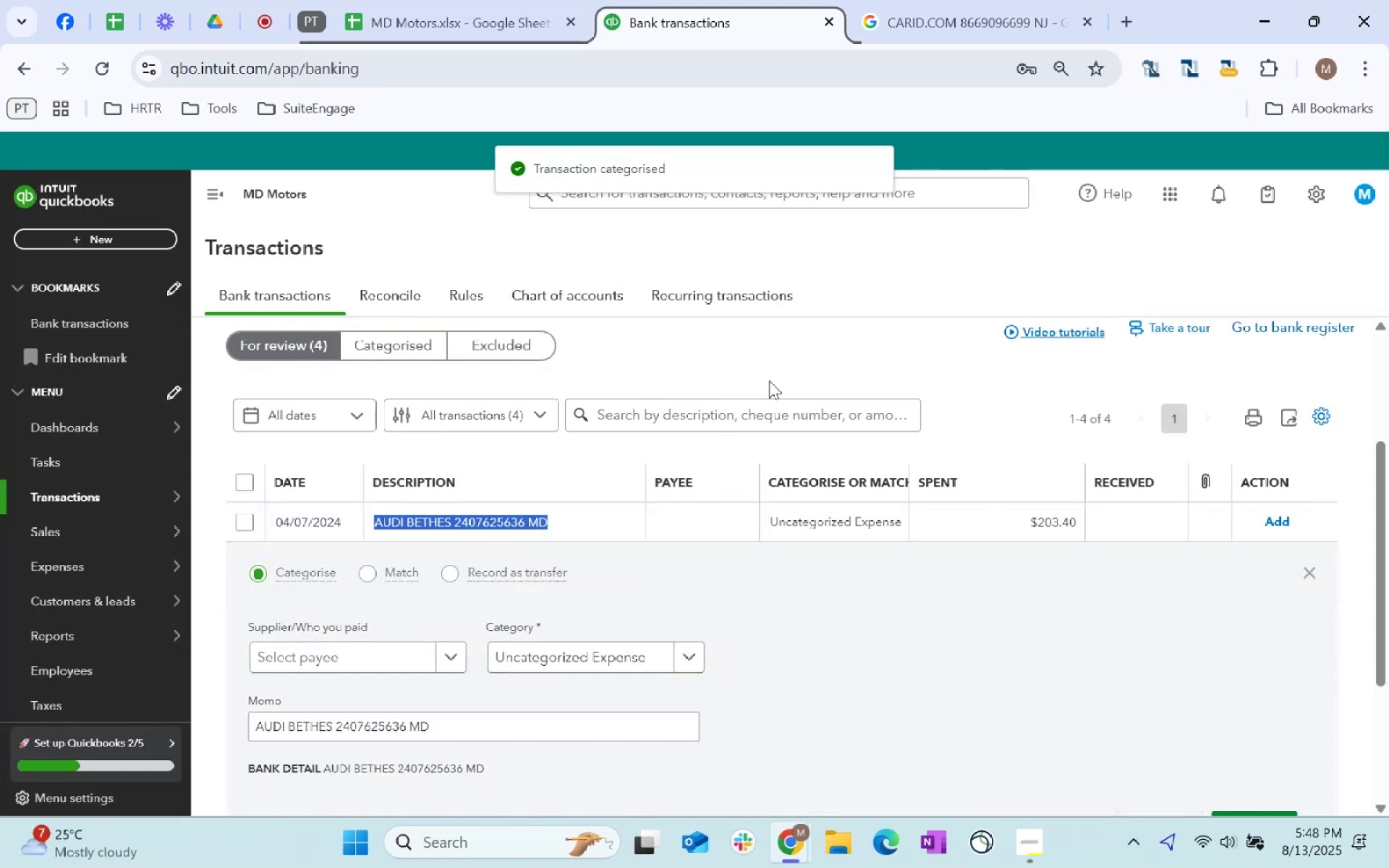 
key(Control+C)
 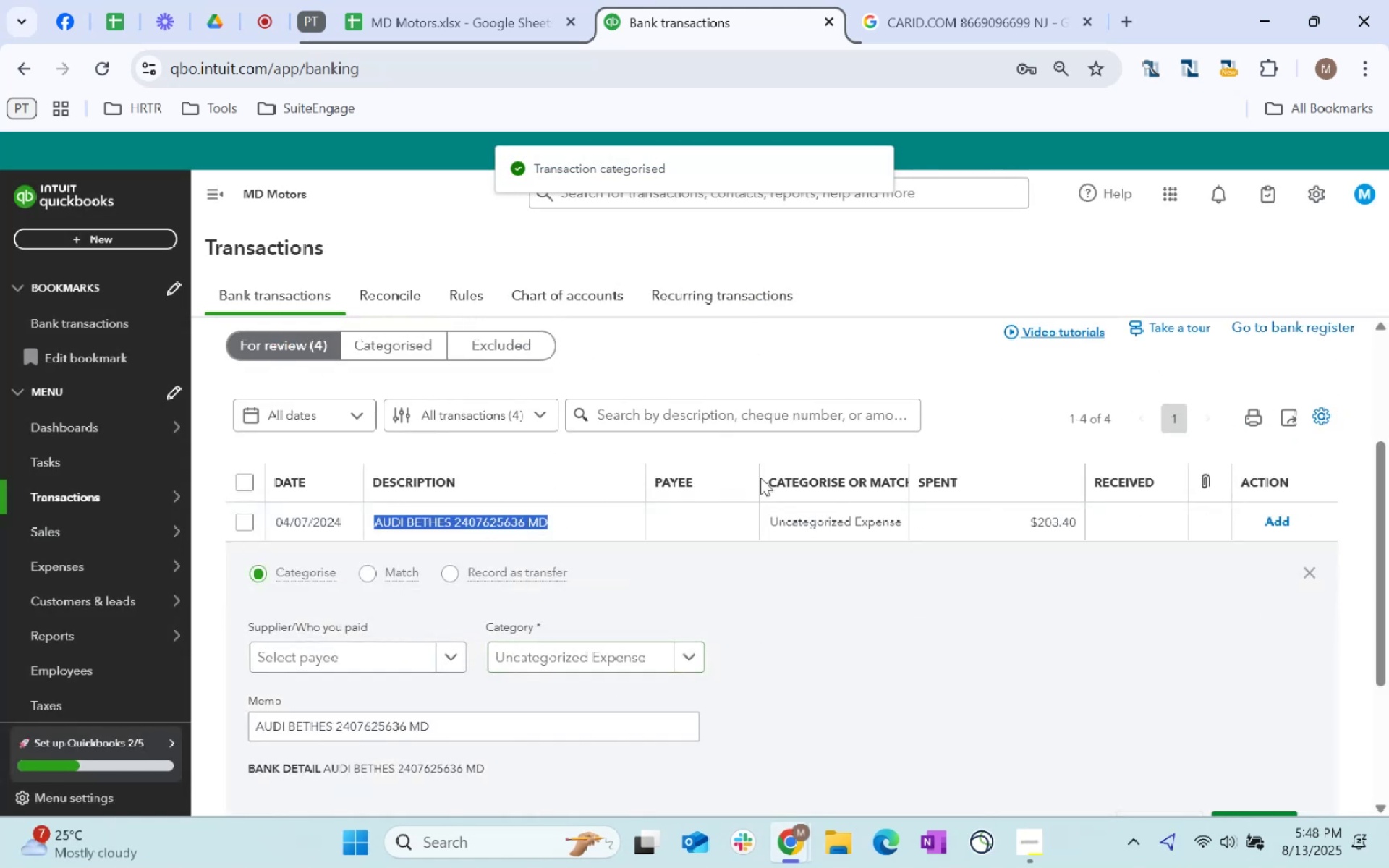 
key(Control+C)
 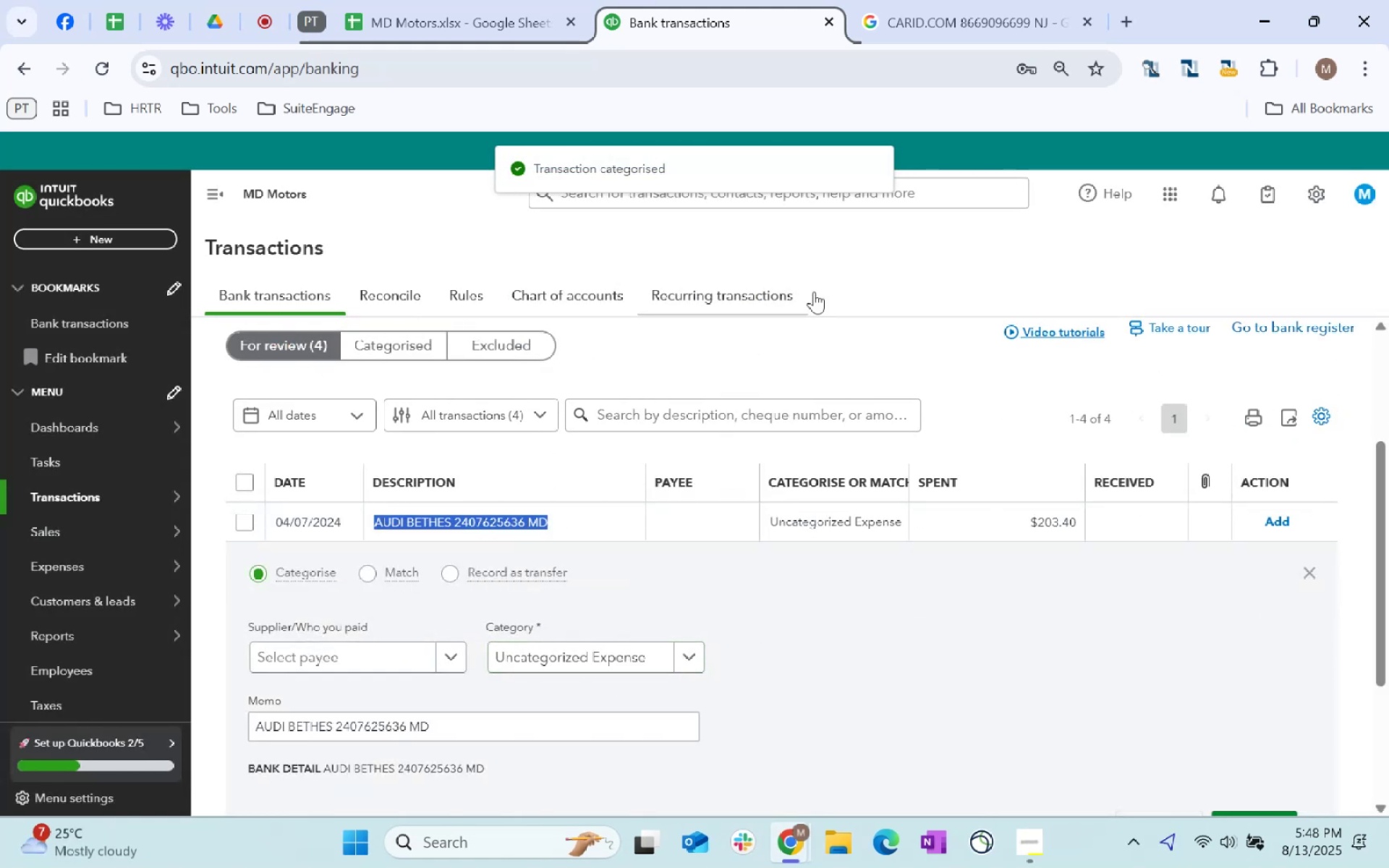 
key(Control+C)
 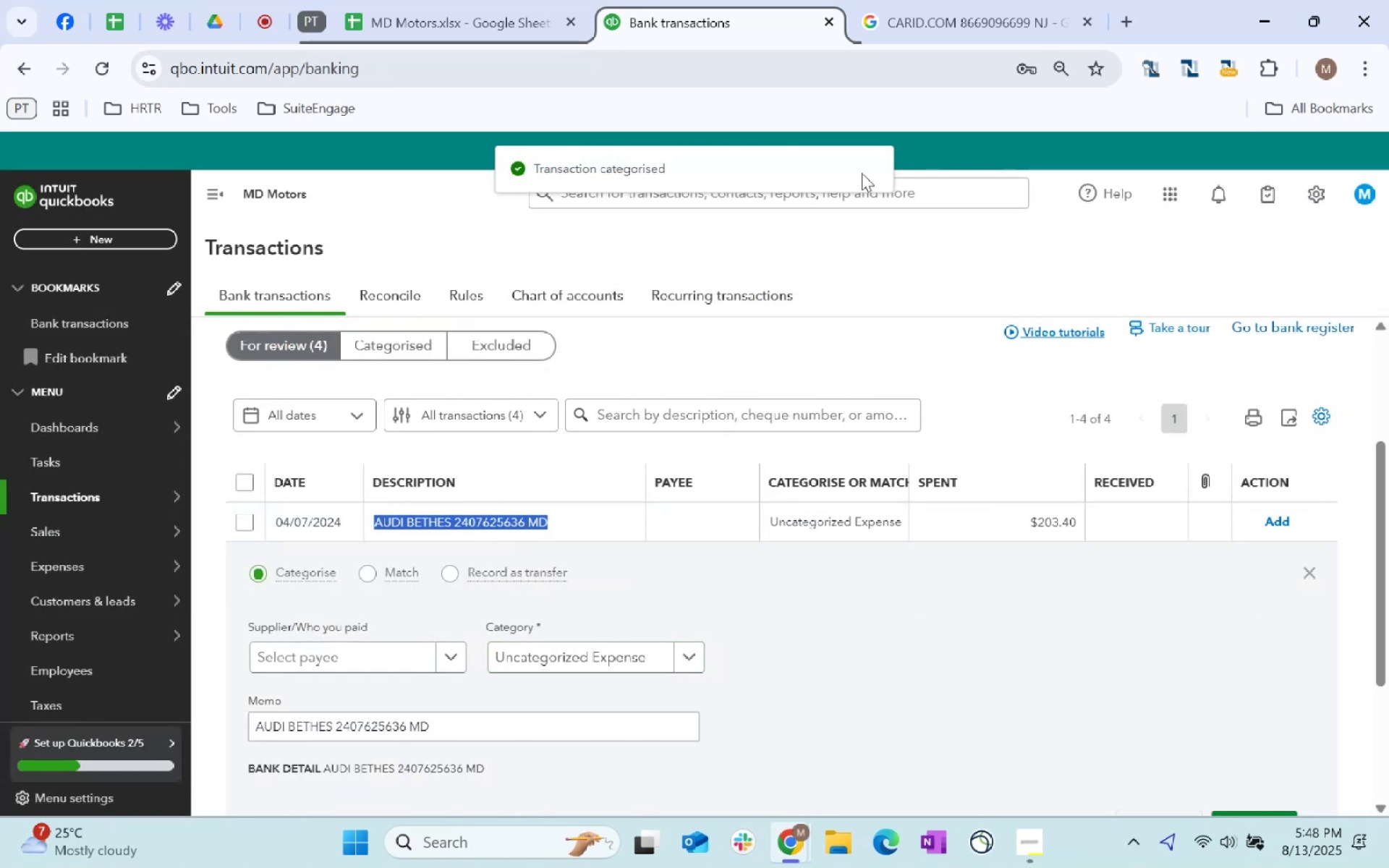 
key(Control+C)
 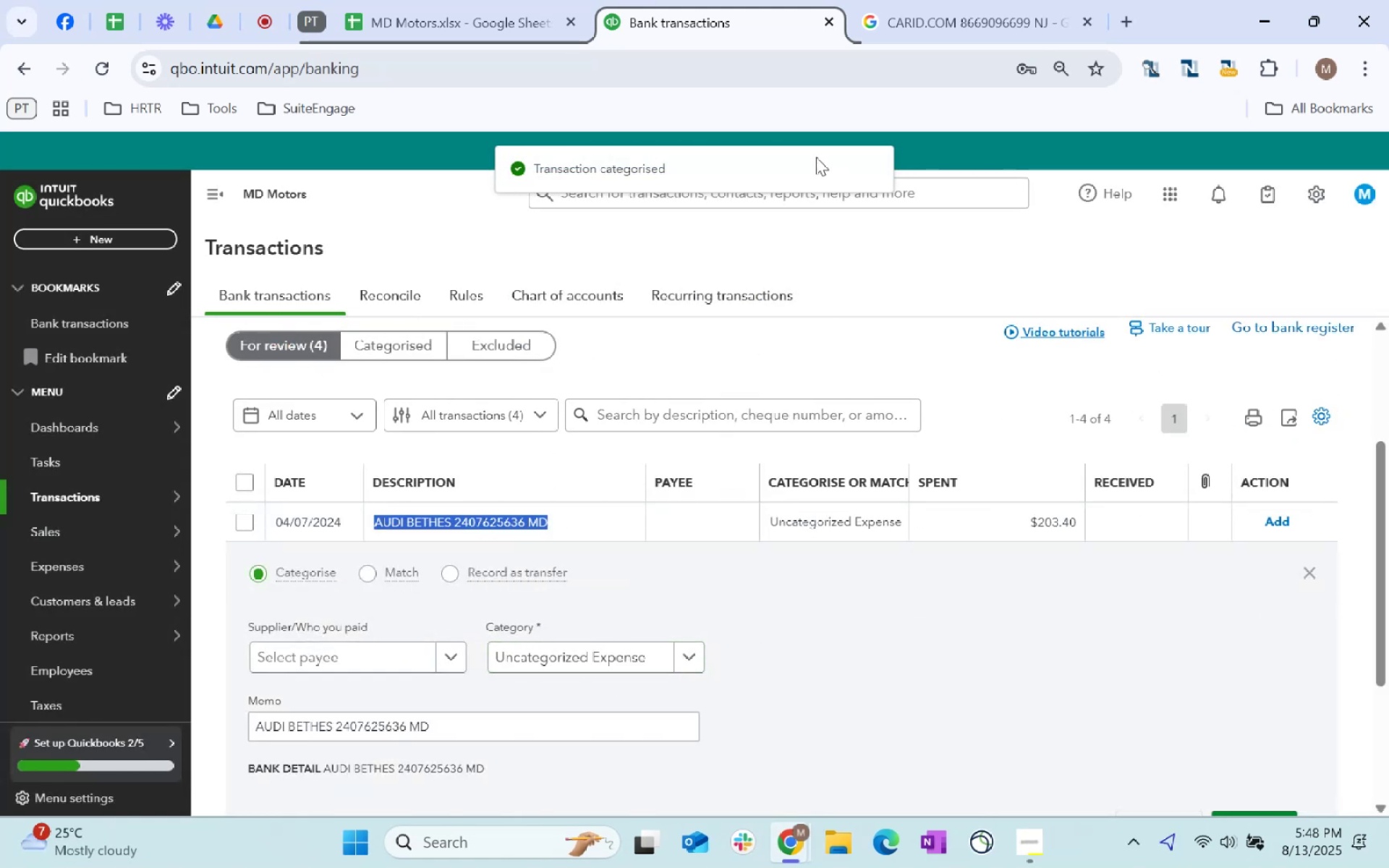 
key(Control+C)
 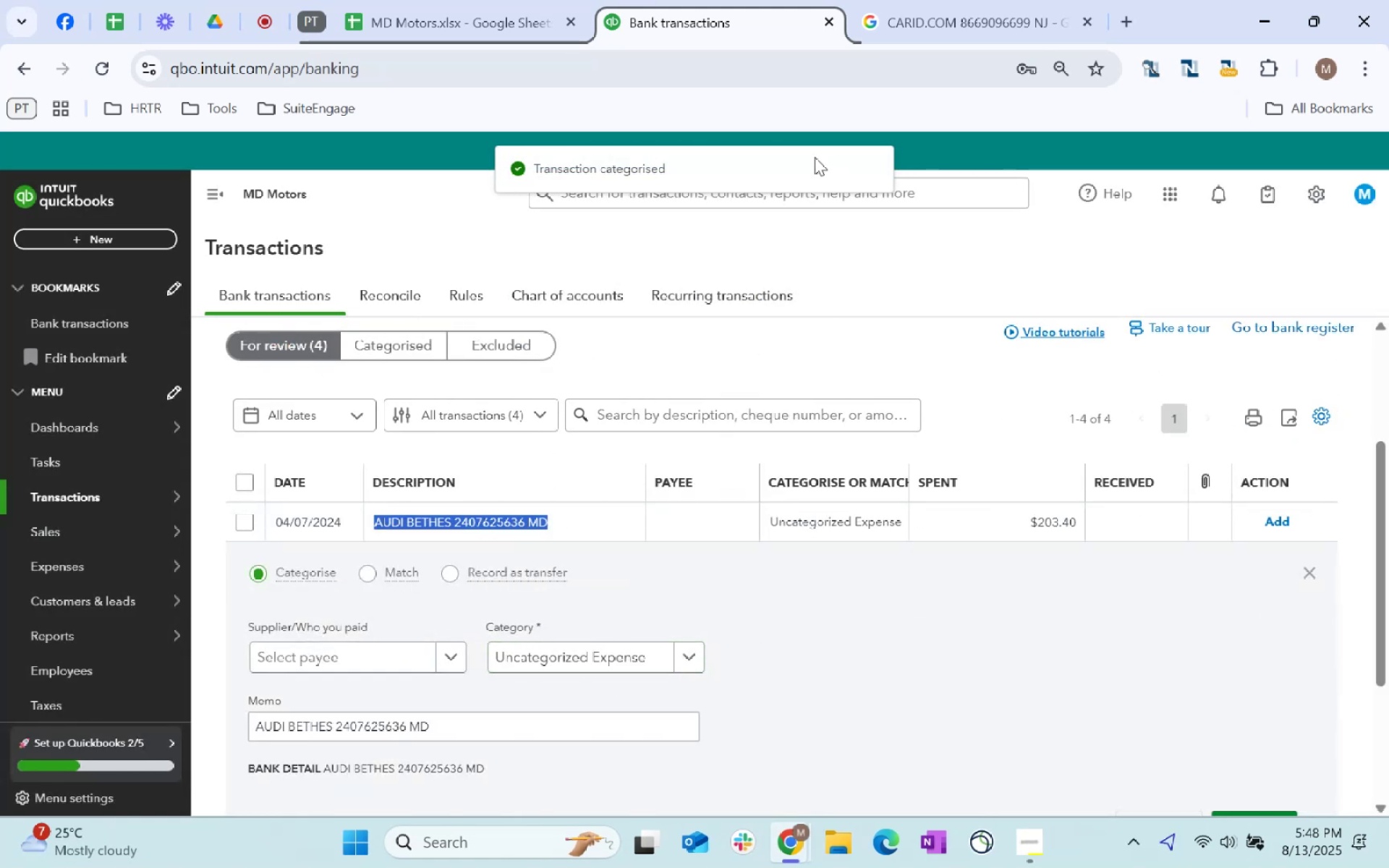 
key(Control+C)
 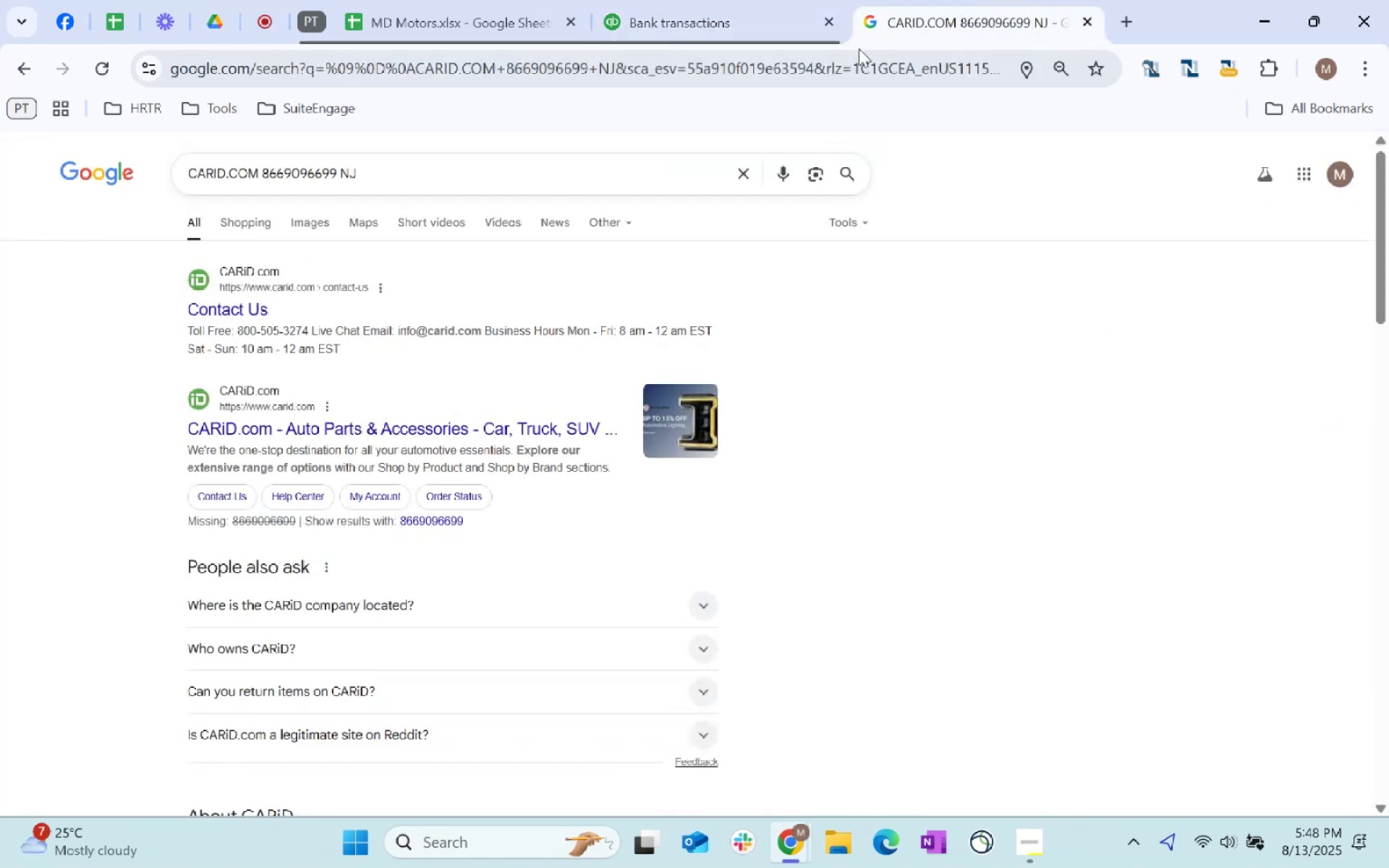 
double_click([856, 50])
 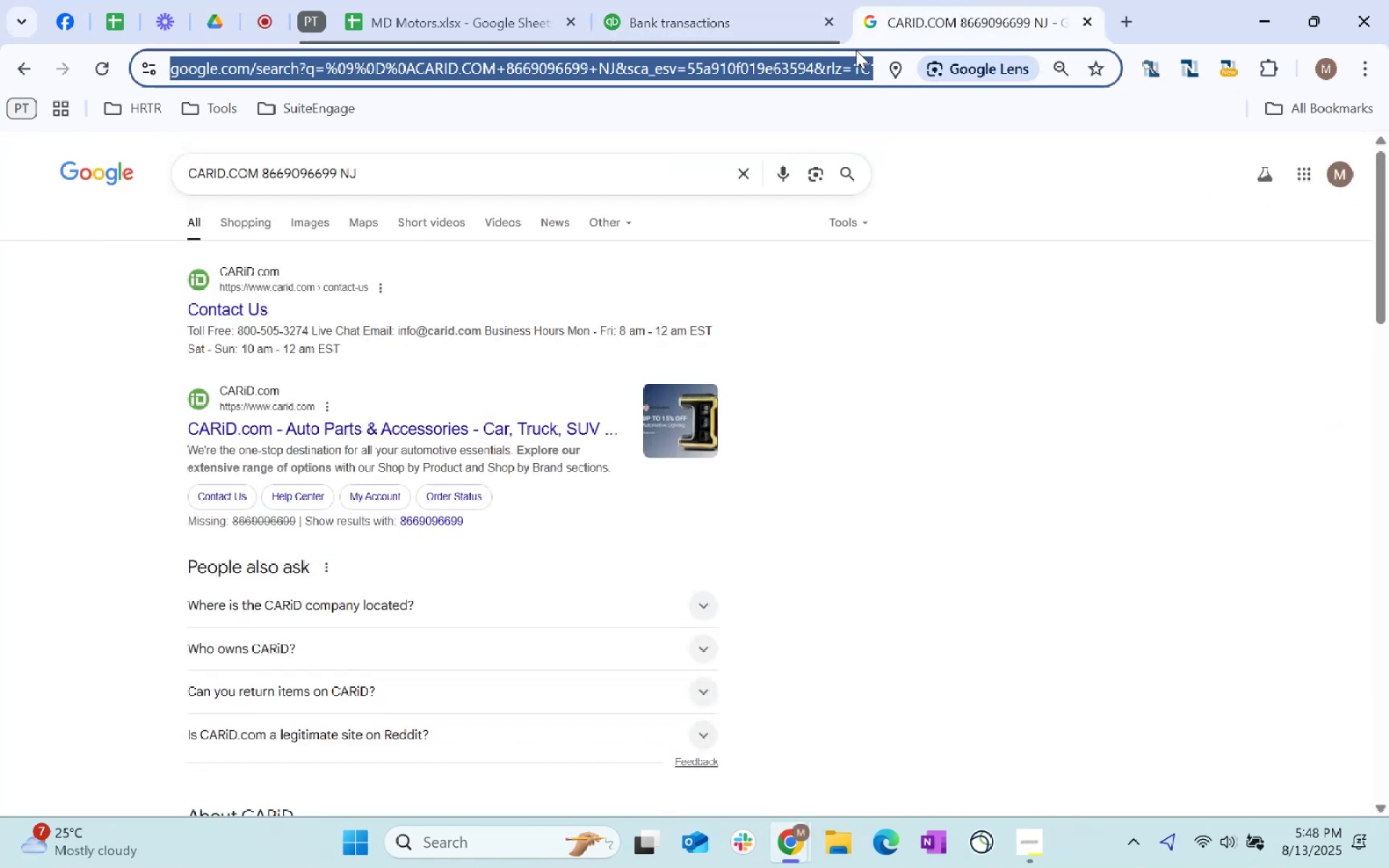 
key(Control+ControlLeft)
 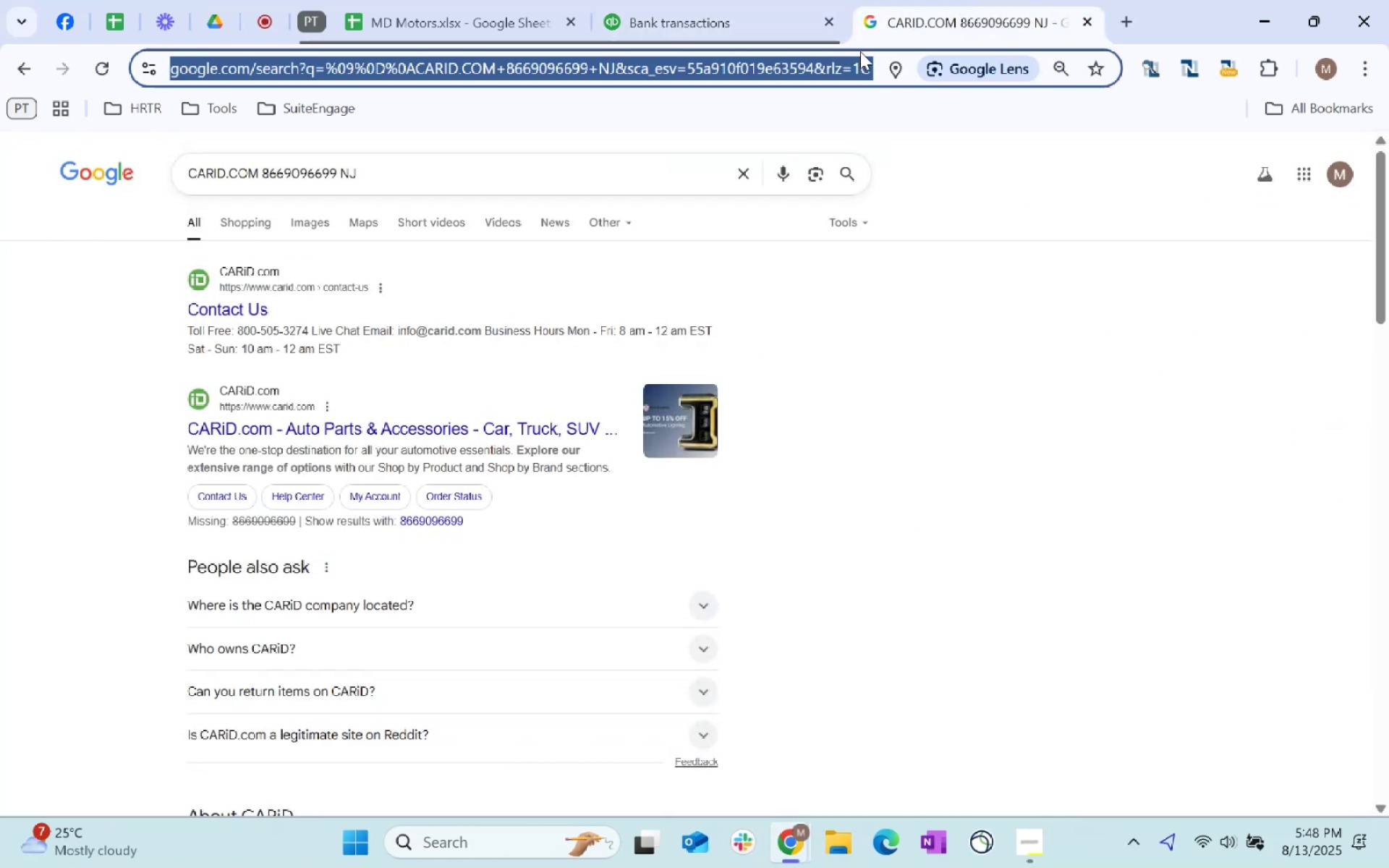 
key(Control+V)
 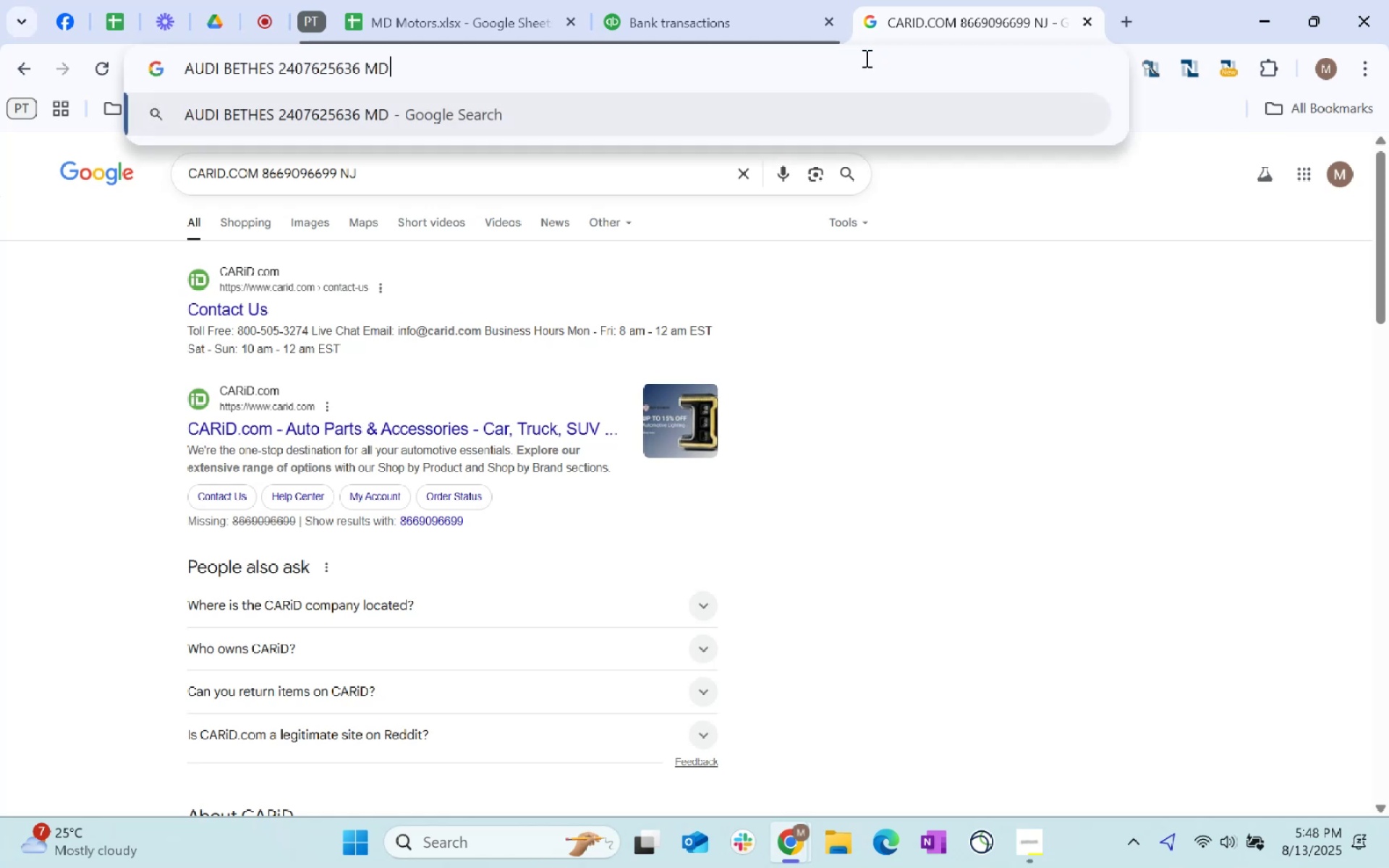 
key(Shift+ShiftRight)
 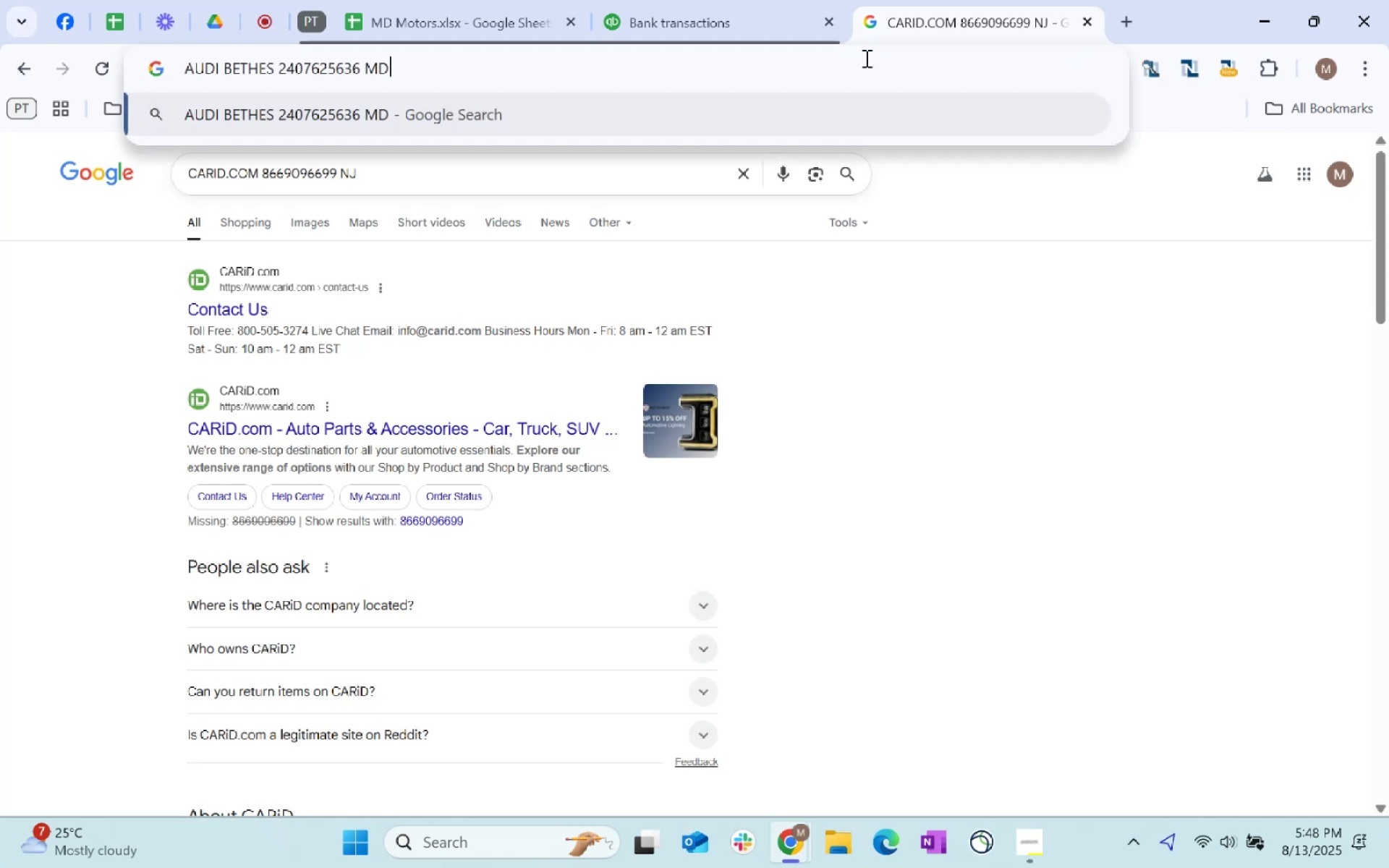 
key(Shift+Enter)
 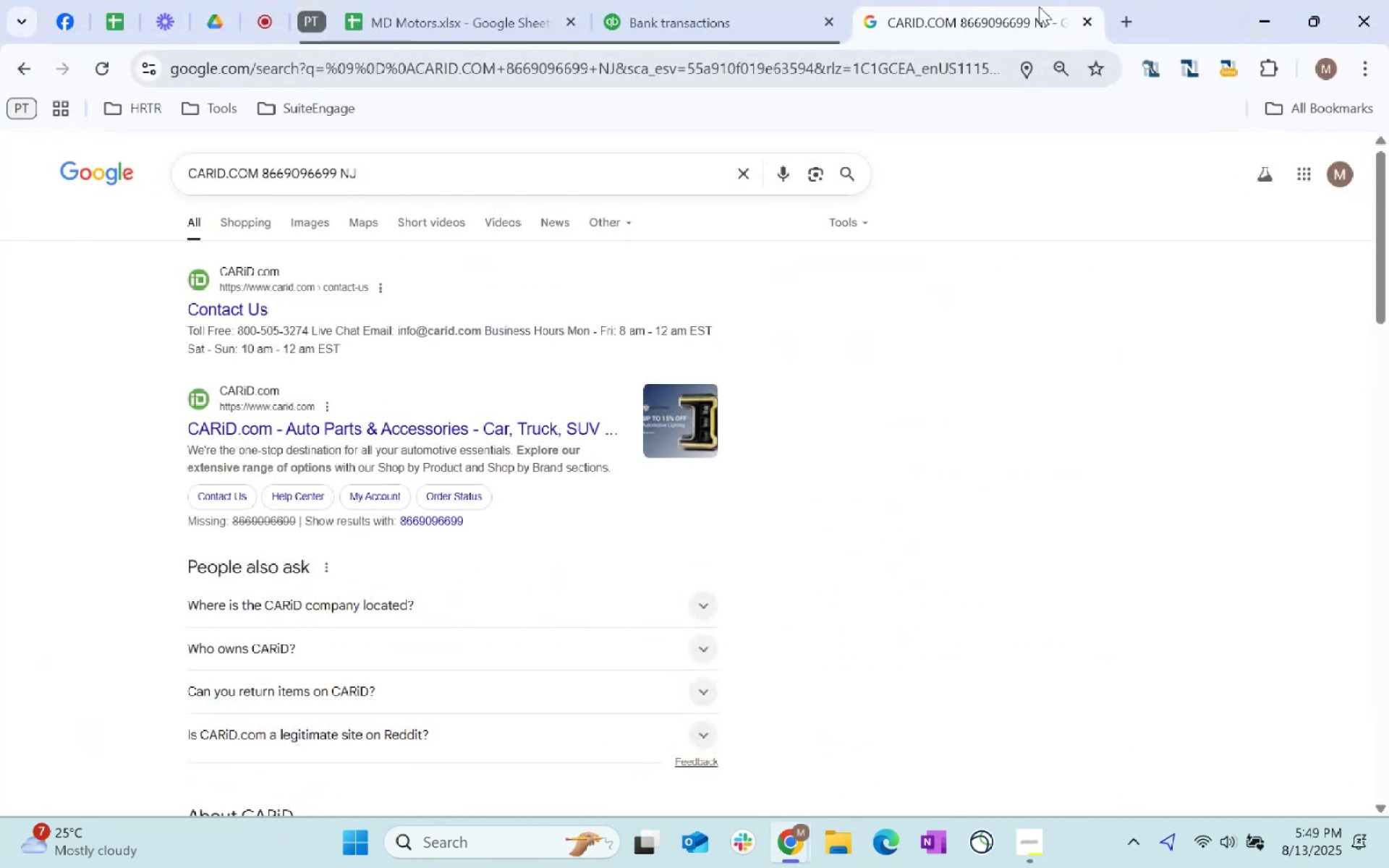 
left_click([862, 63])
 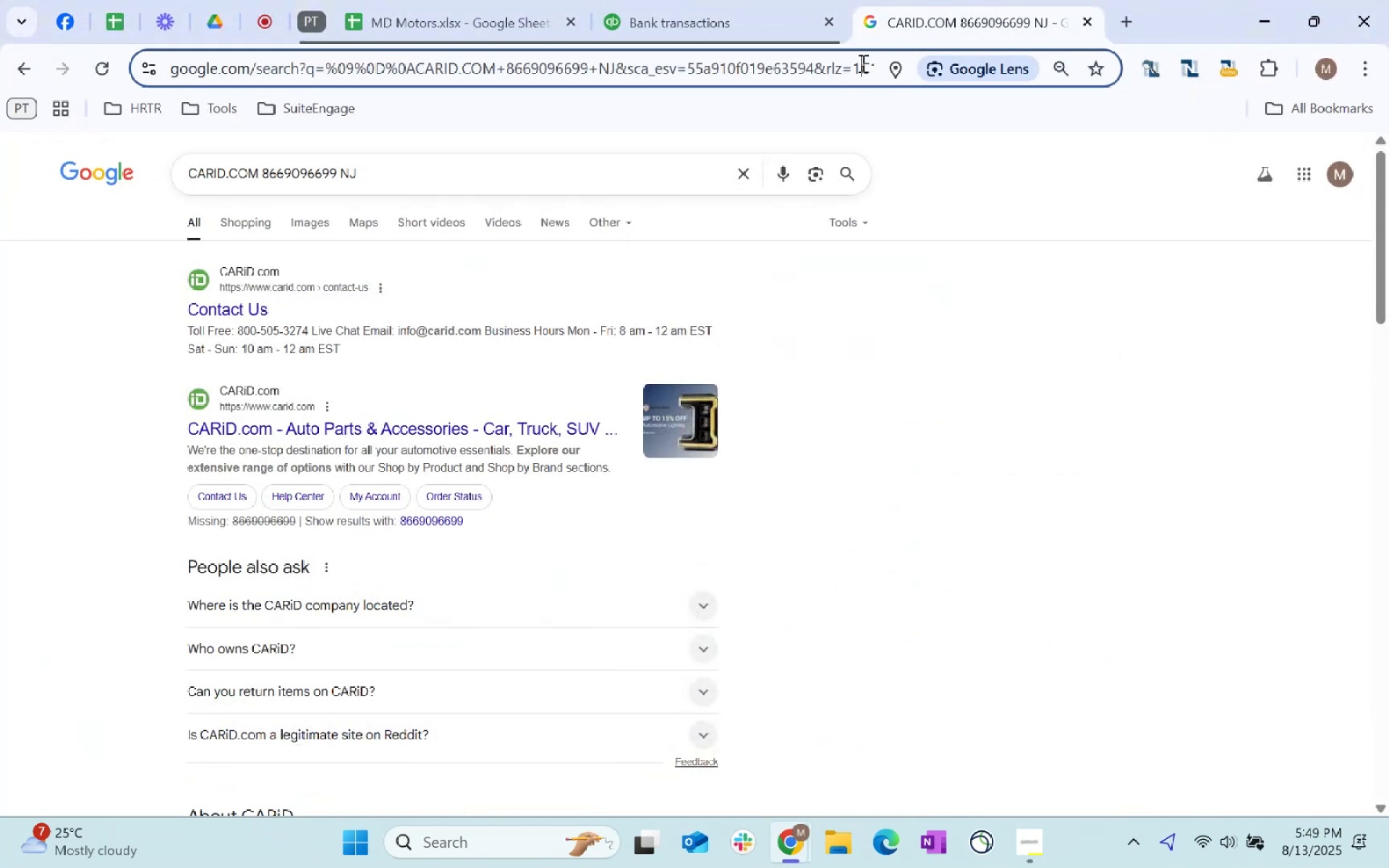 
key(Control+ControlLeft)
 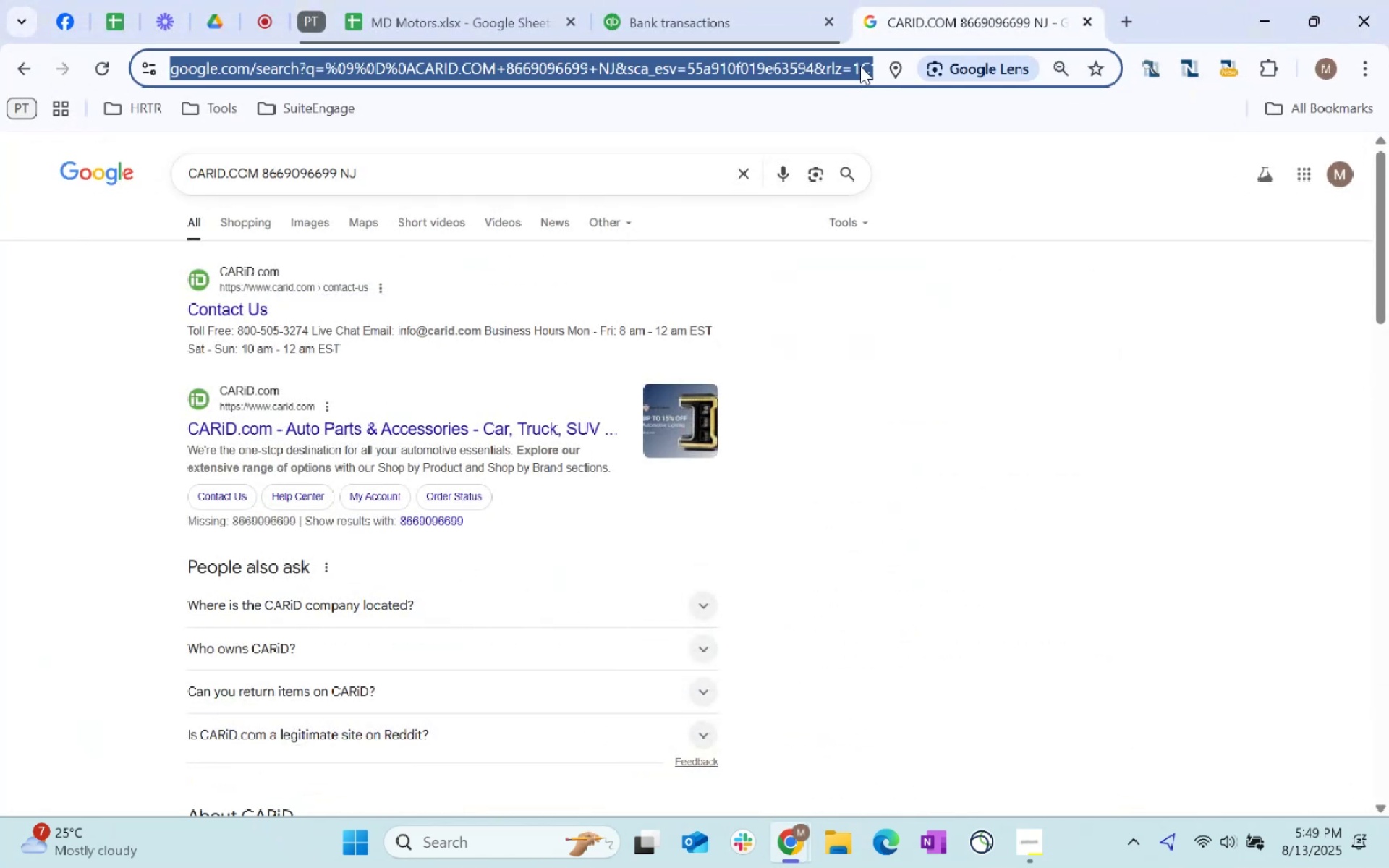 
key(Control+V)
 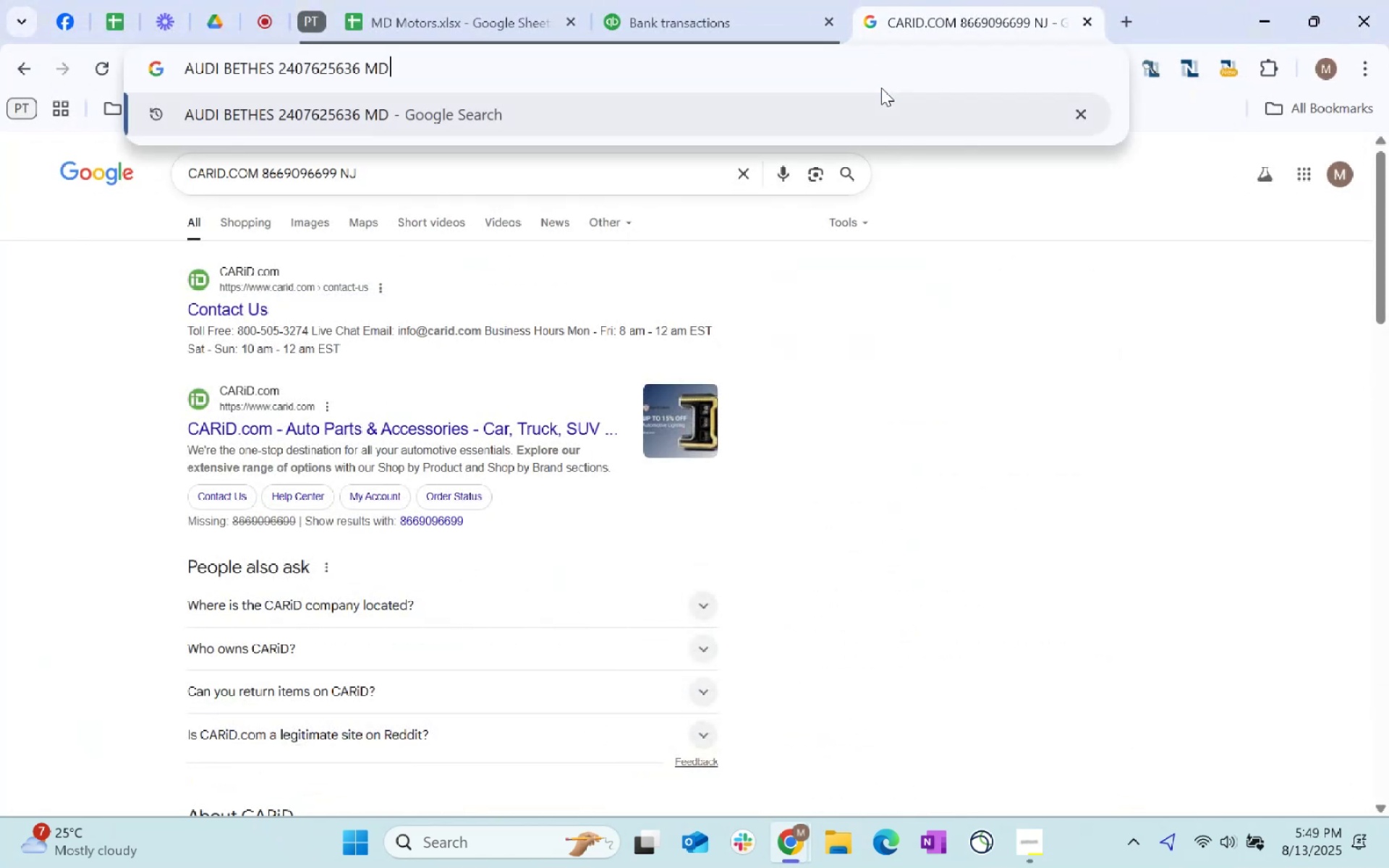 
key(Enter)
 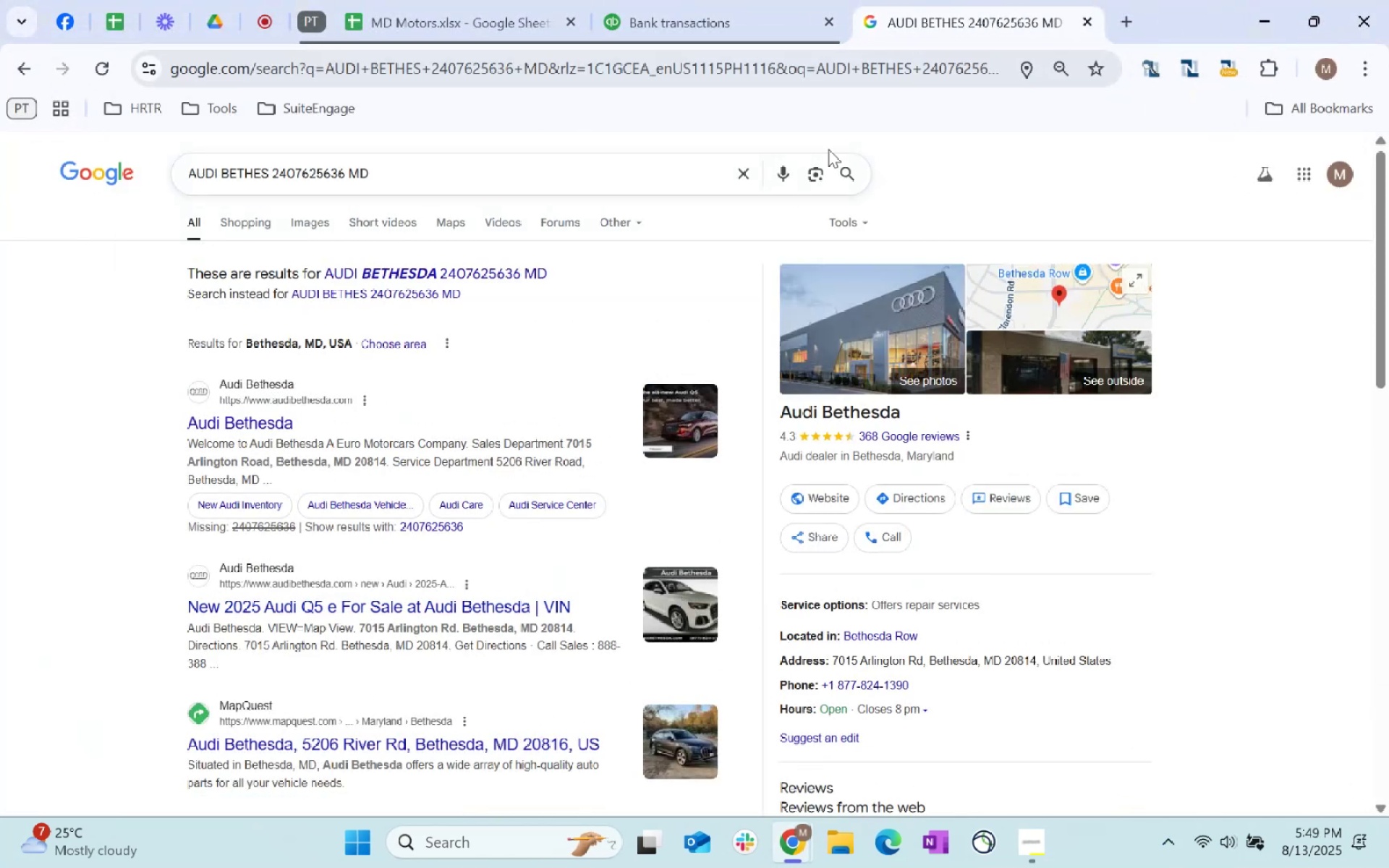 
wait(11.01)
 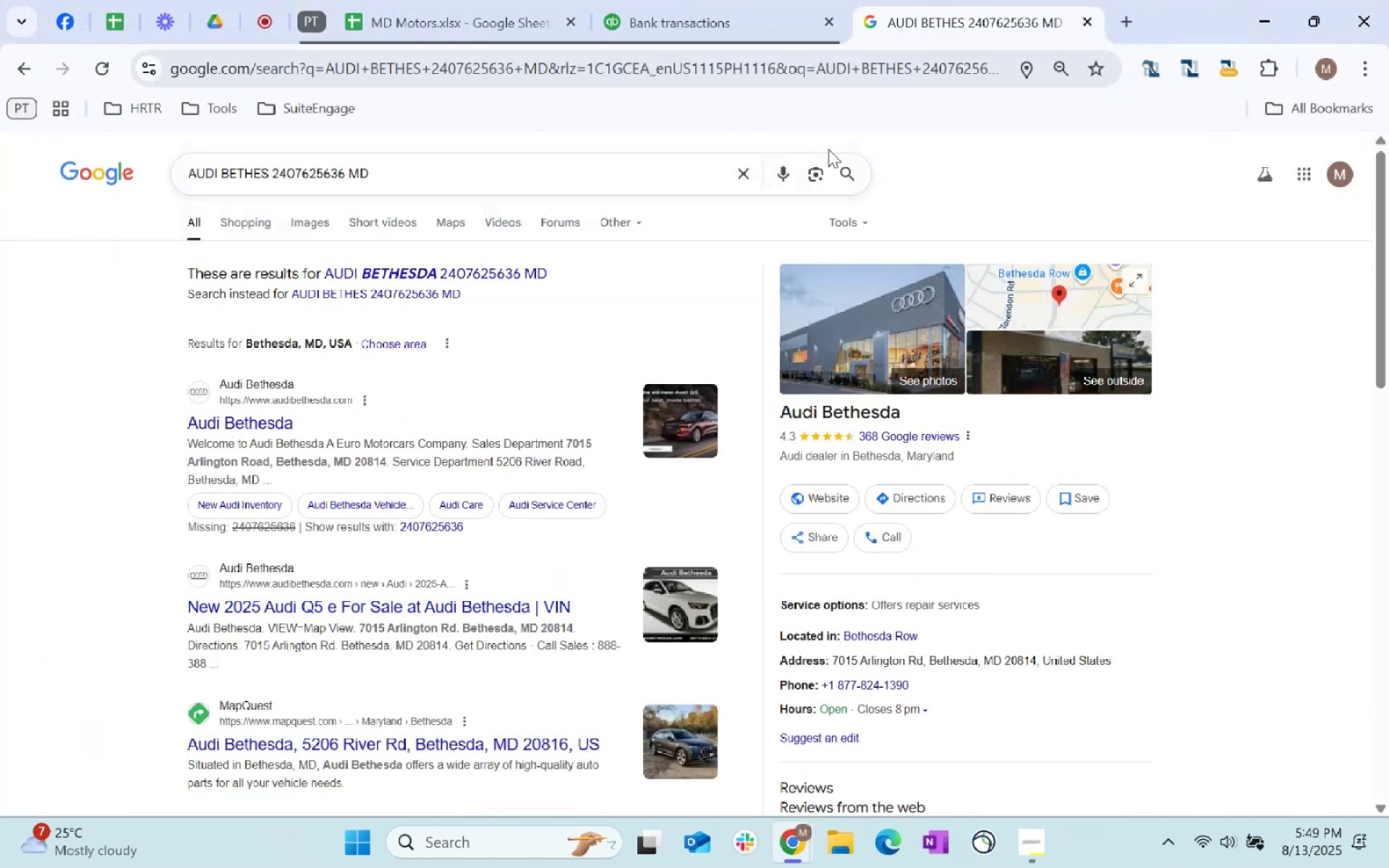 
left_click([828, 609])
 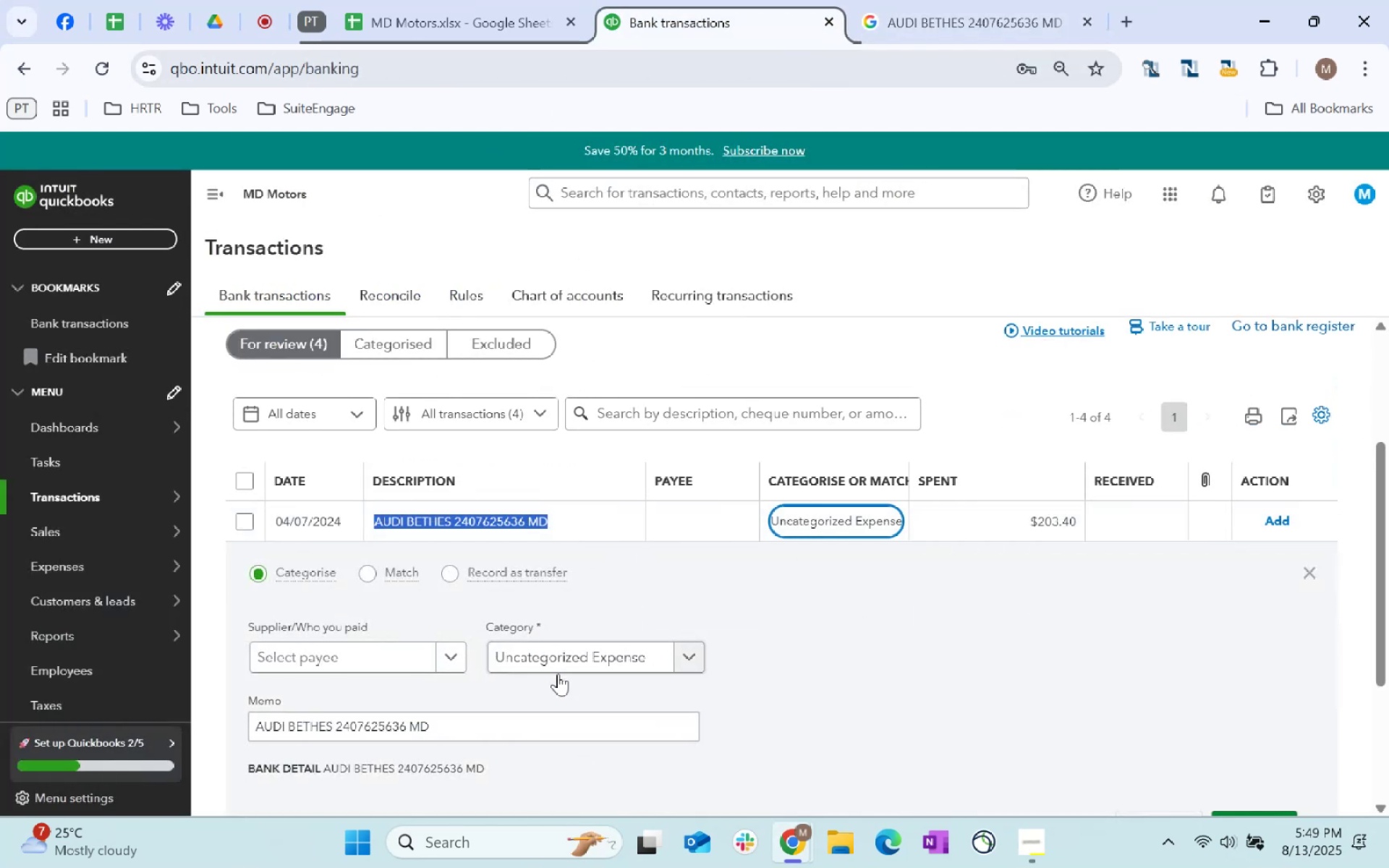 
left_click([574, 665])
 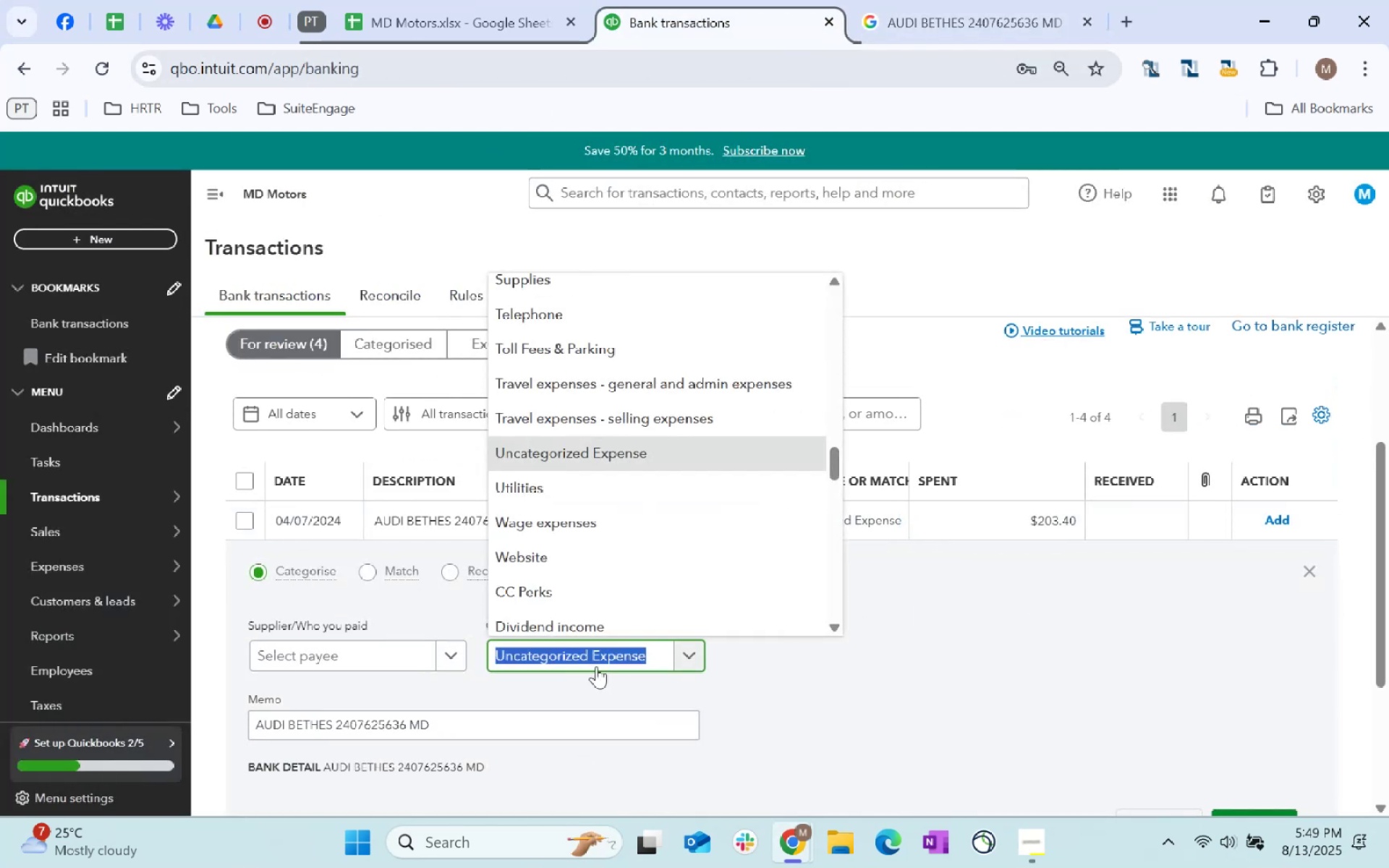 
type(profe)
 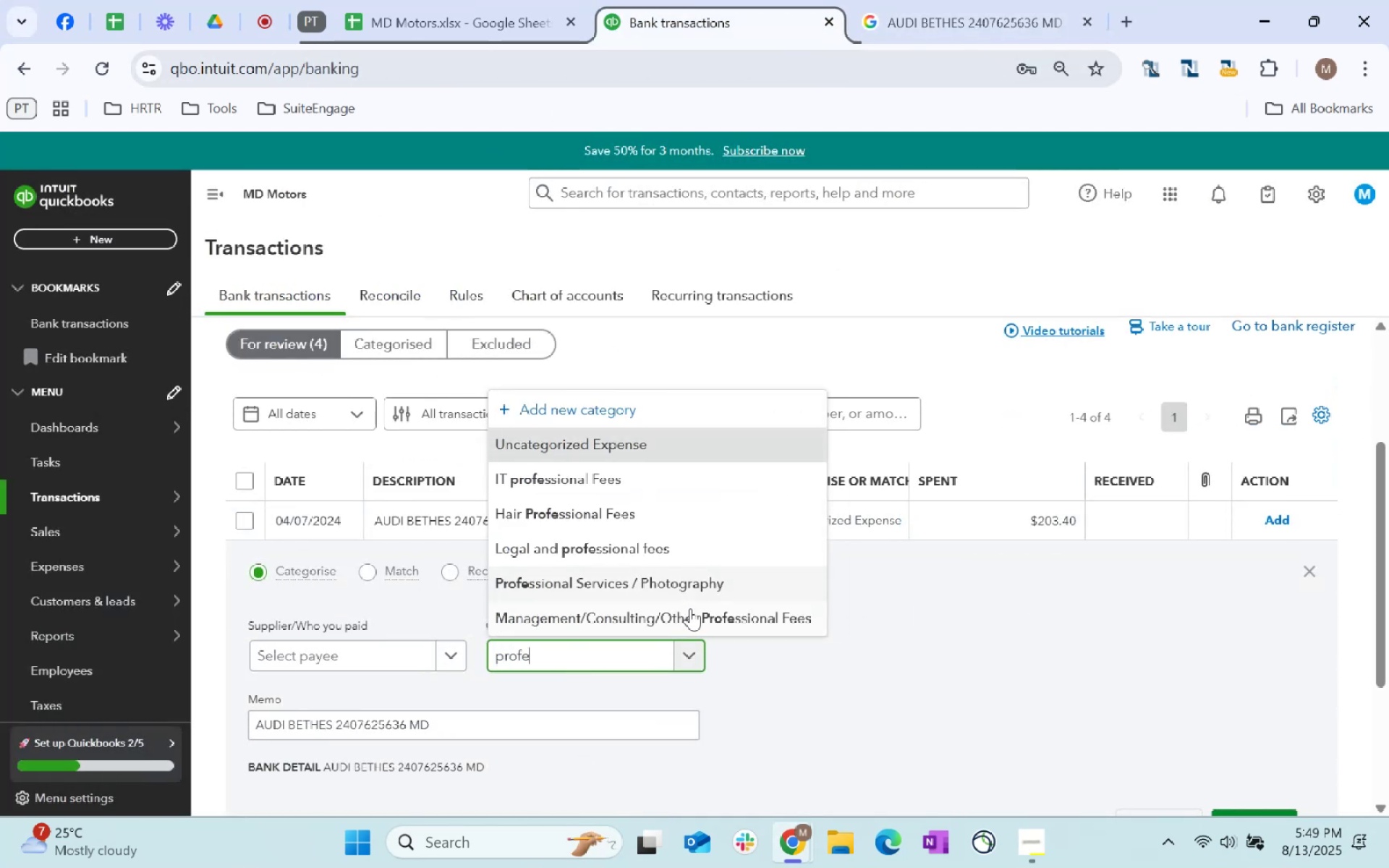 
left_click([700, 617])
 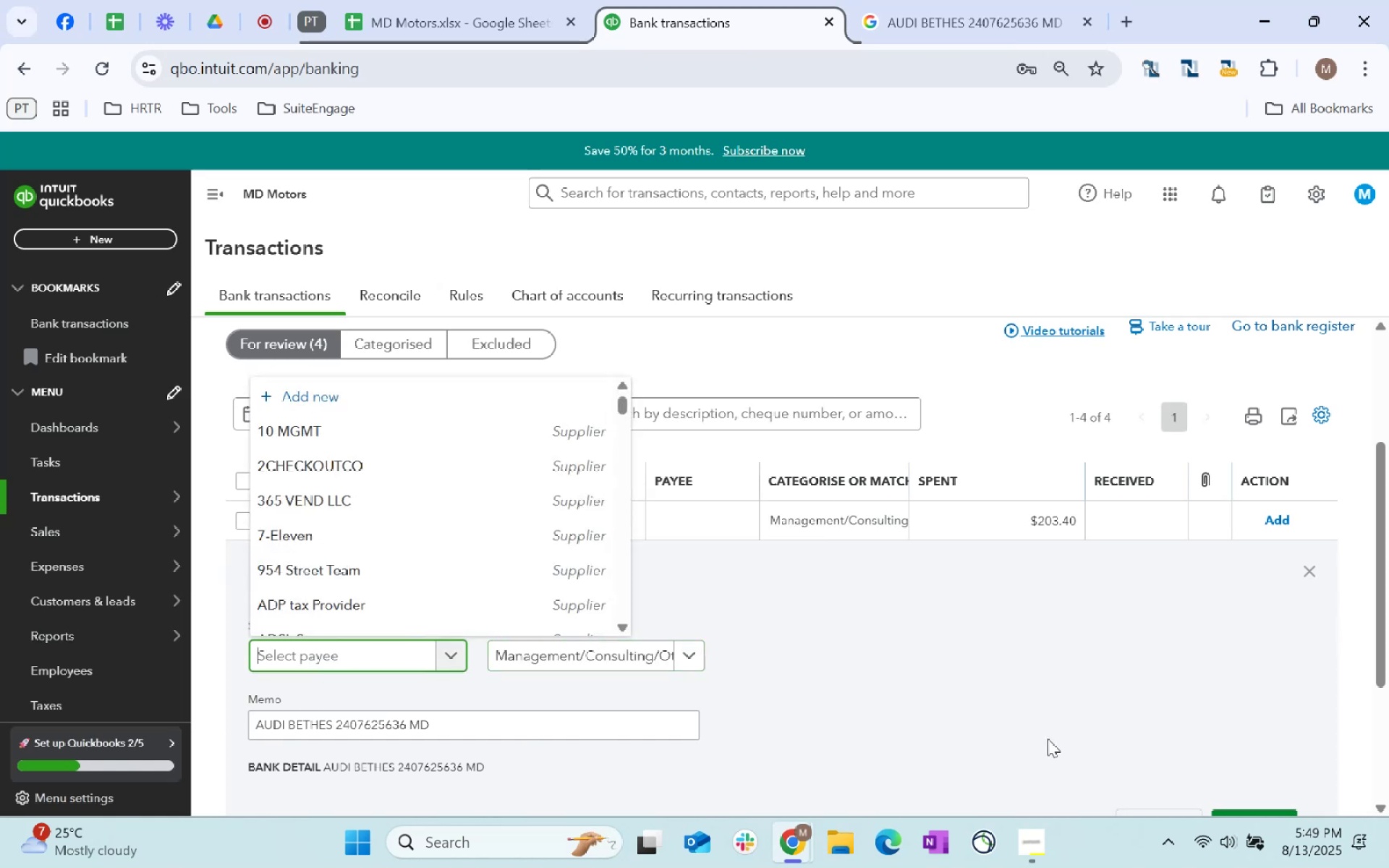 
type(other)
 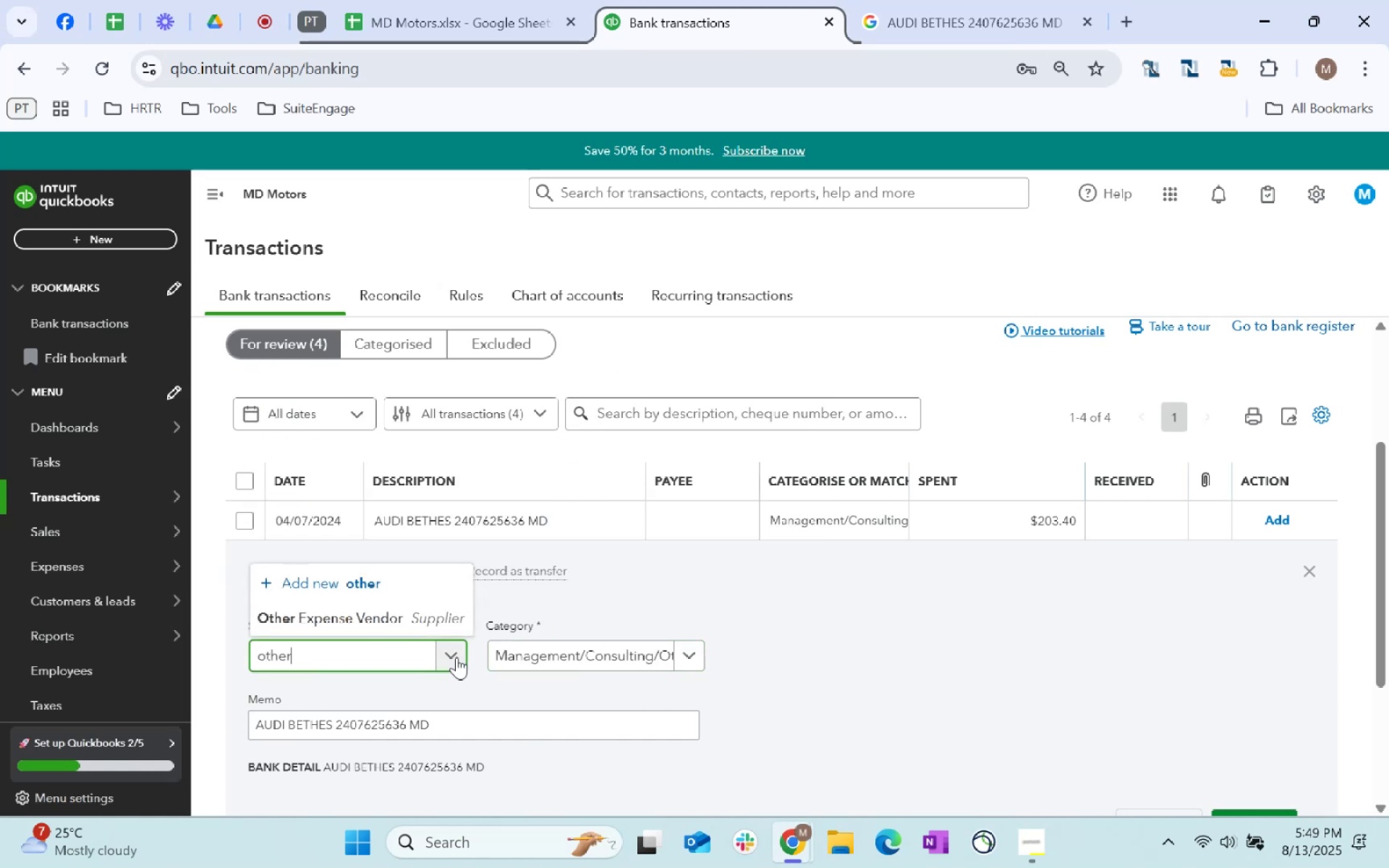 
left_click([408, 619])
 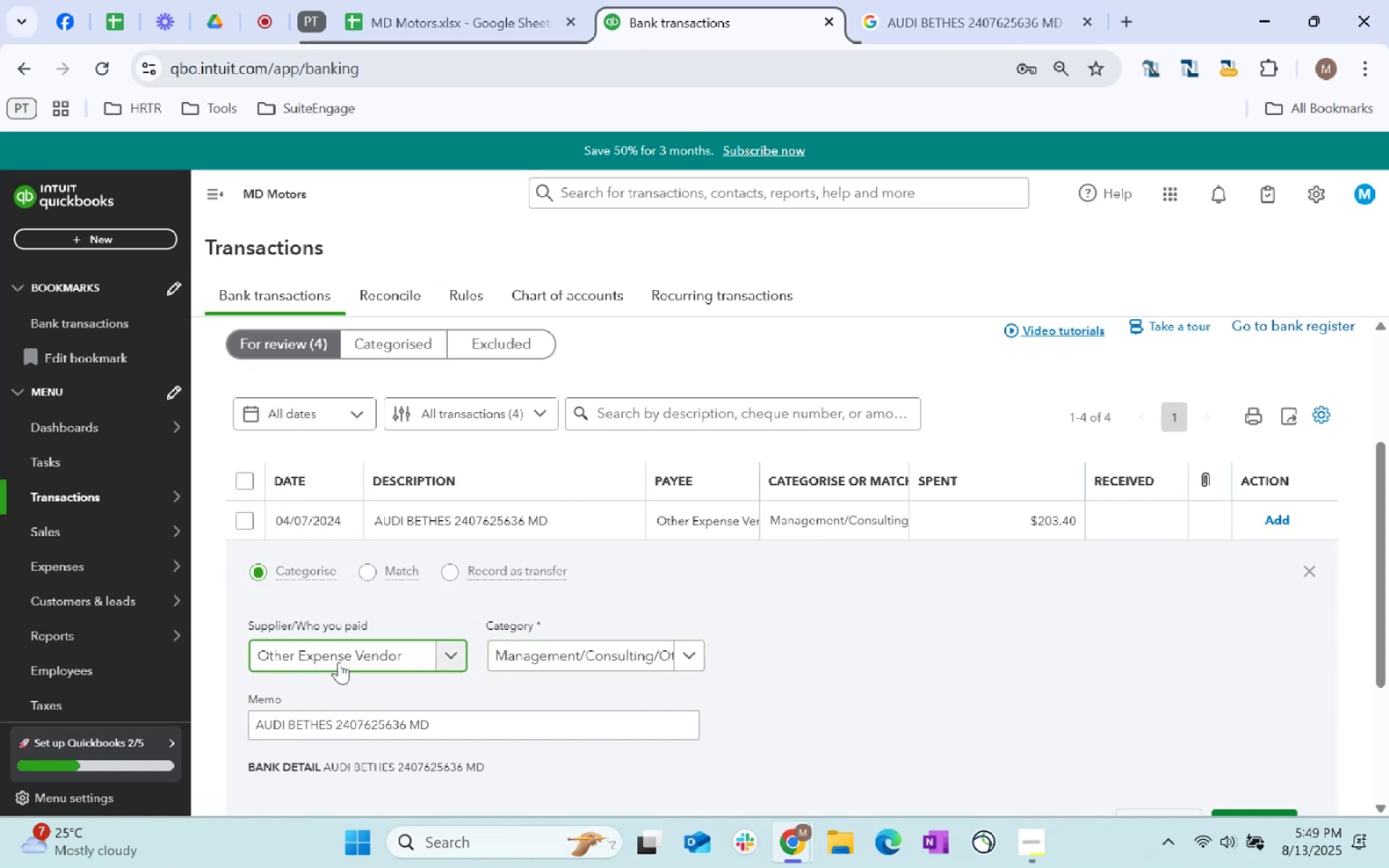 
left_click([345, 662])
 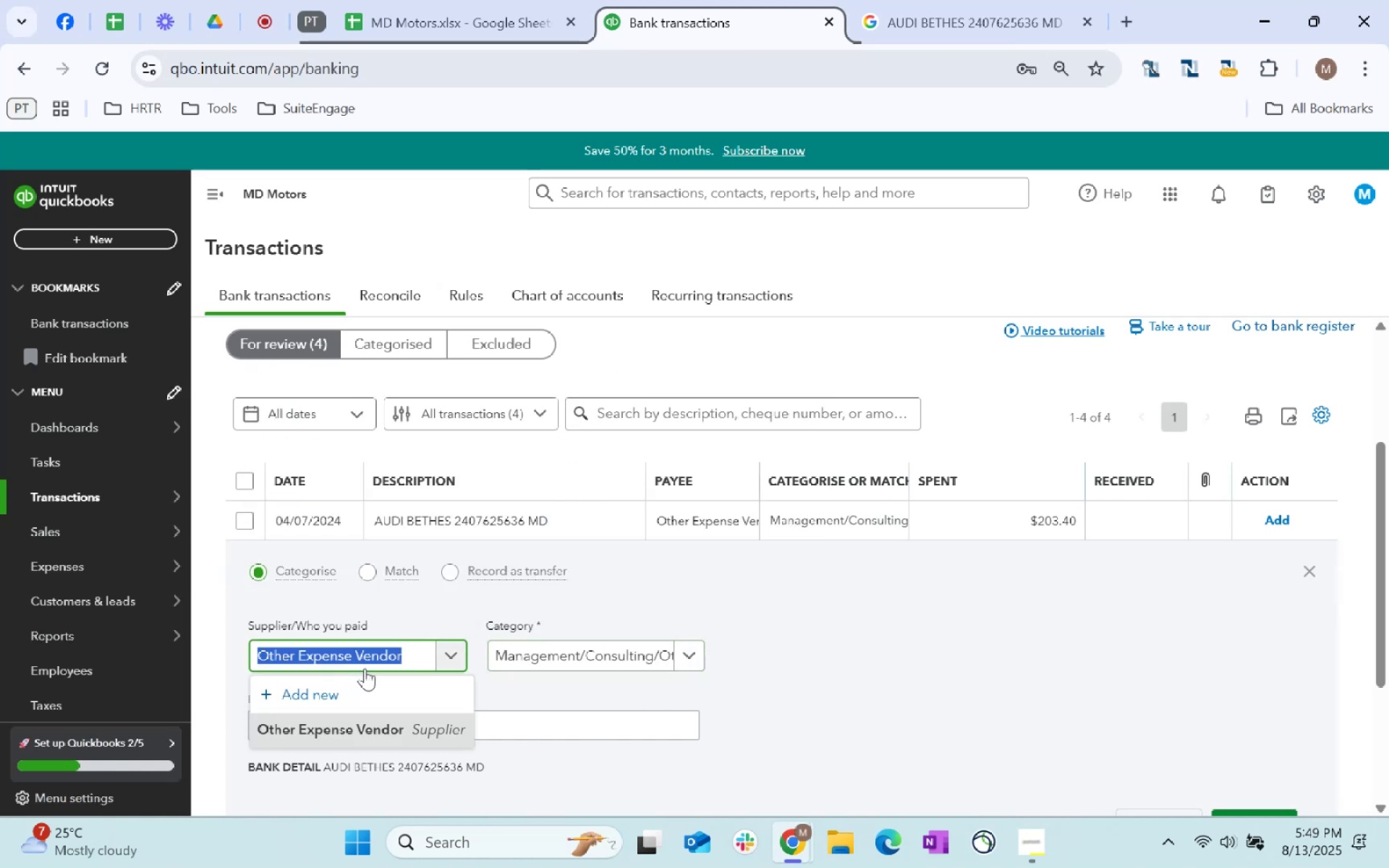 
type(supplier)
 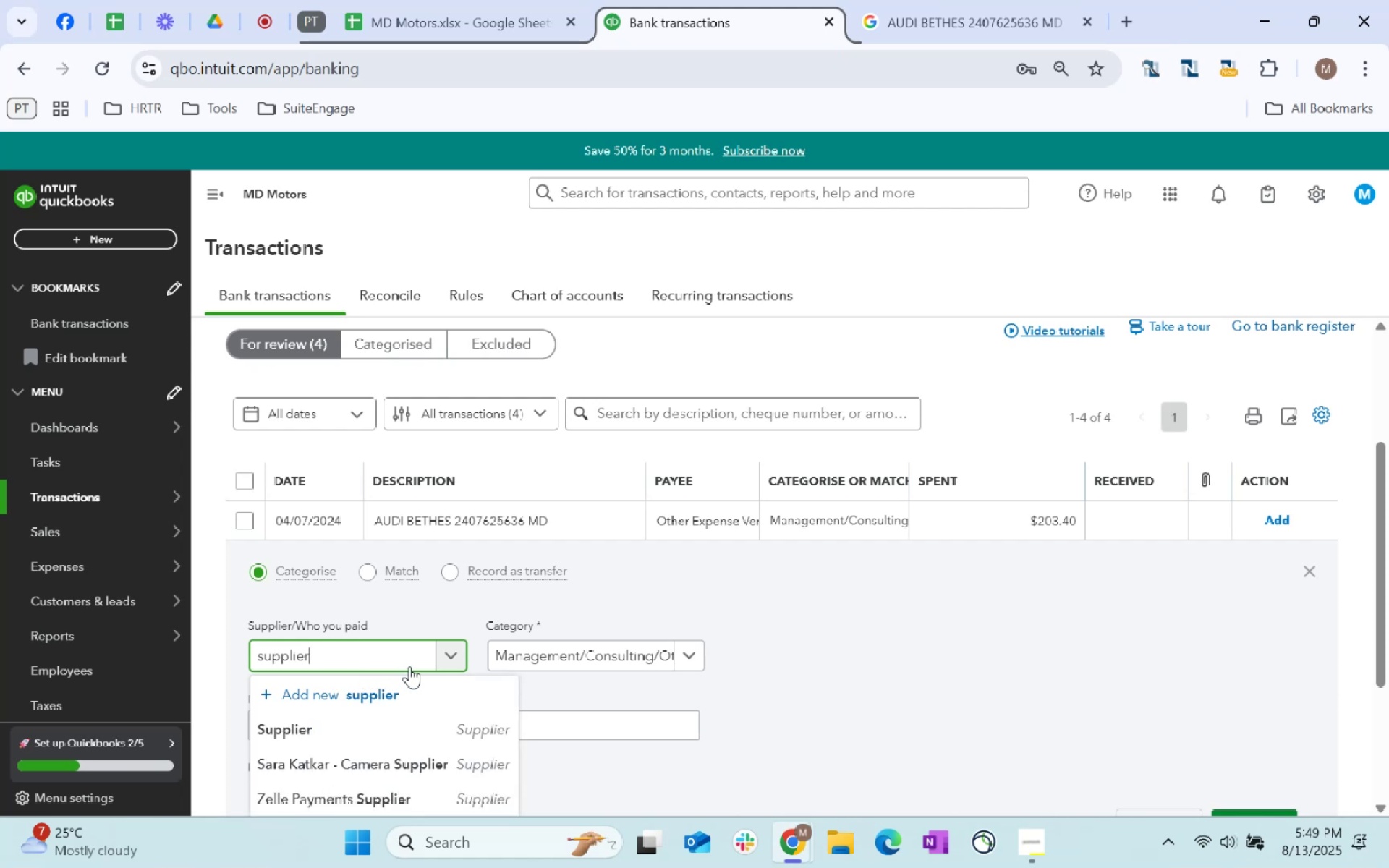 
left_click([405, 728])
 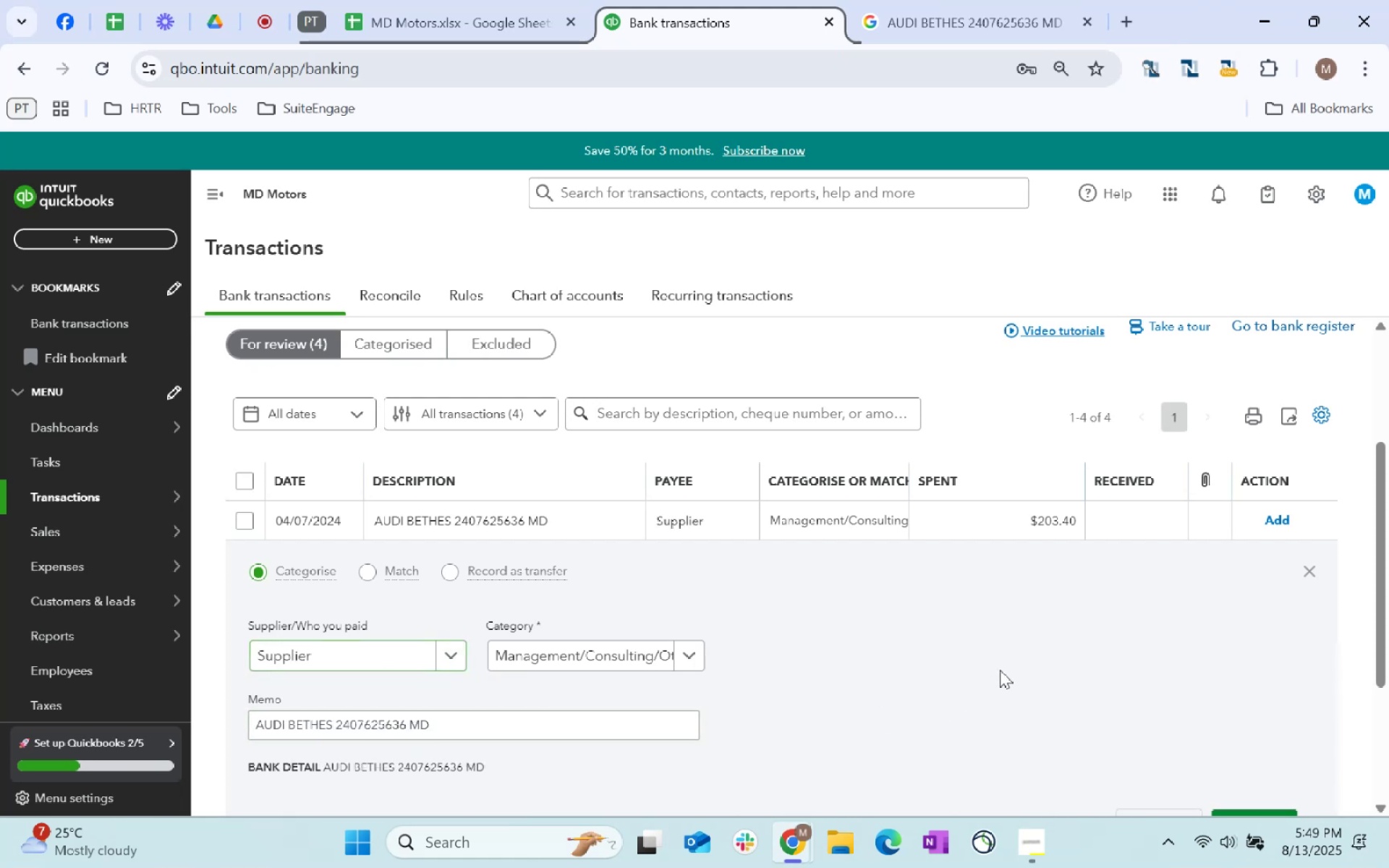 
scroll: coordinate [1384, 548], scroll_direction: down, amount: 1.0
 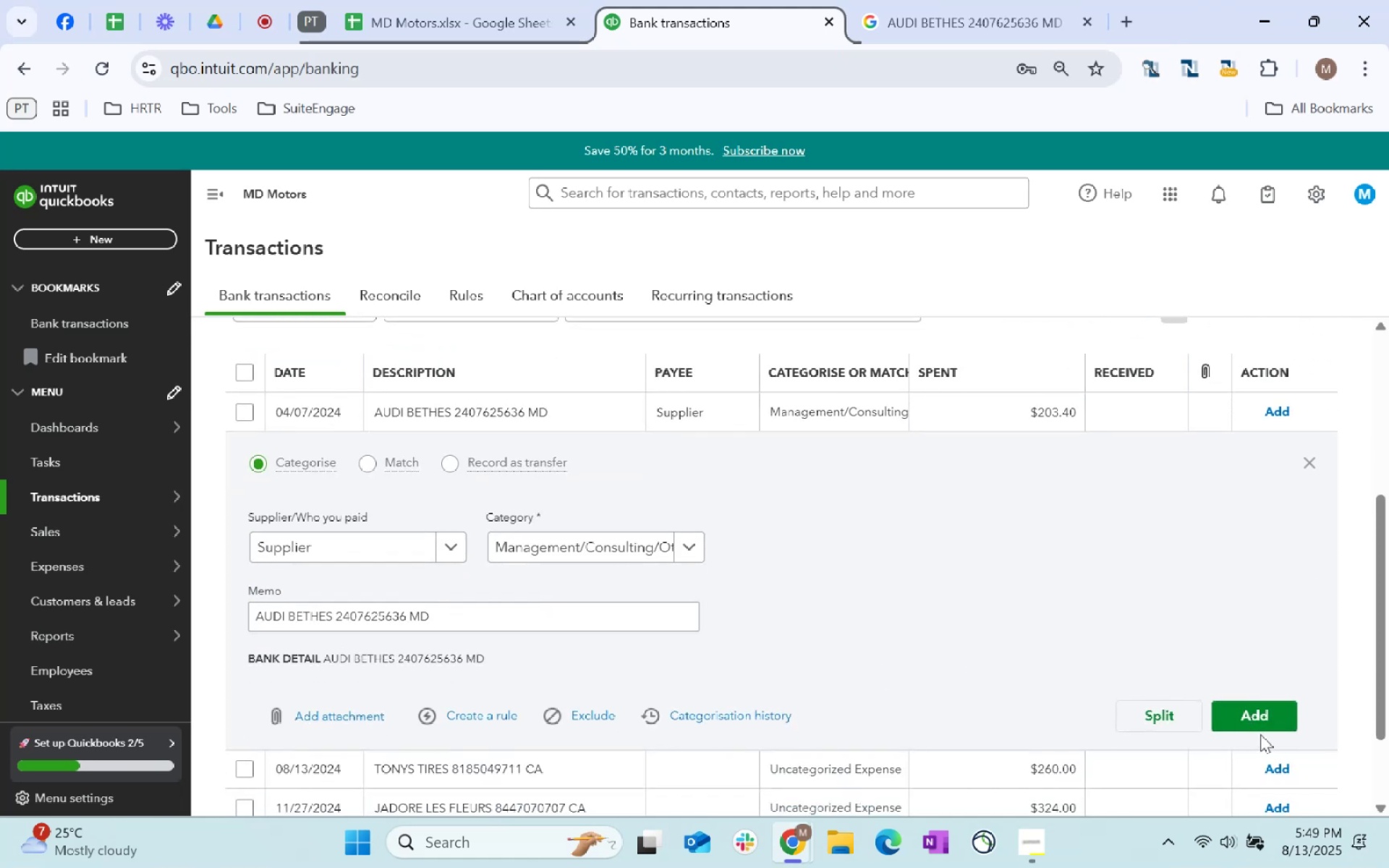 
left_click([1271, 720])
 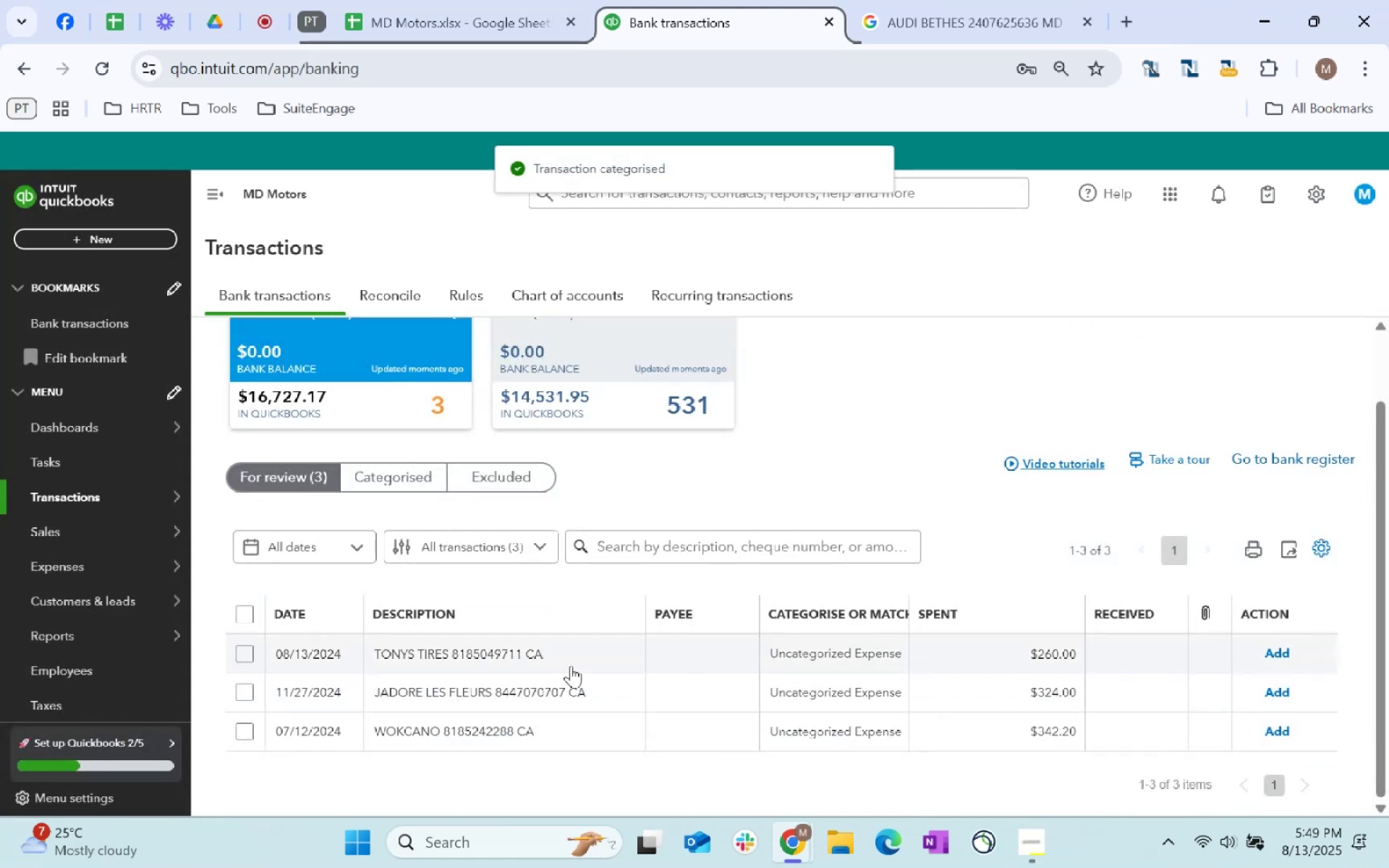 
left_click([578, 651])
 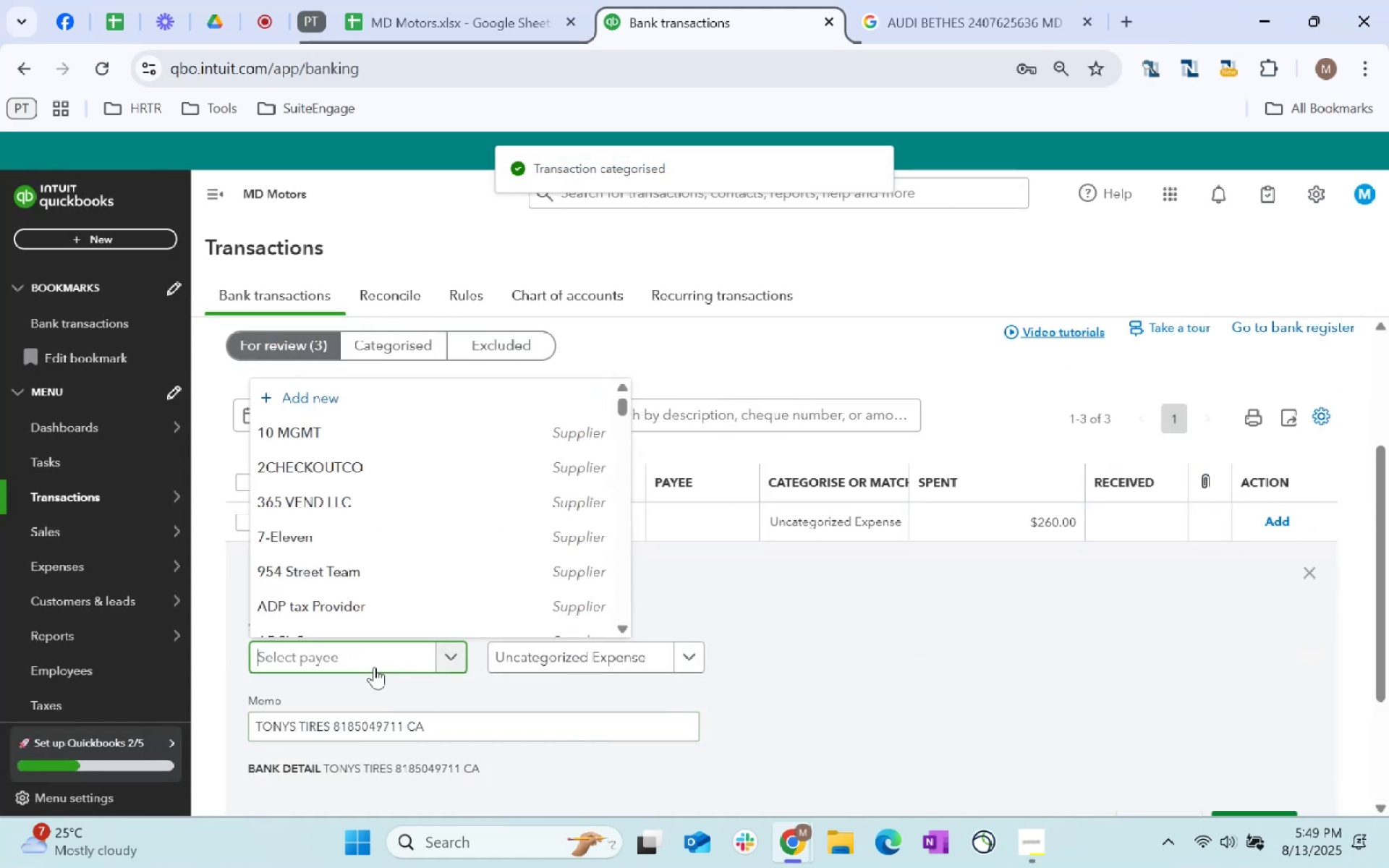 
type(Supplier)
key(Tab)
type(cos)
 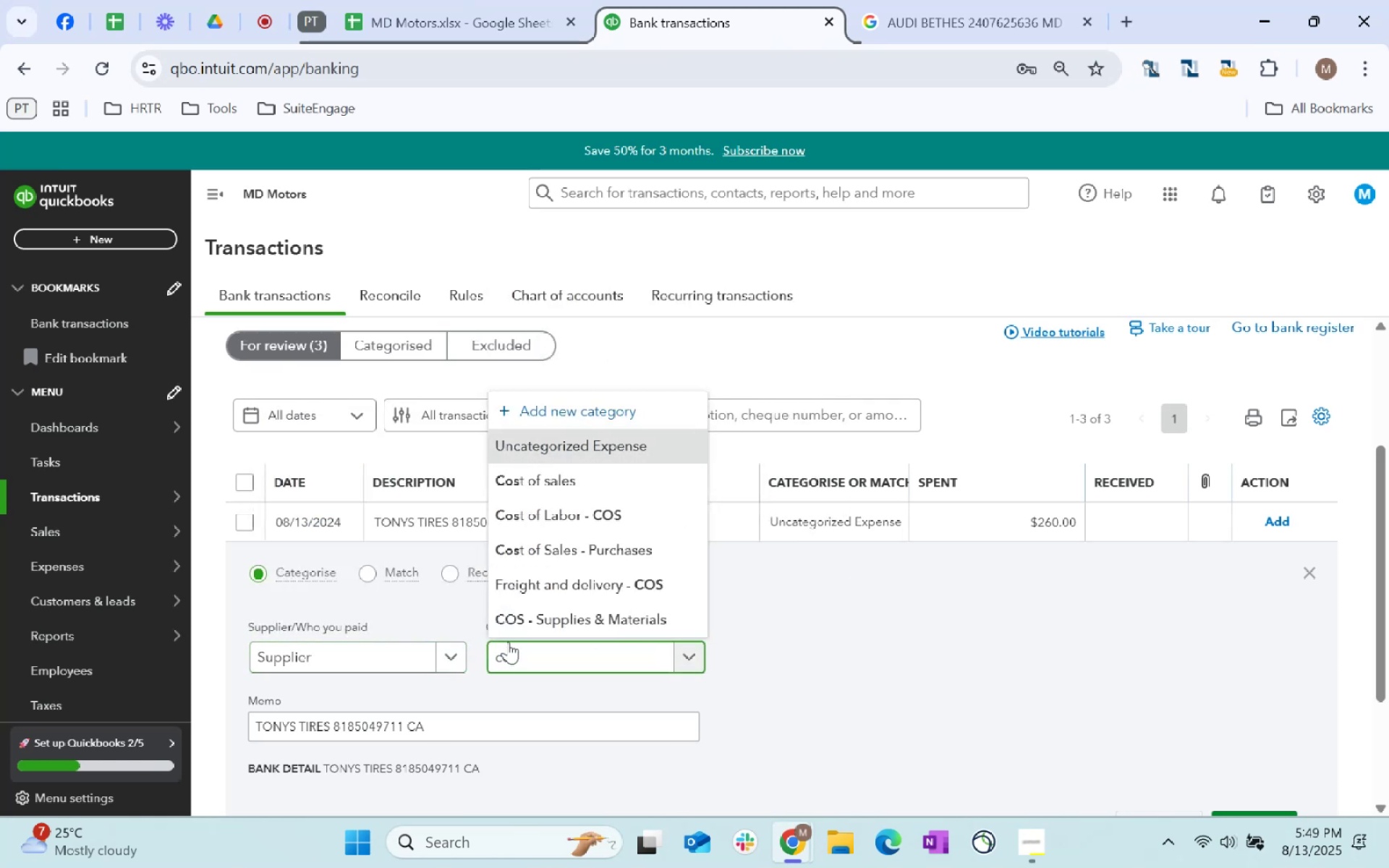 
left_click_drag(start_coordinate=[554, 621], to_coordinate=[560, 628])
 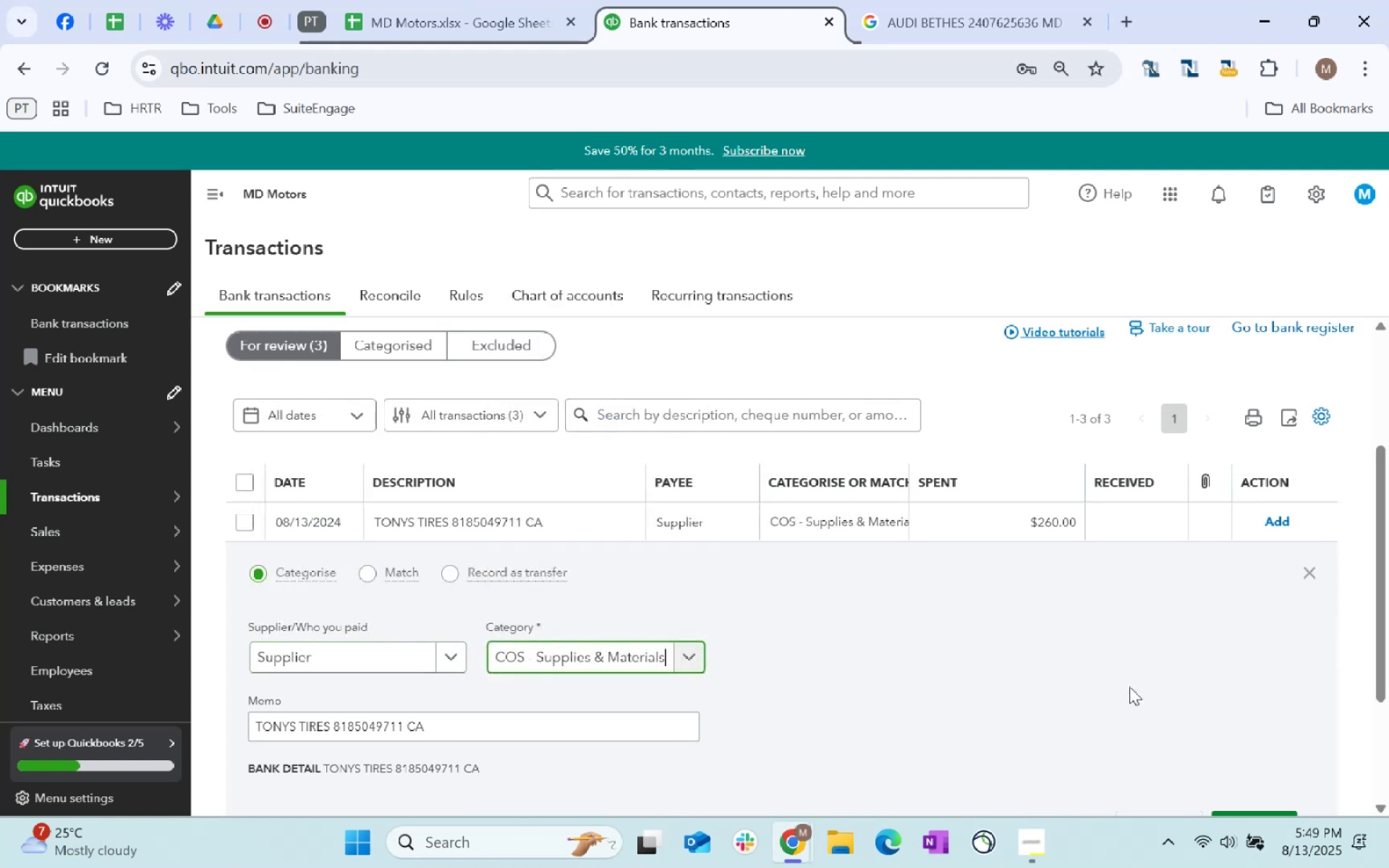 
scroll: coordinate [1131, 686], scroll_direction: down, amount: 1.0
 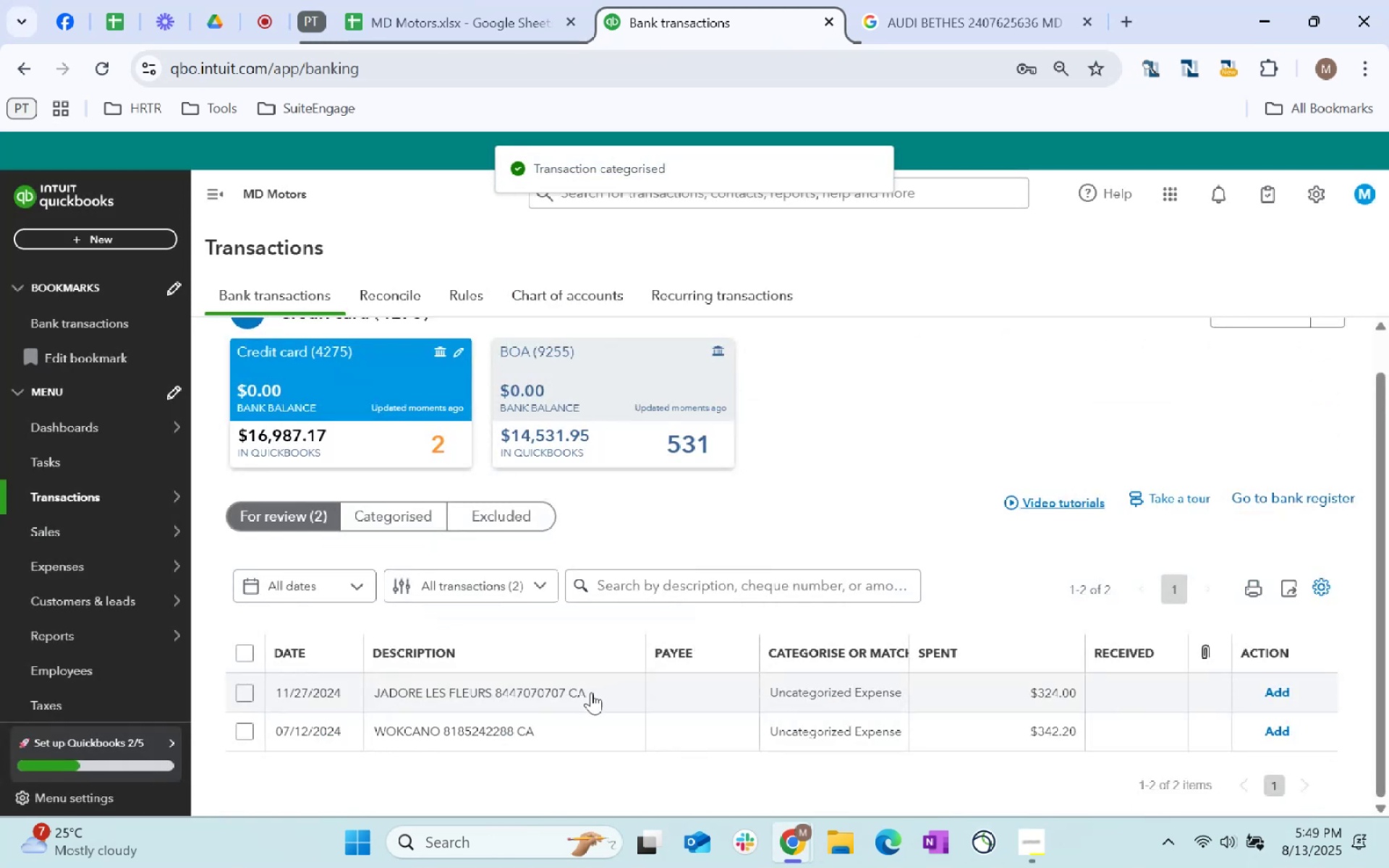 
left_click_drag(start_coordinate=[592, 688], to_coordinate=[362, 692])
 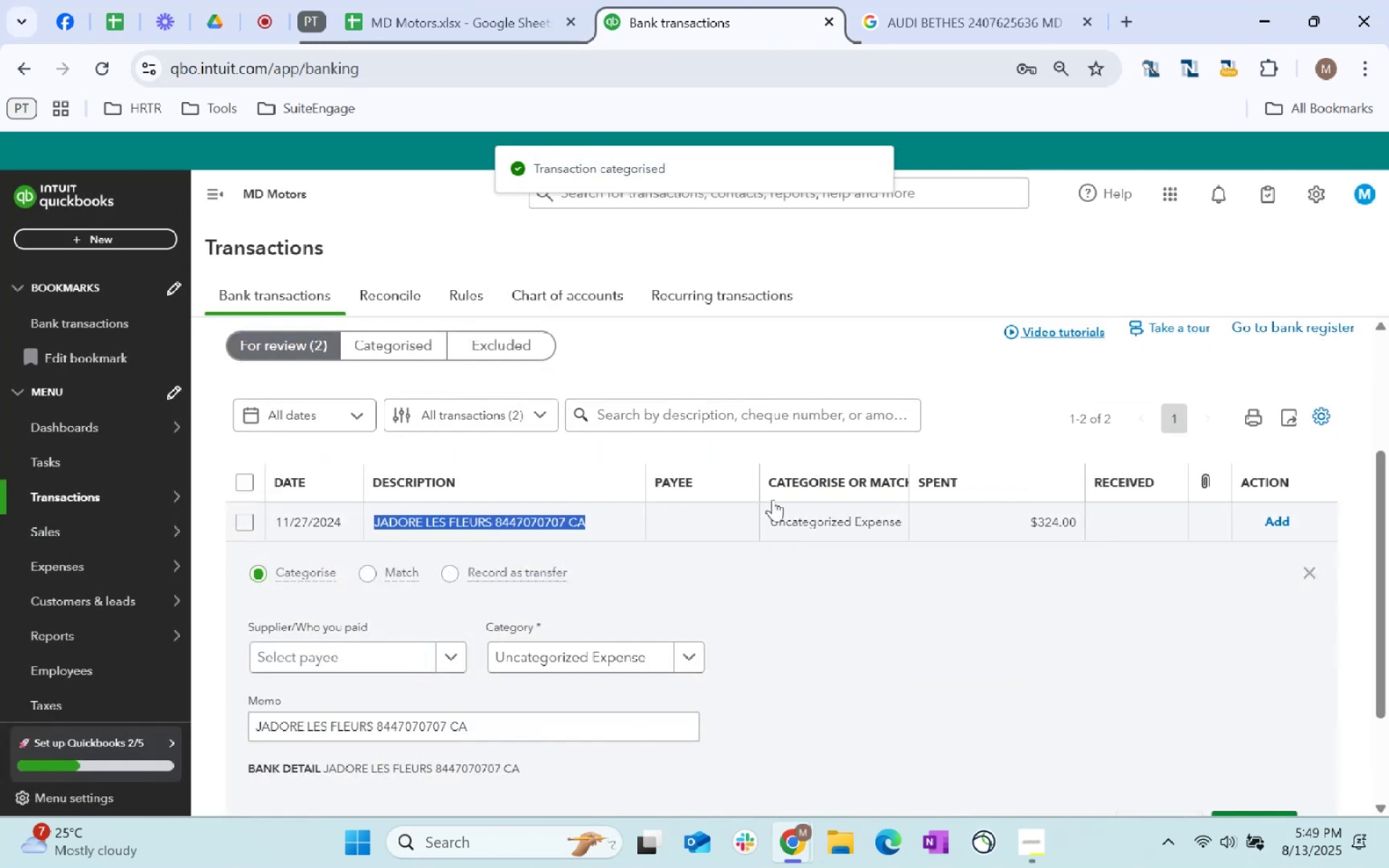 
key(Control+C)
 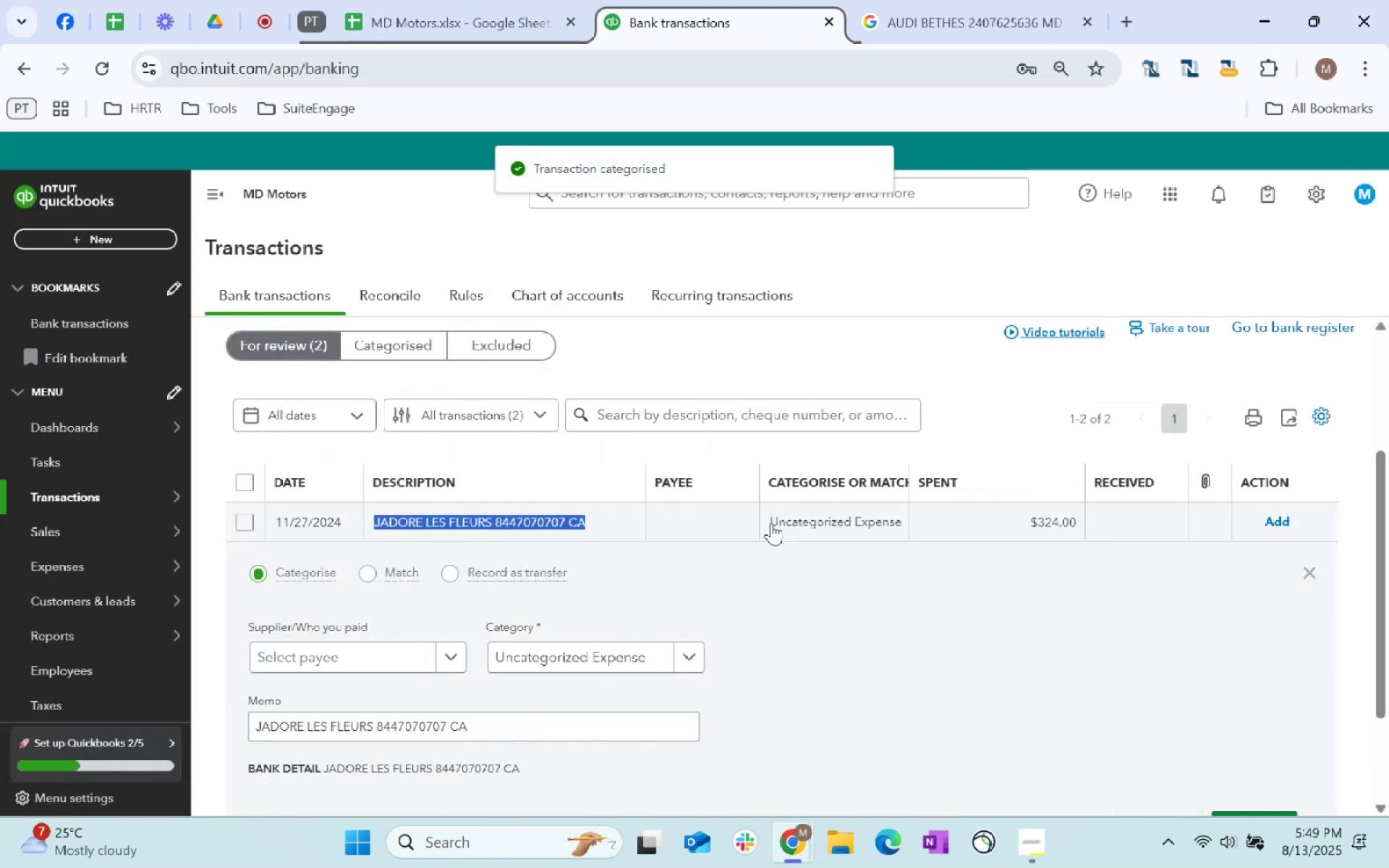 
key(Control+C)
 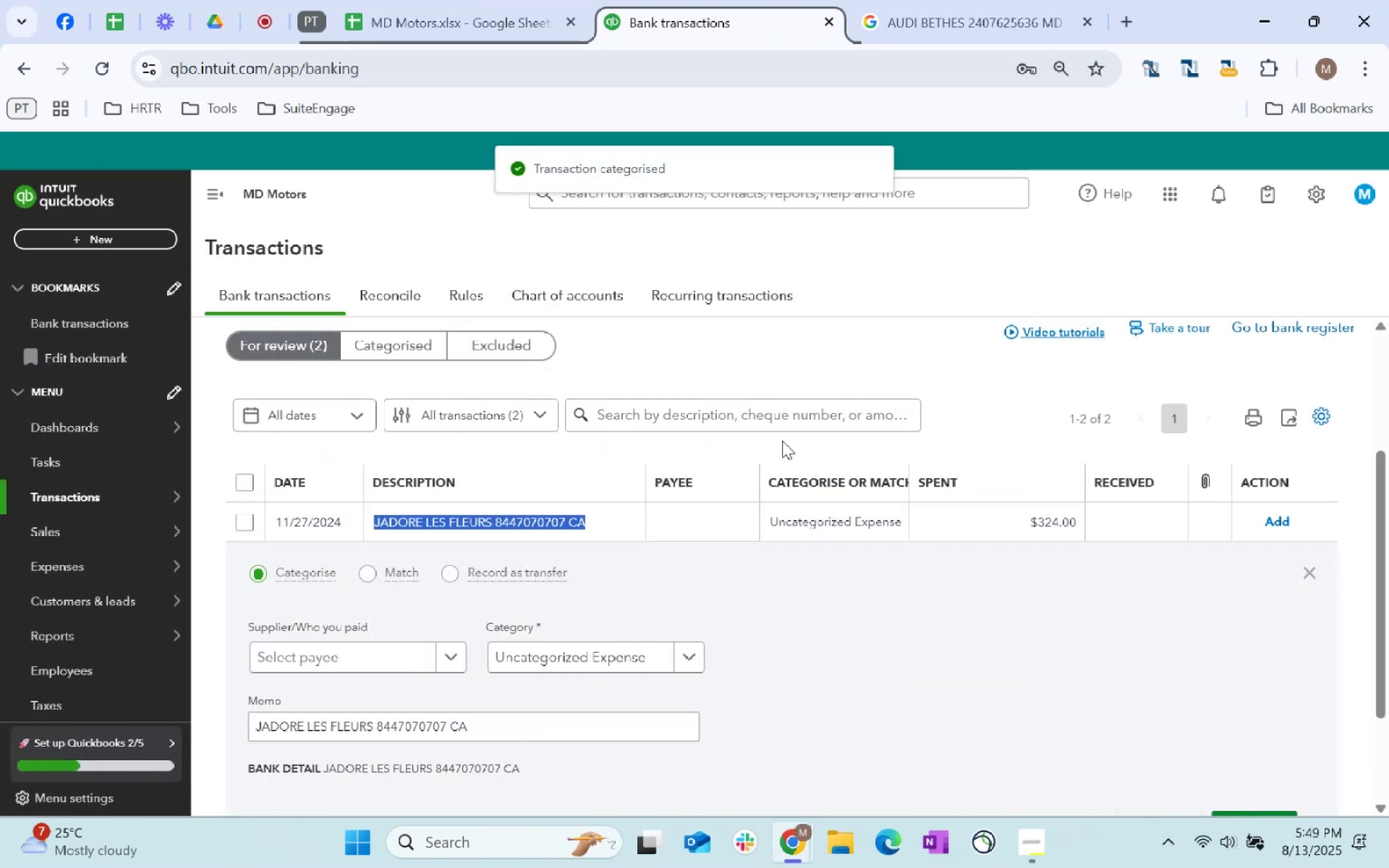 
key(Control+C)
 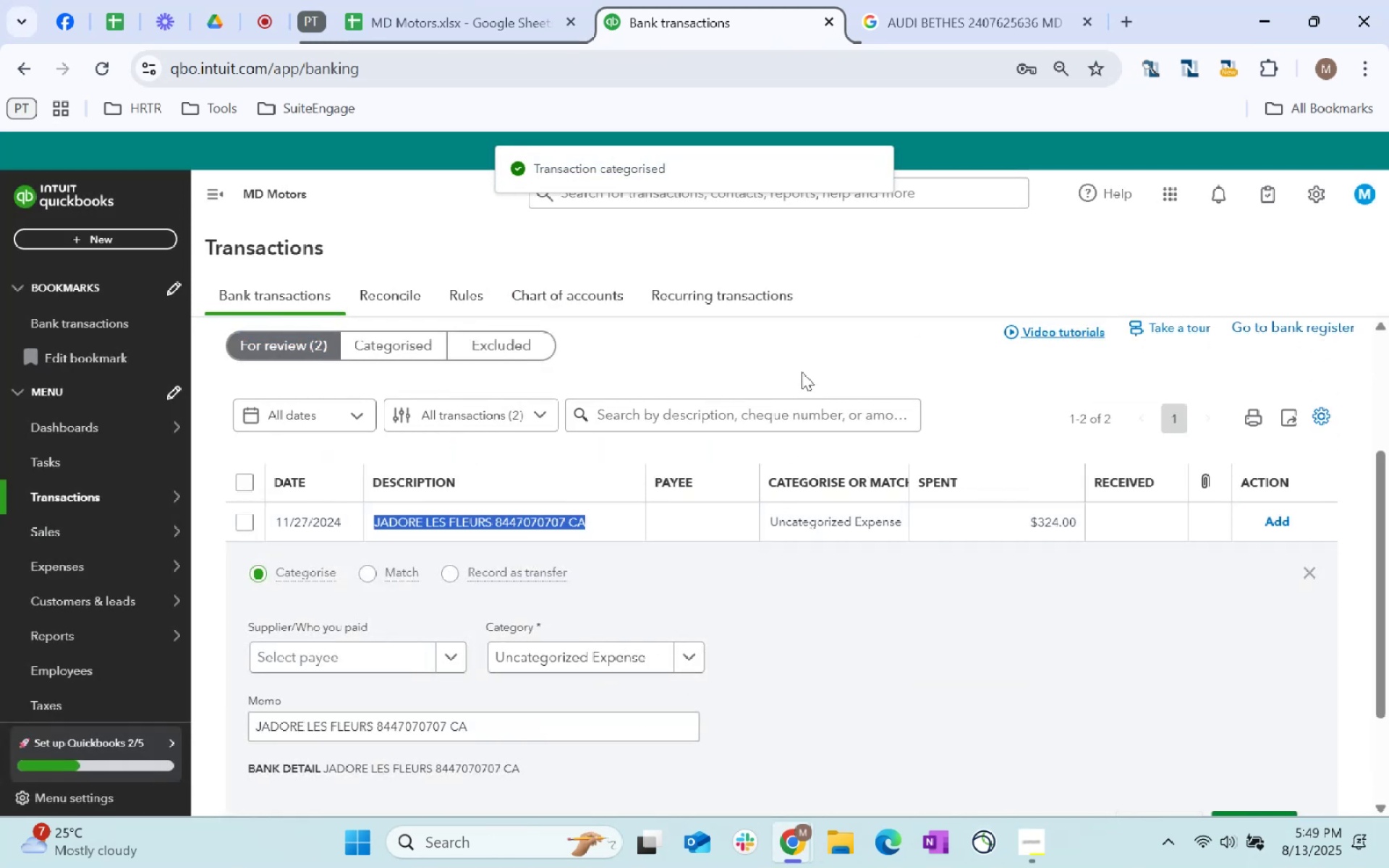 
key(Control+C)
 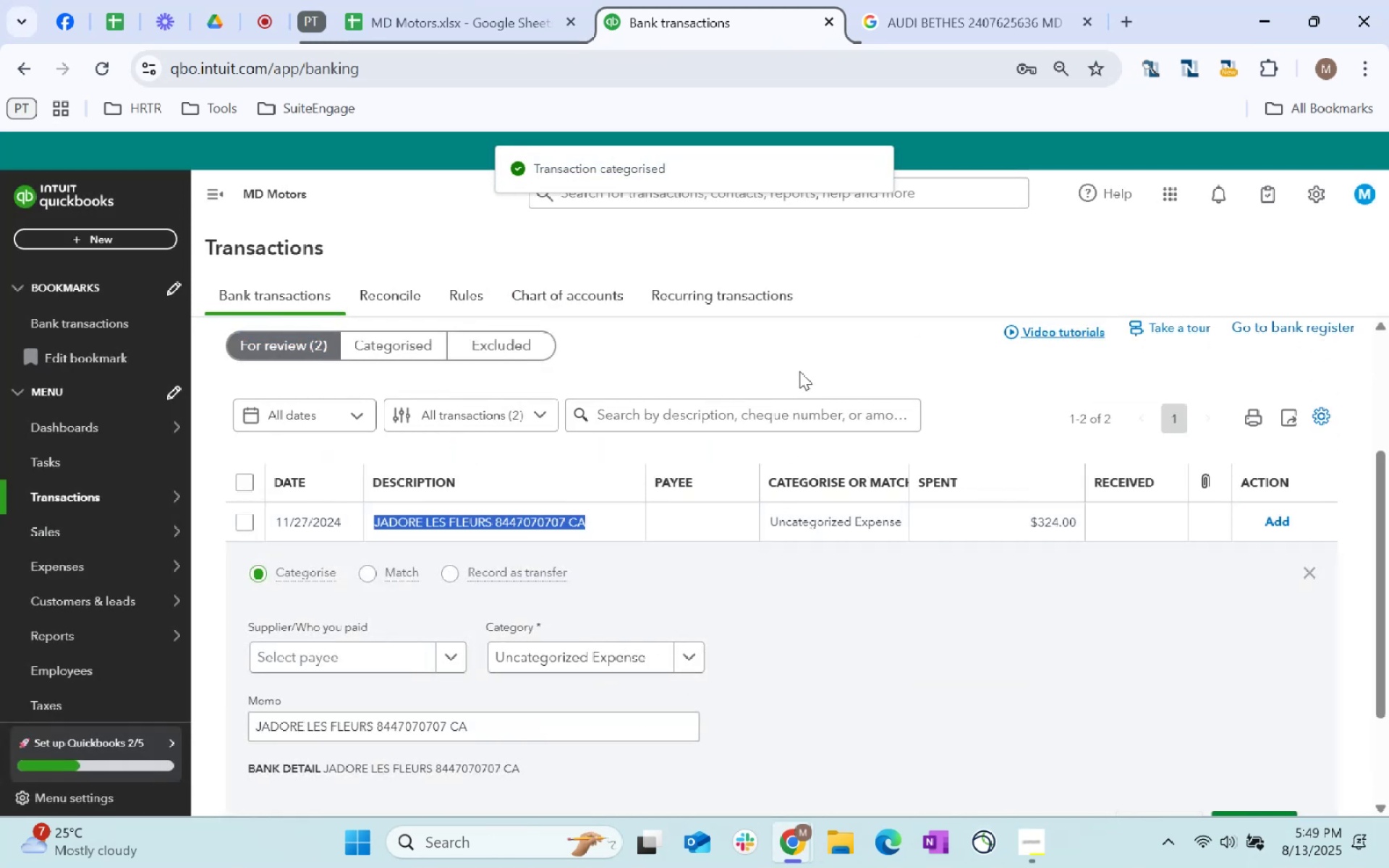 
key(Control+C)
 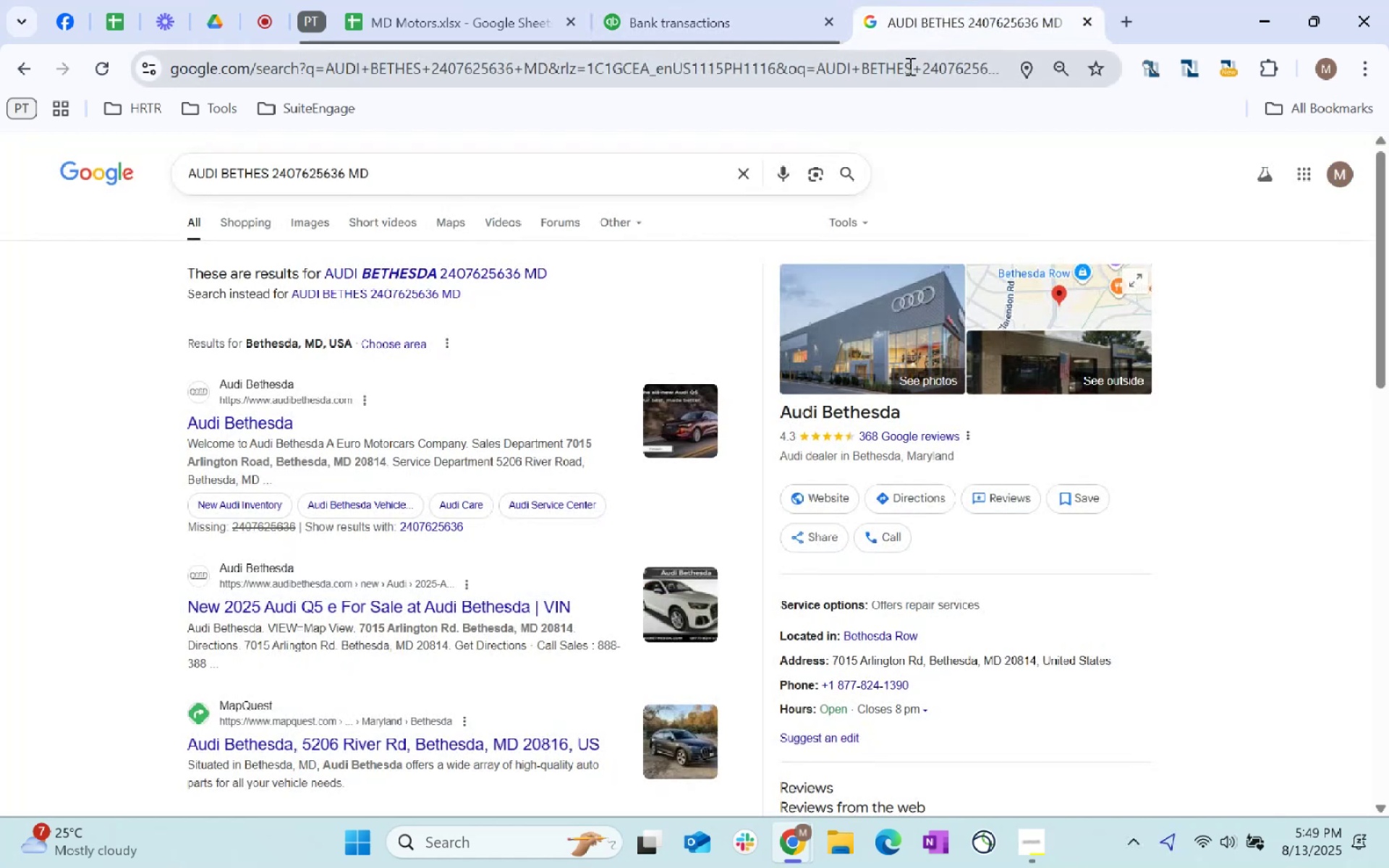 
key(Control+ControlLeft)
 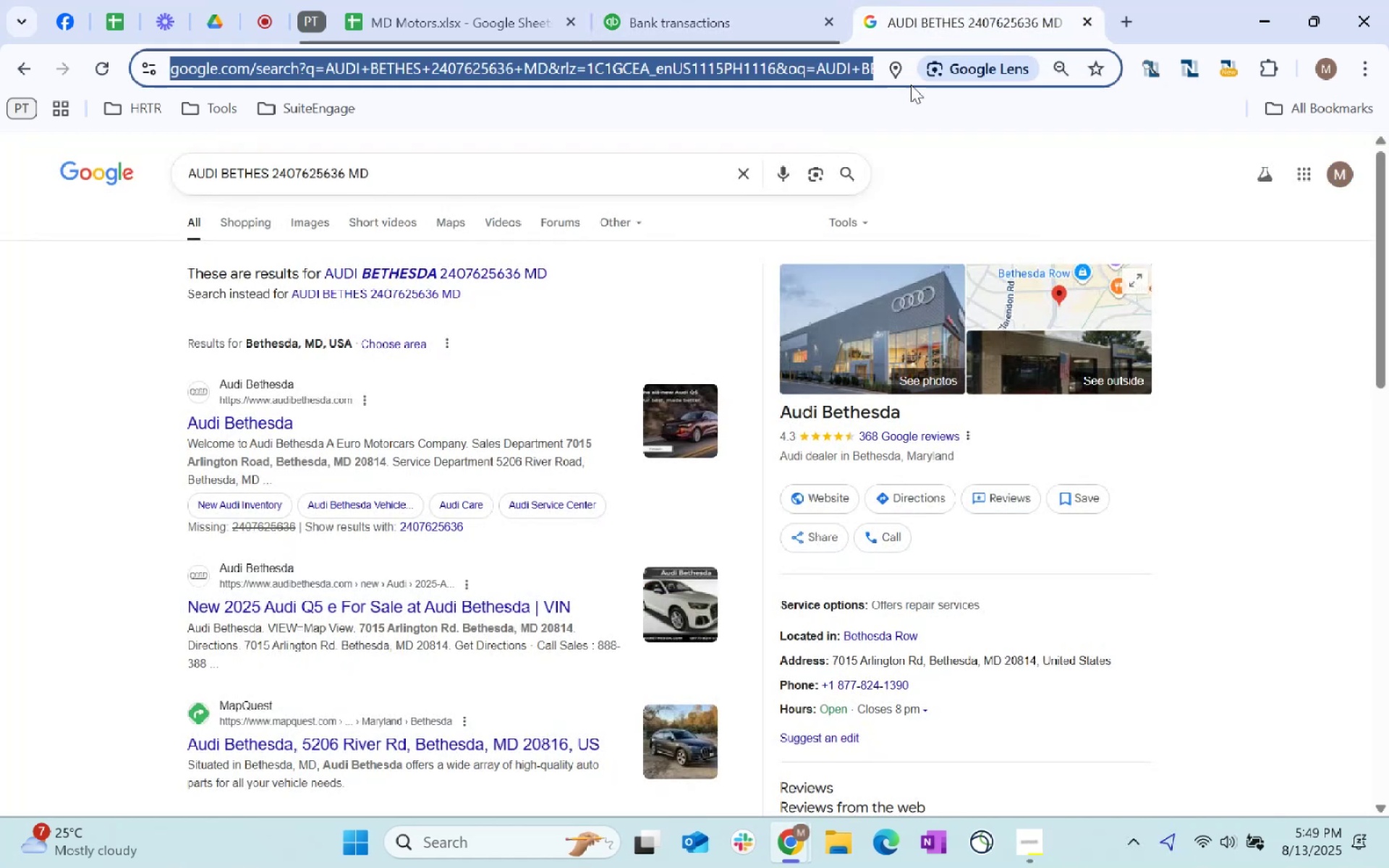 
key(Control+V)
 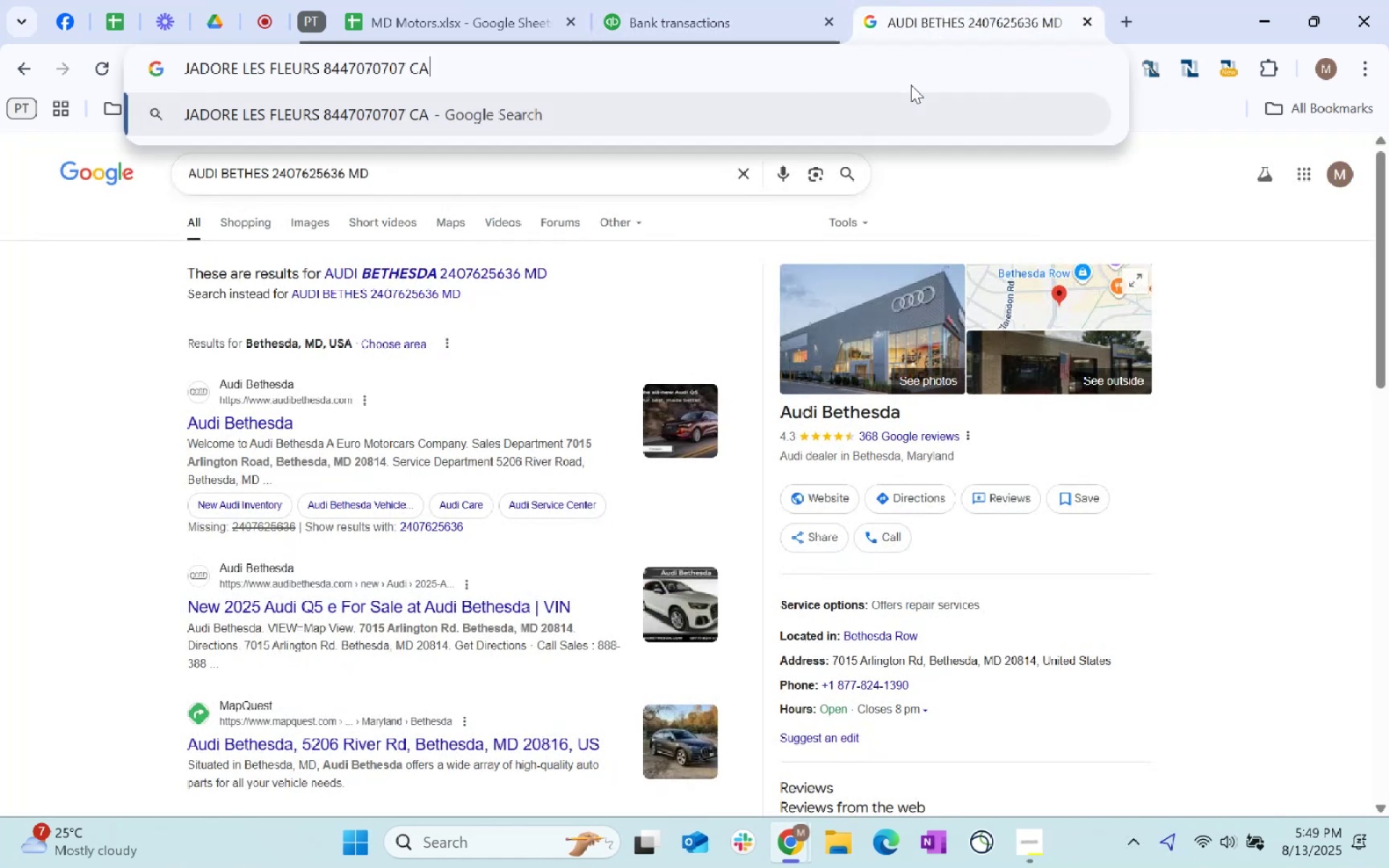 
key(Enter)
 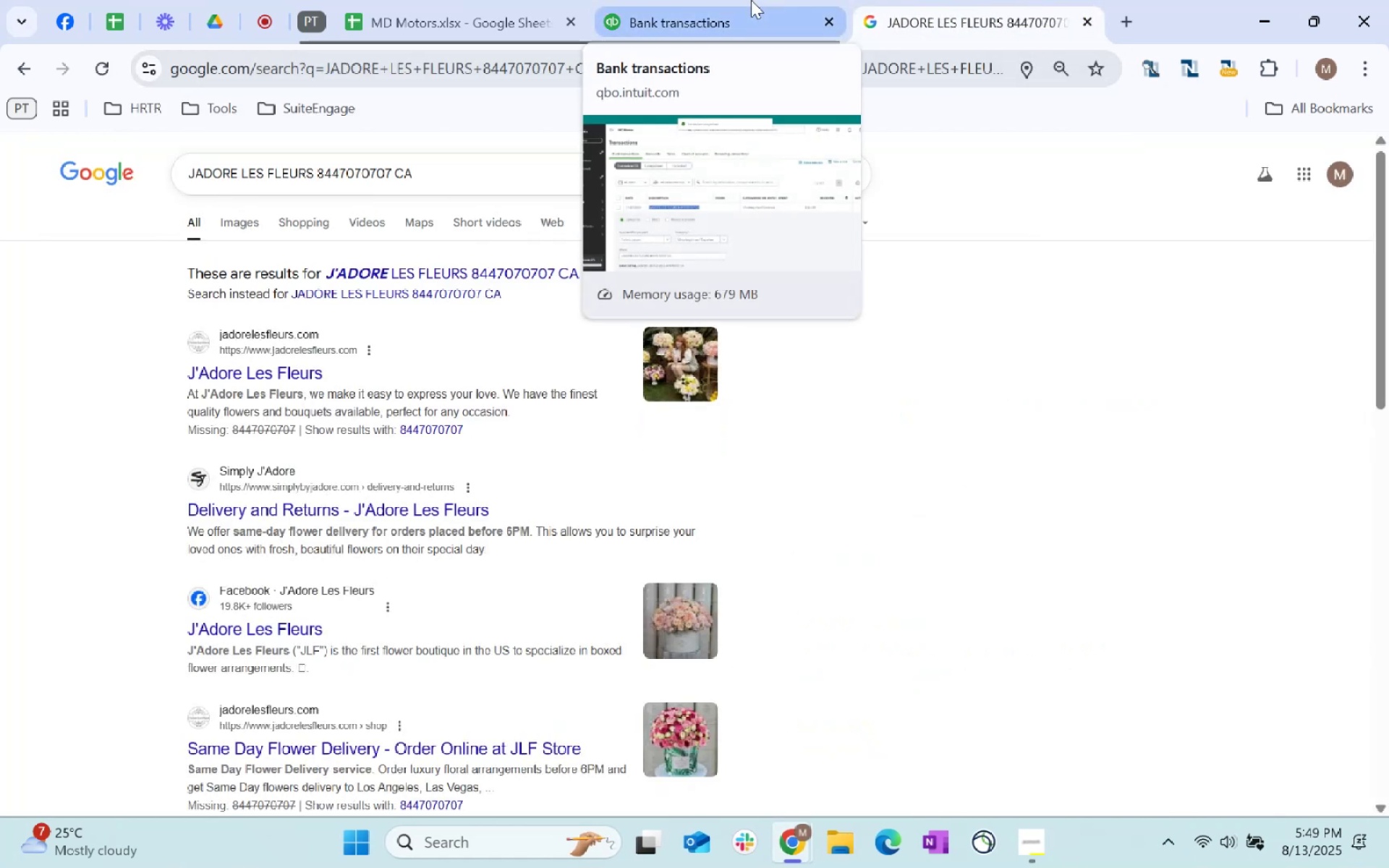 
wait(6.08)
 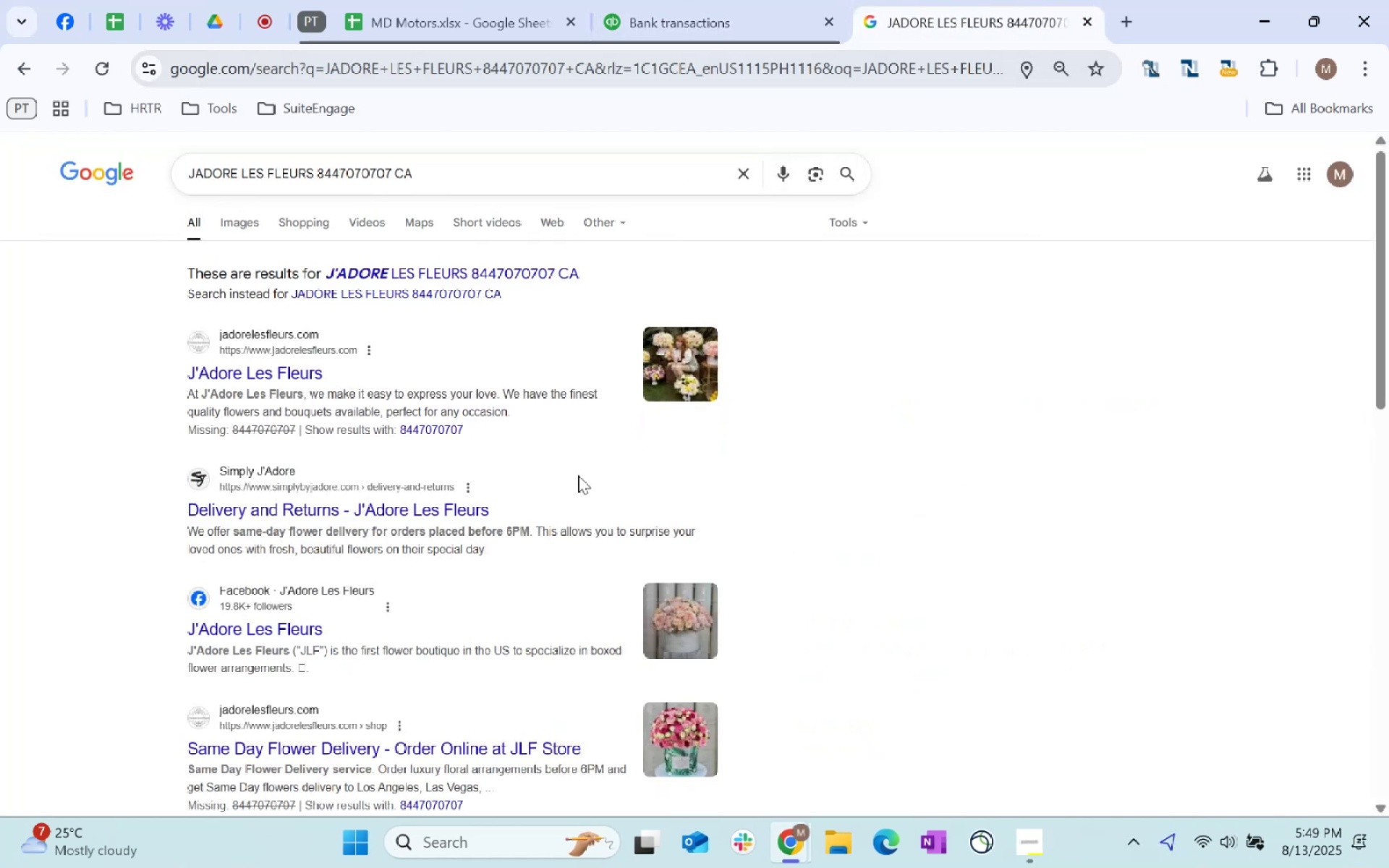 
left_click([751, 0])
 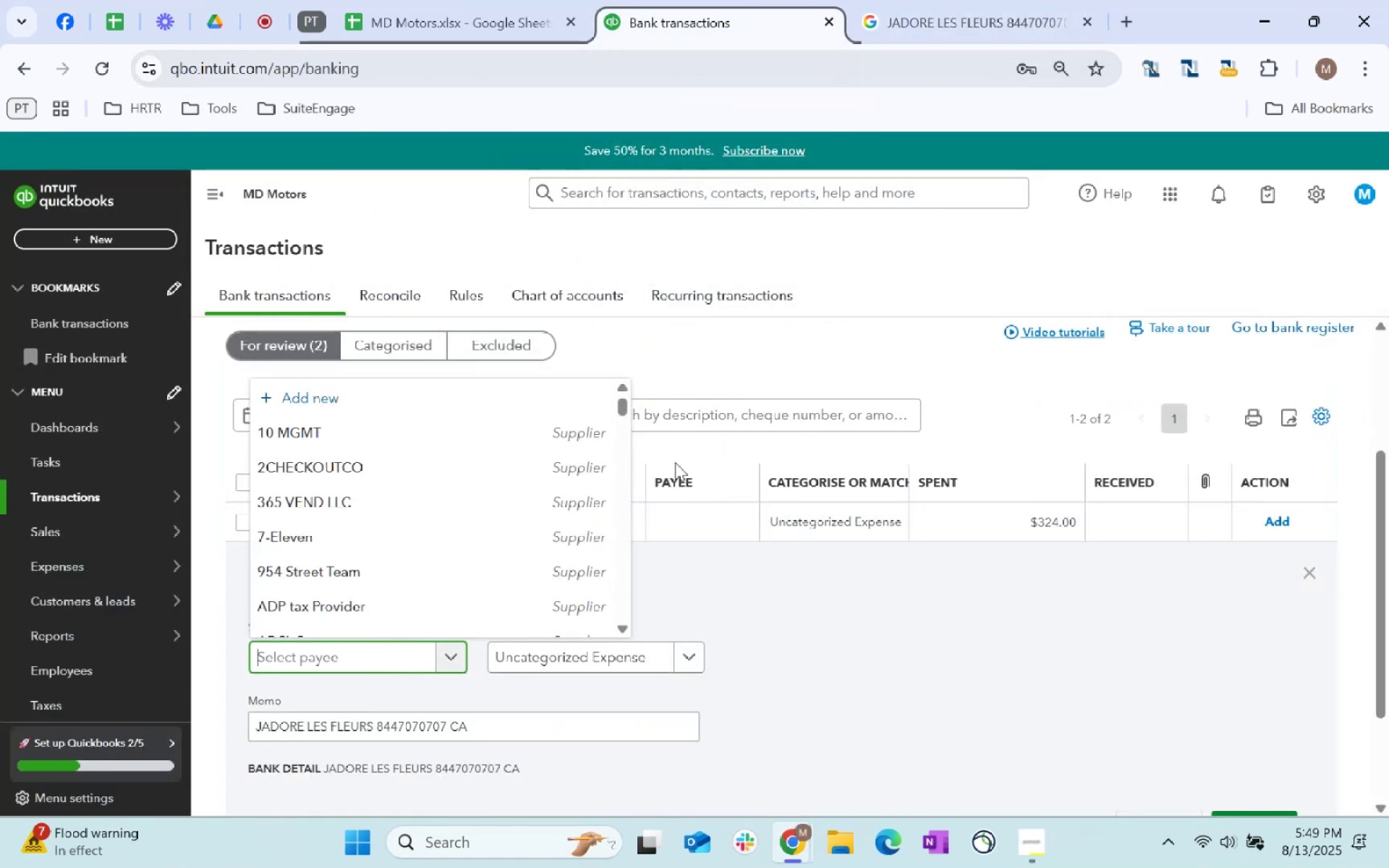 
type(other)
key(Tab)
type(emplo)
 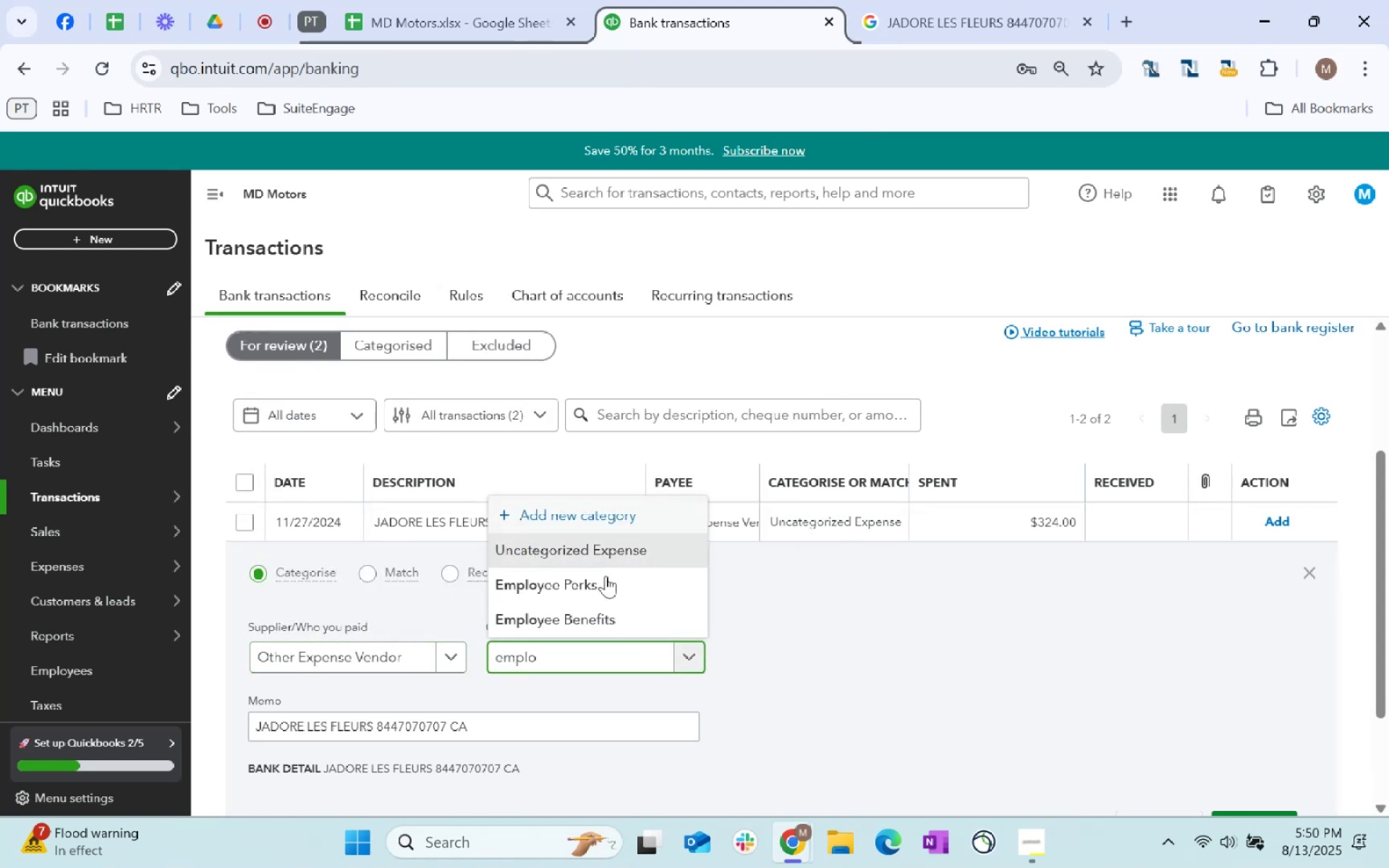 
left_click([612, 623])
 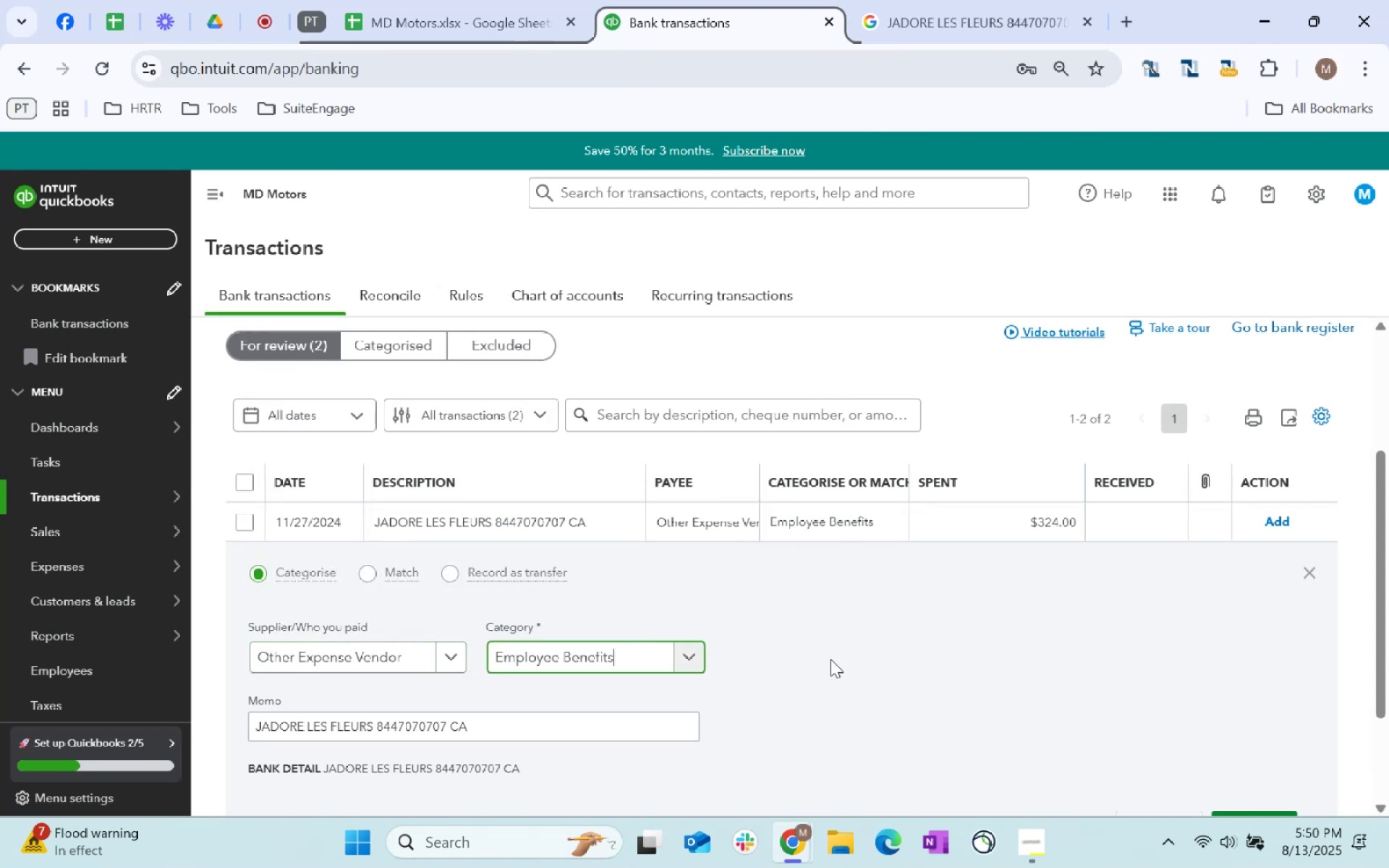 
left_click_drag(start_coordinate=[969, 668], to_coordinate=[972, 667])
 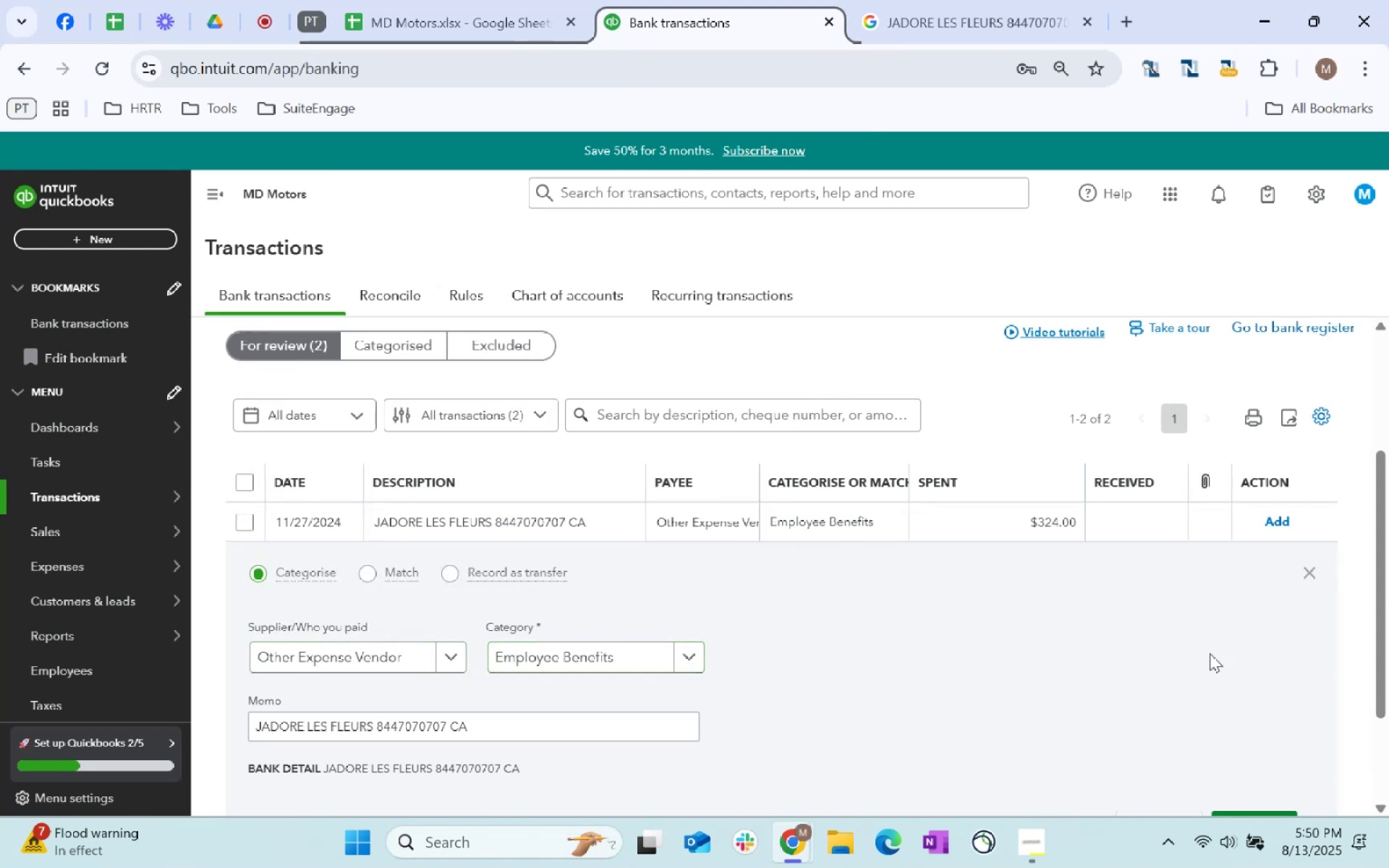 
scroll: coordinate [1222, 650], scroll_direction: down, amount: 1.0
 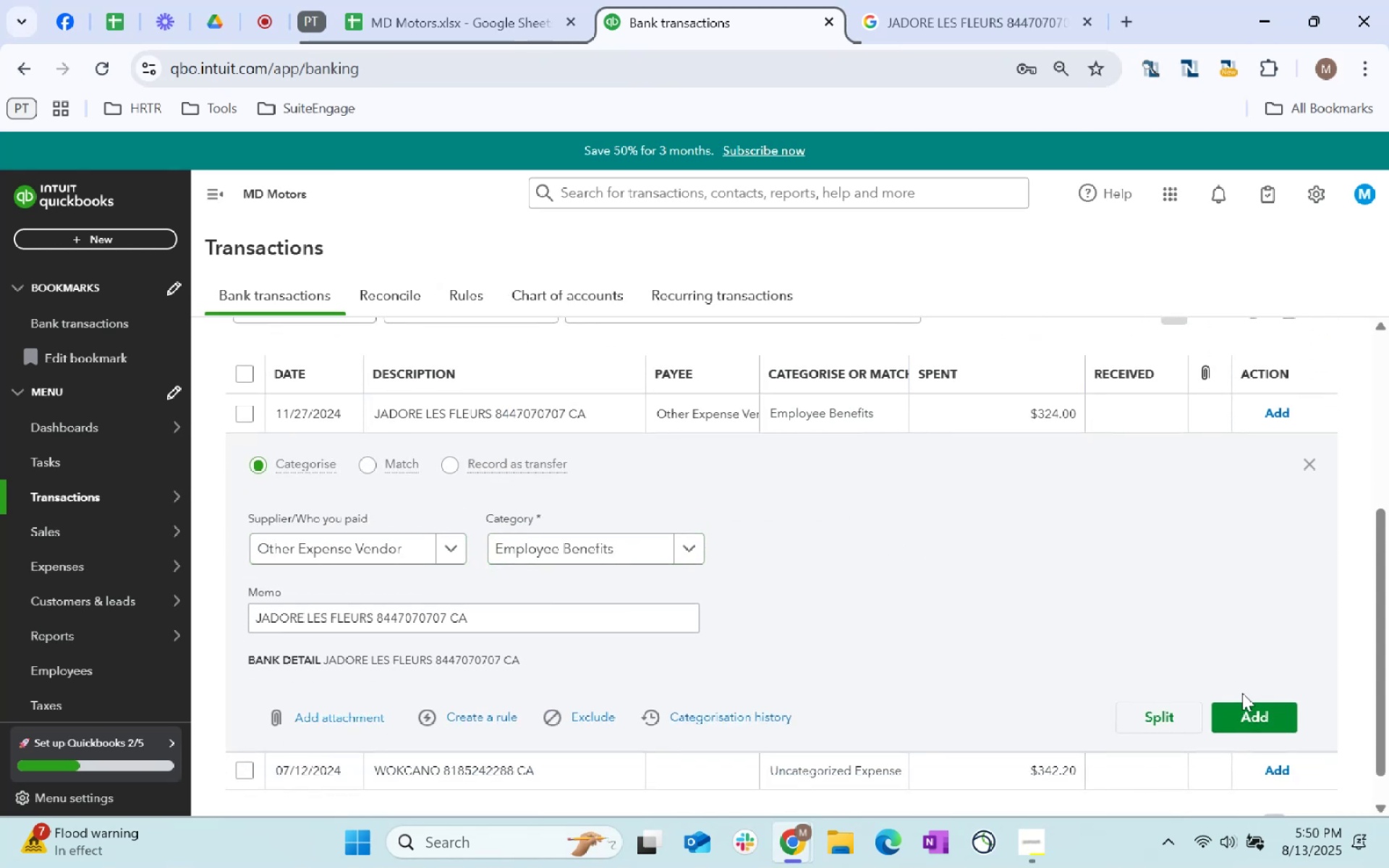 
left_click([1251, 731])
 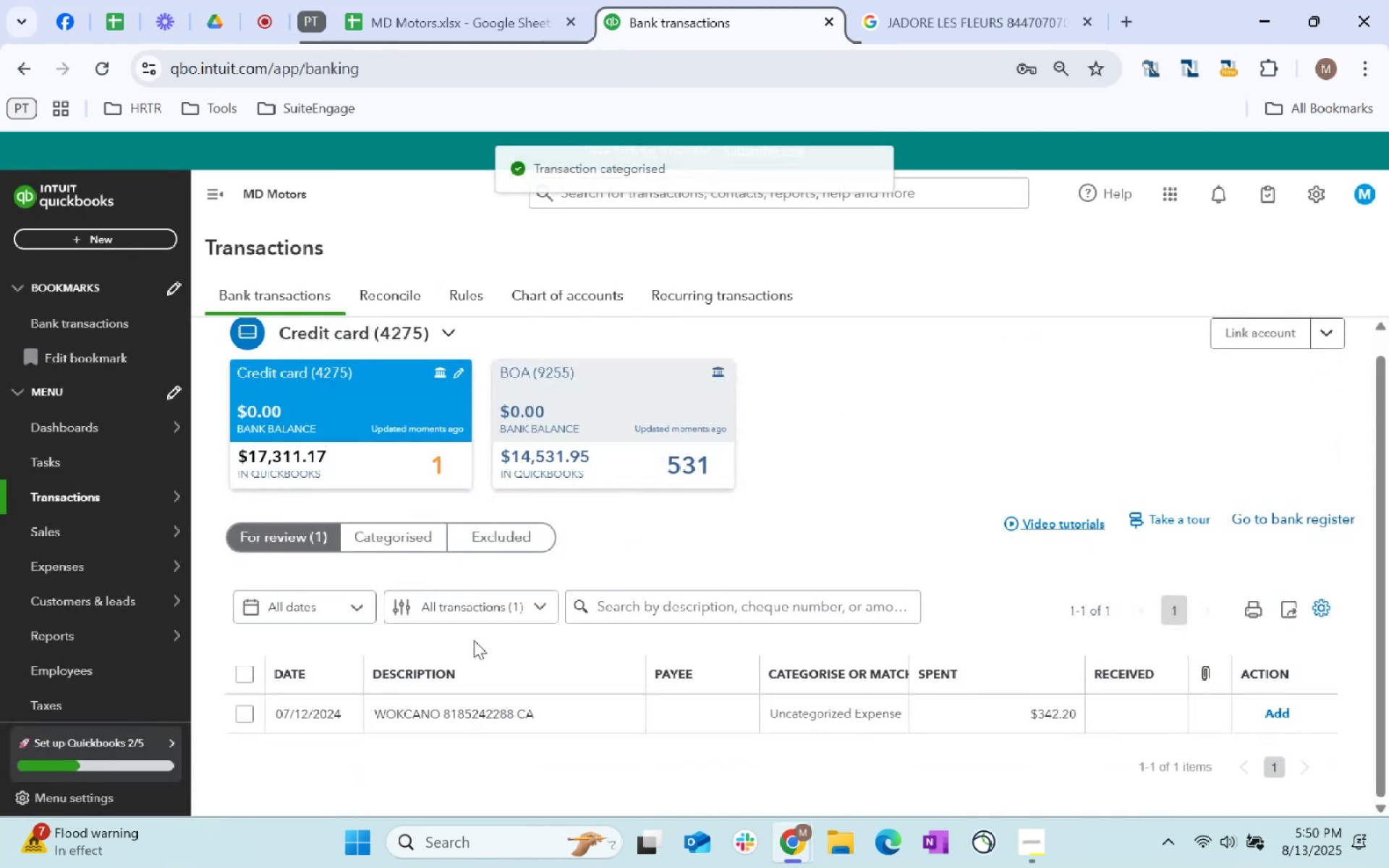 
left_click_drag(start_coordinate=[600, 714], to_coordinate=[341, 718])
 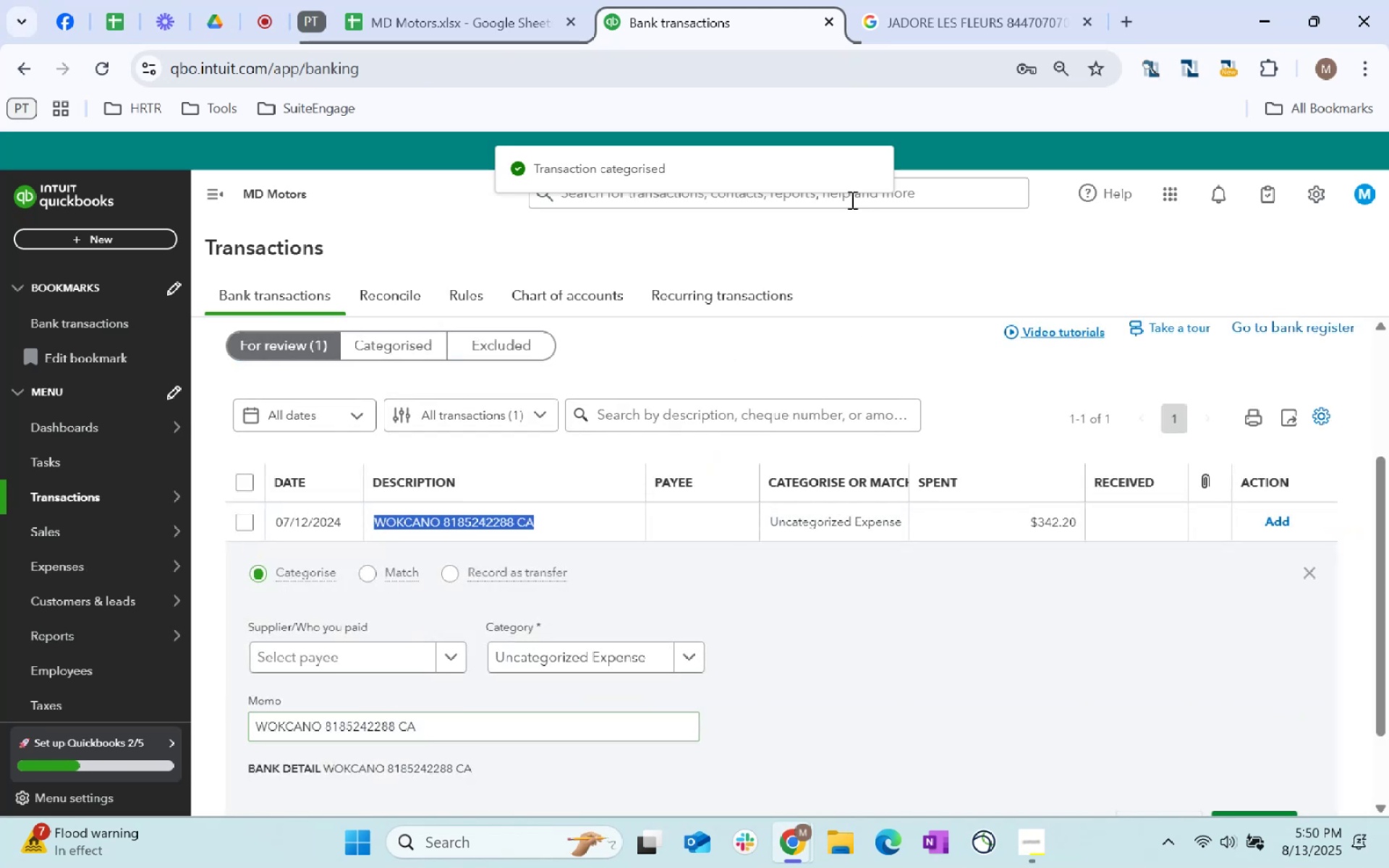 
key(Control+C)
 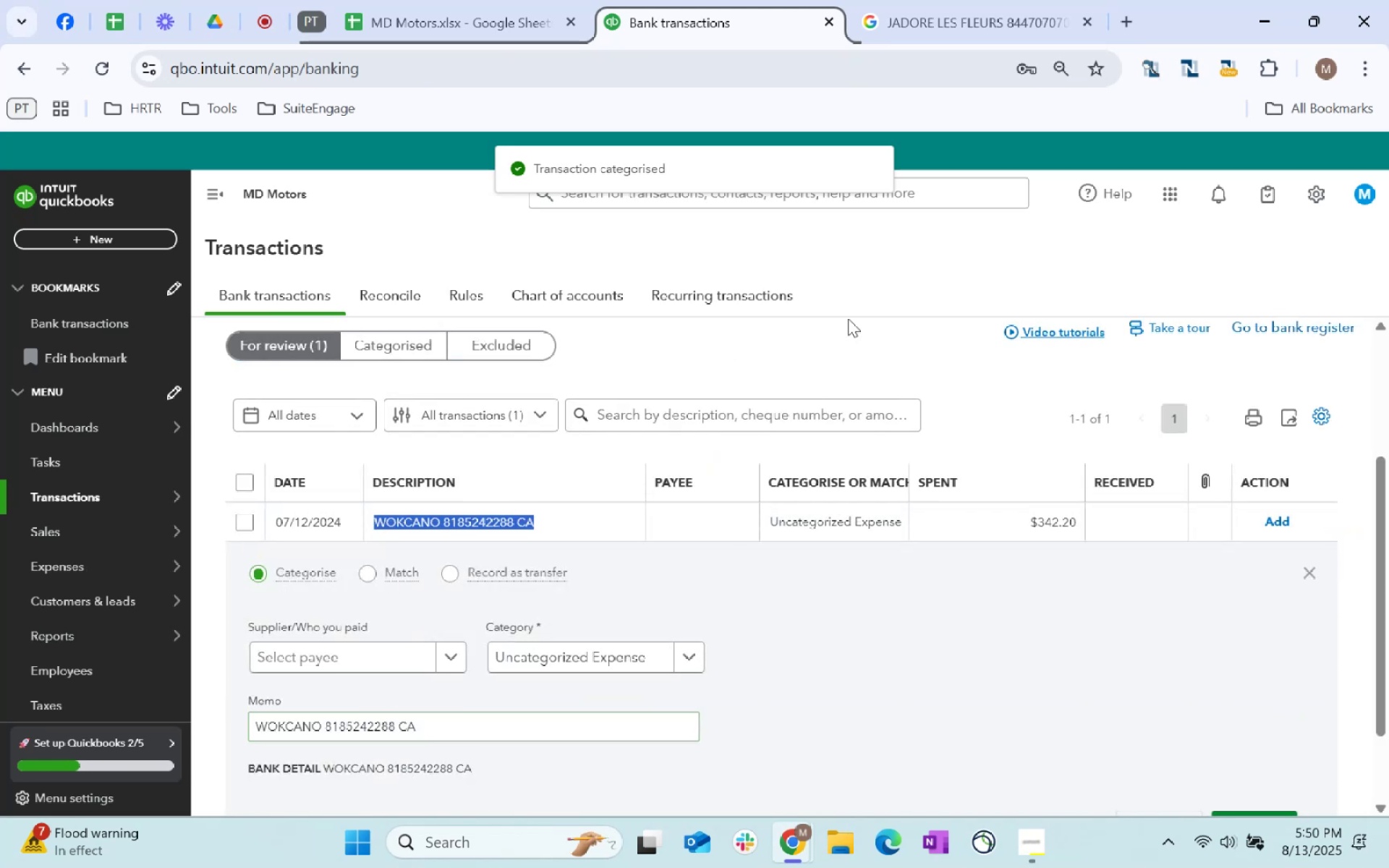 
key(Control+C)
 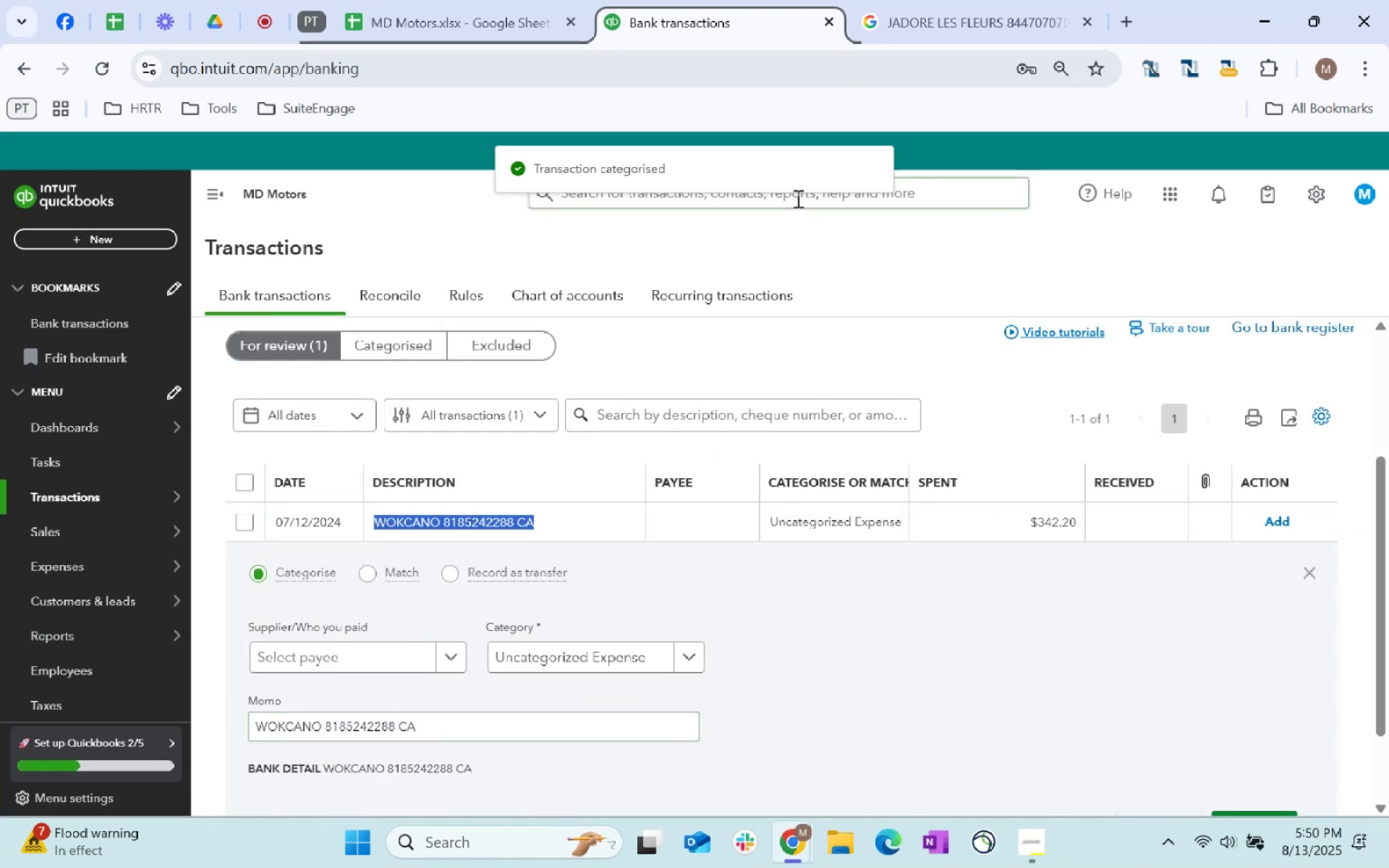 
key(Control+C)
 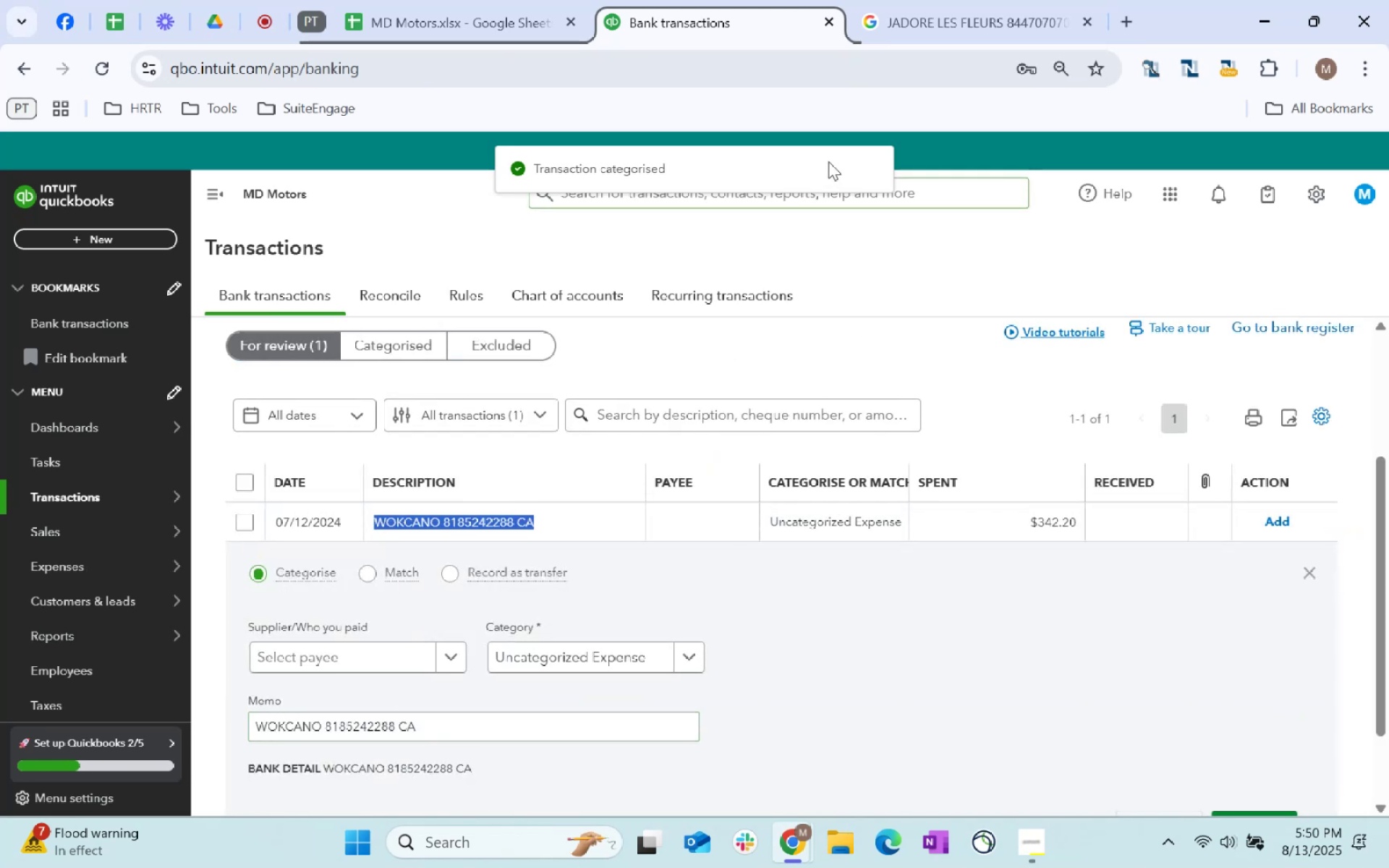 
key(Control+C)
 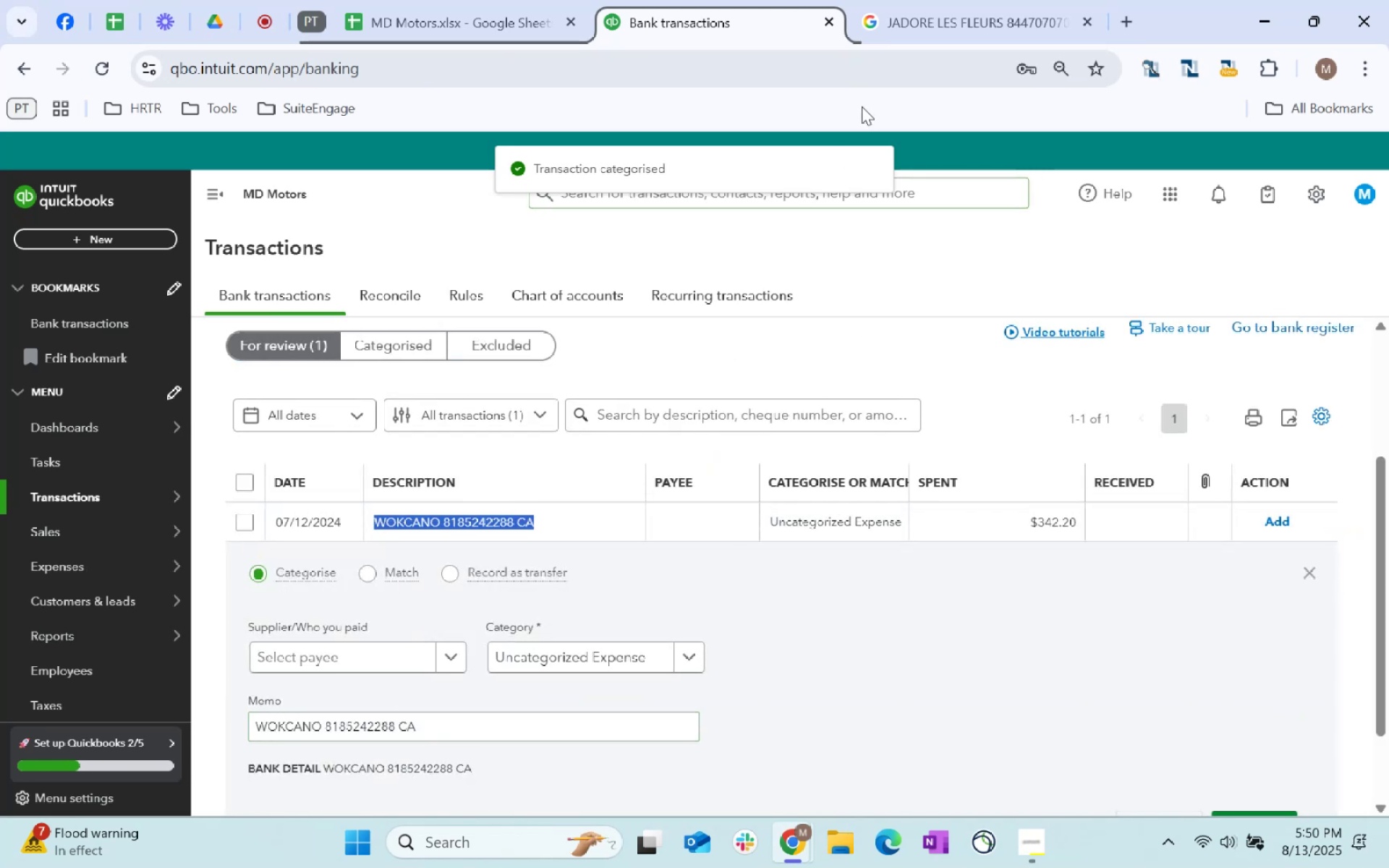 
key(Control+C)
 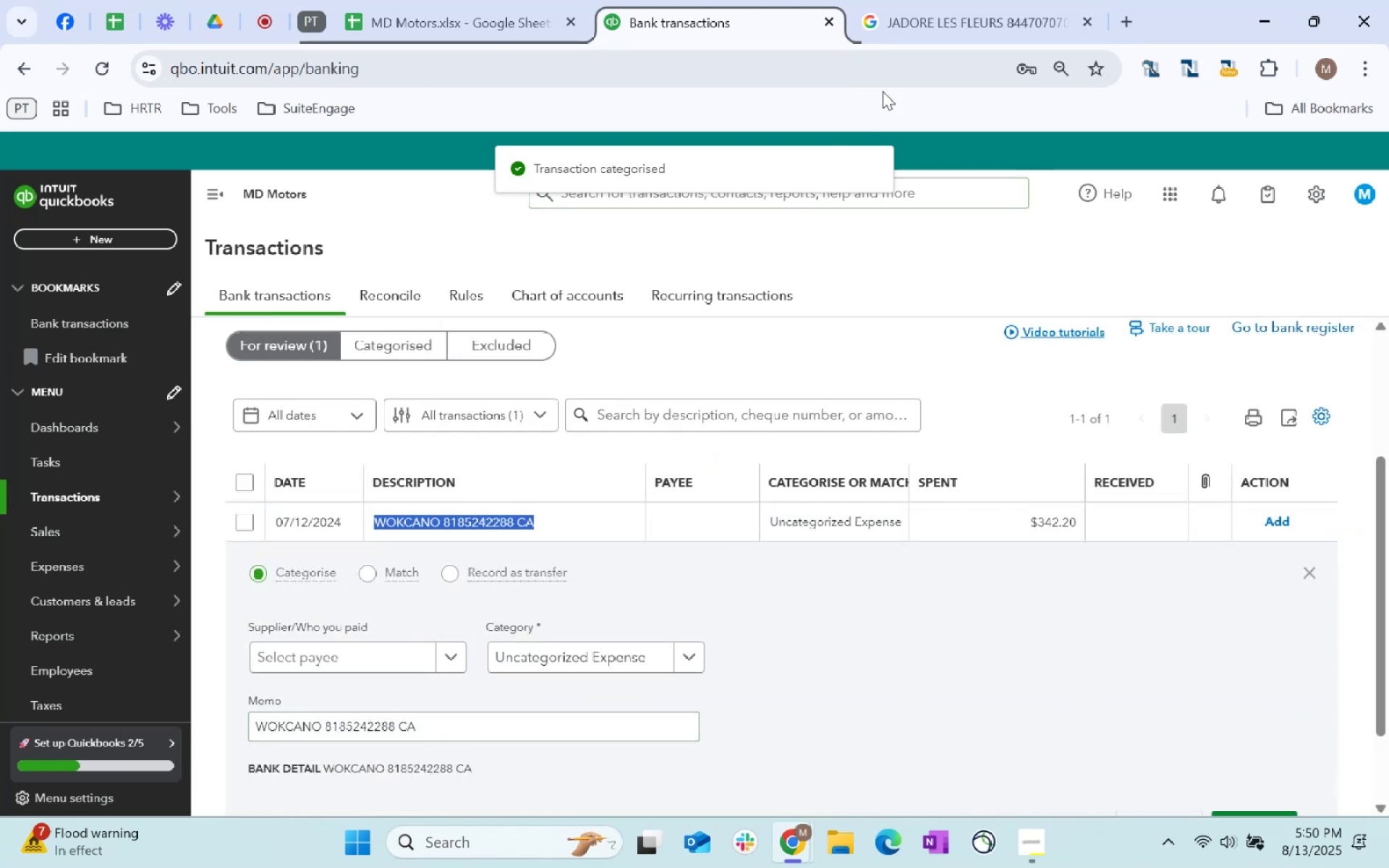 
key(Control+C)
 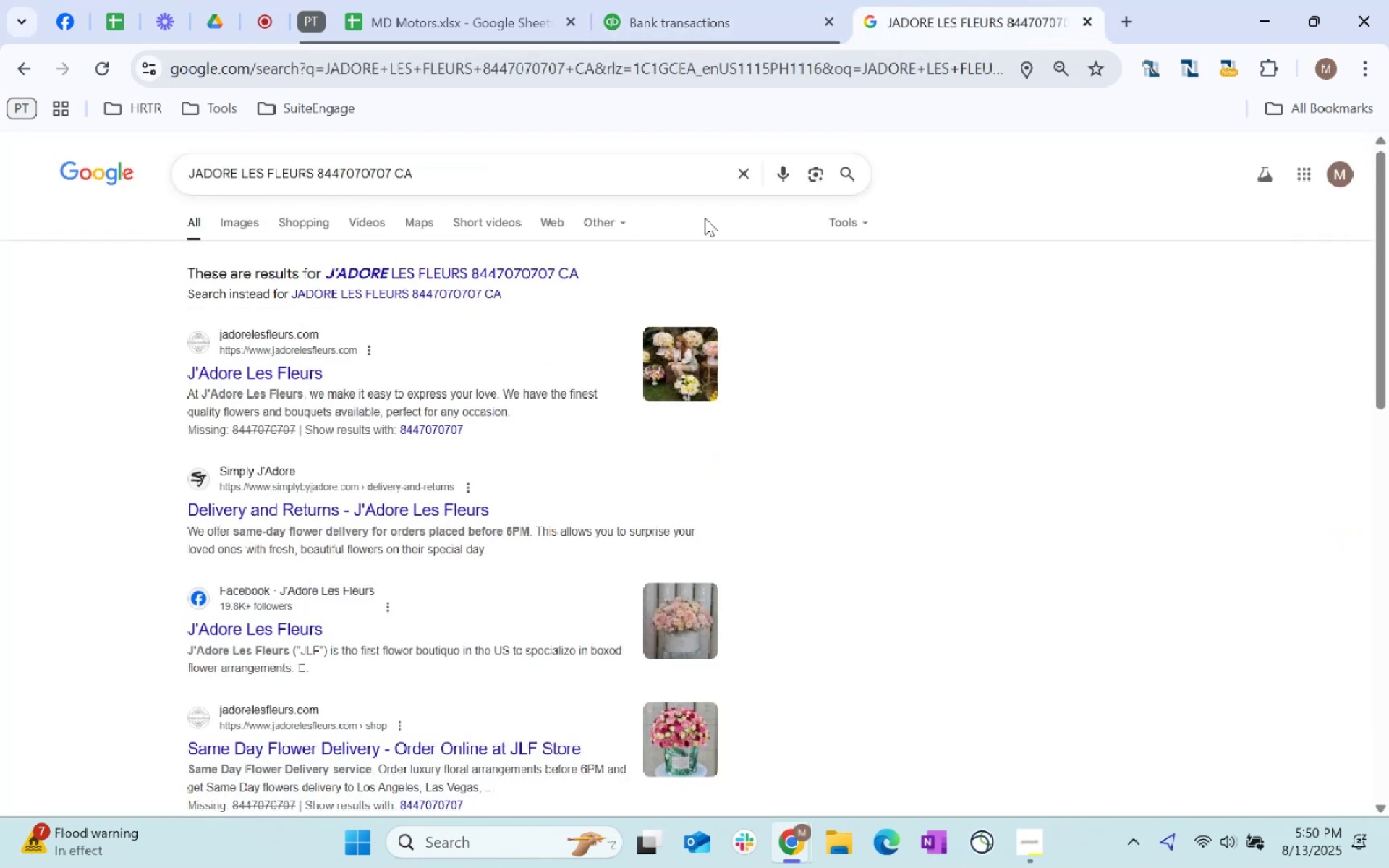 
left_click_drag(start_coordinate=[633, 166], to_coordinate=[0, 224])
 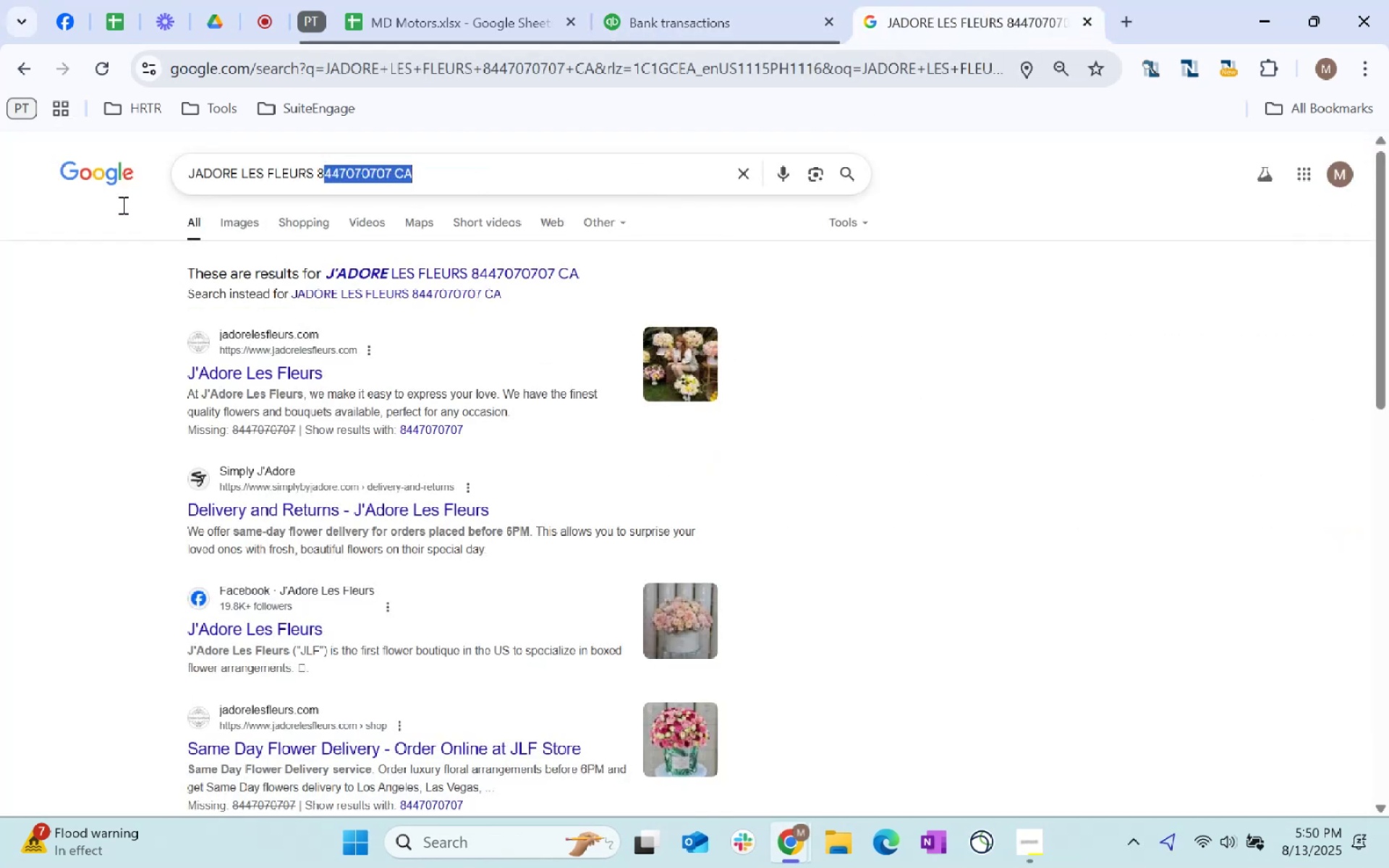 
key(Control+ControlLeft)
 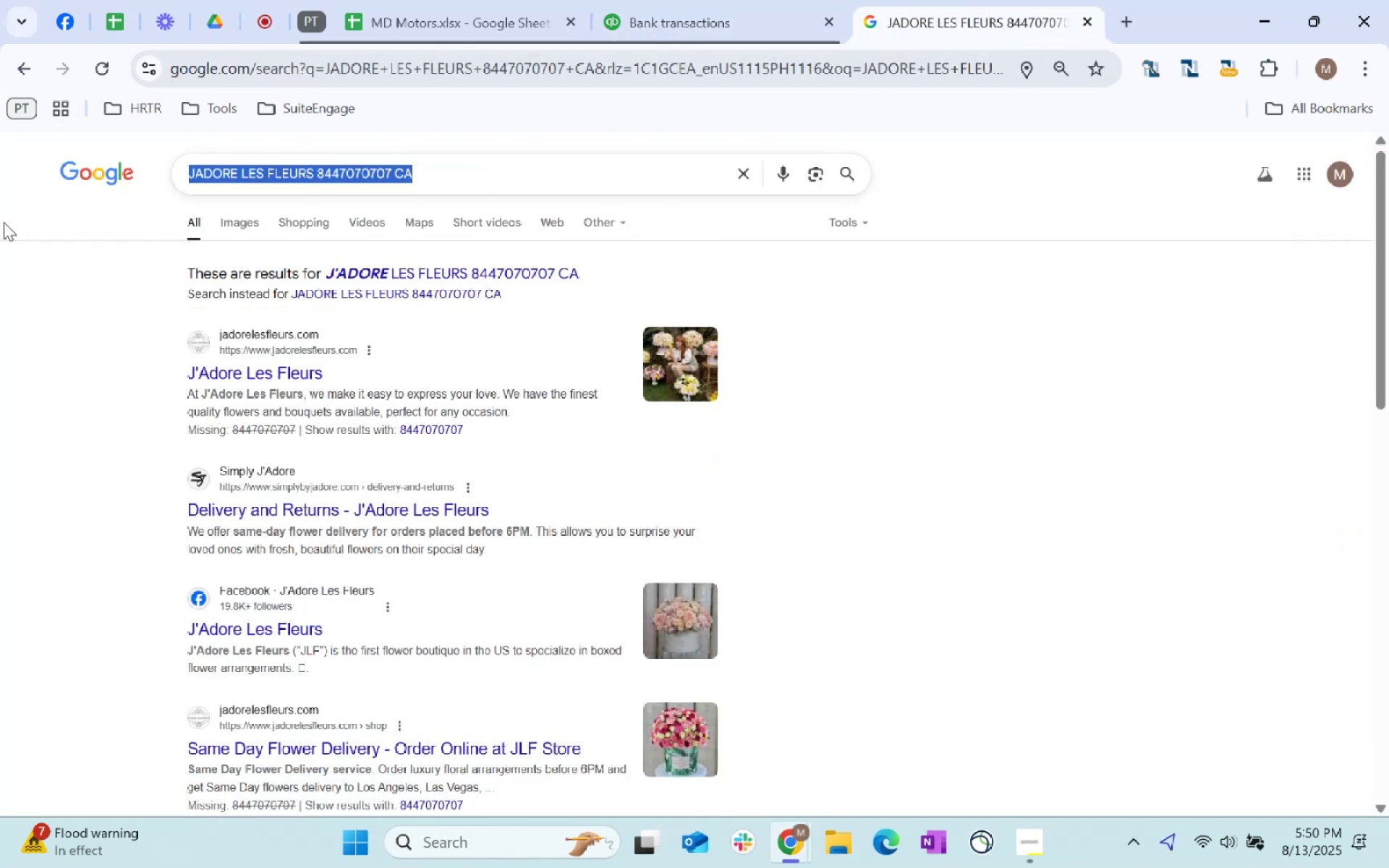 
key(Control+V)
 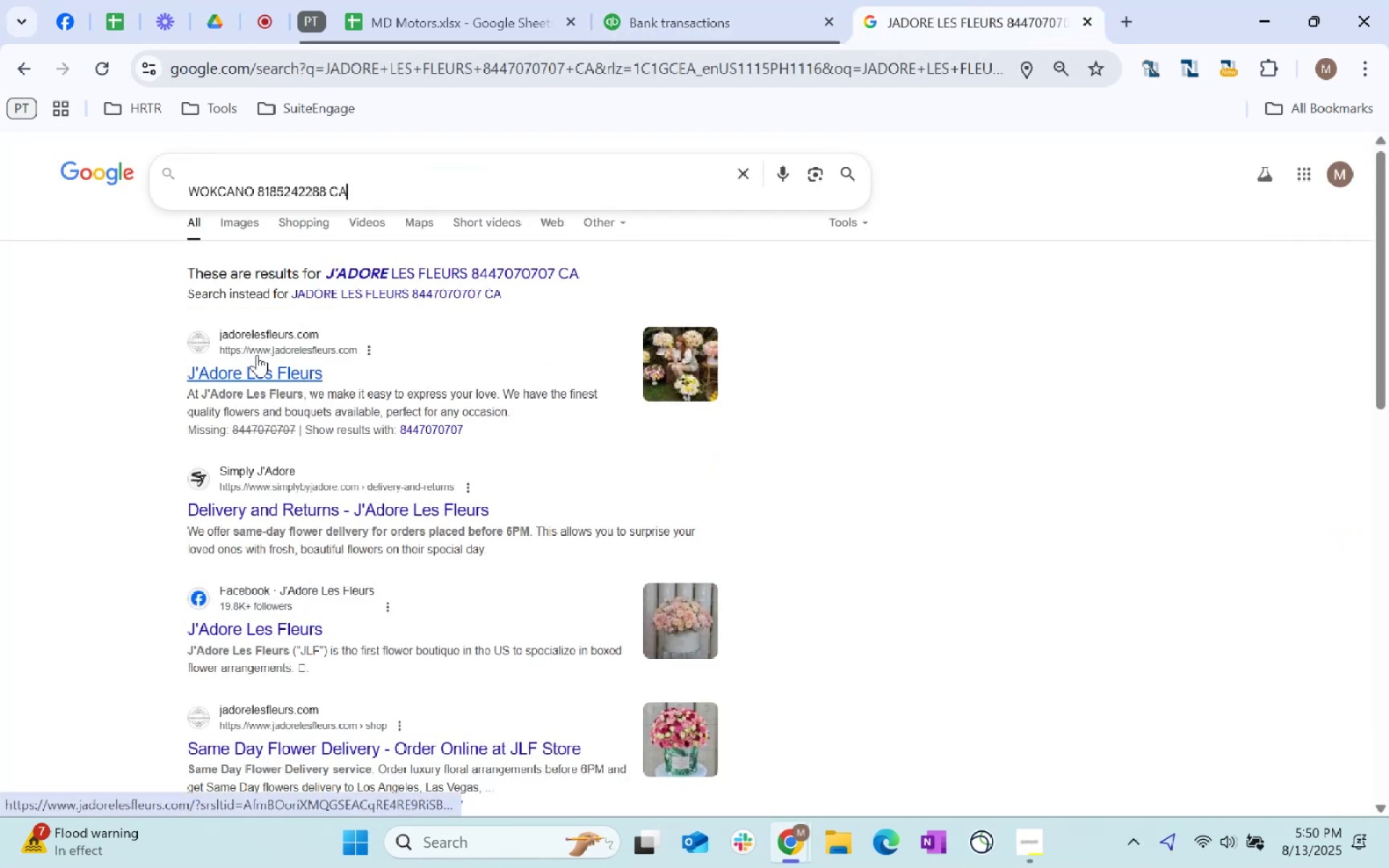 
key(Enter)
 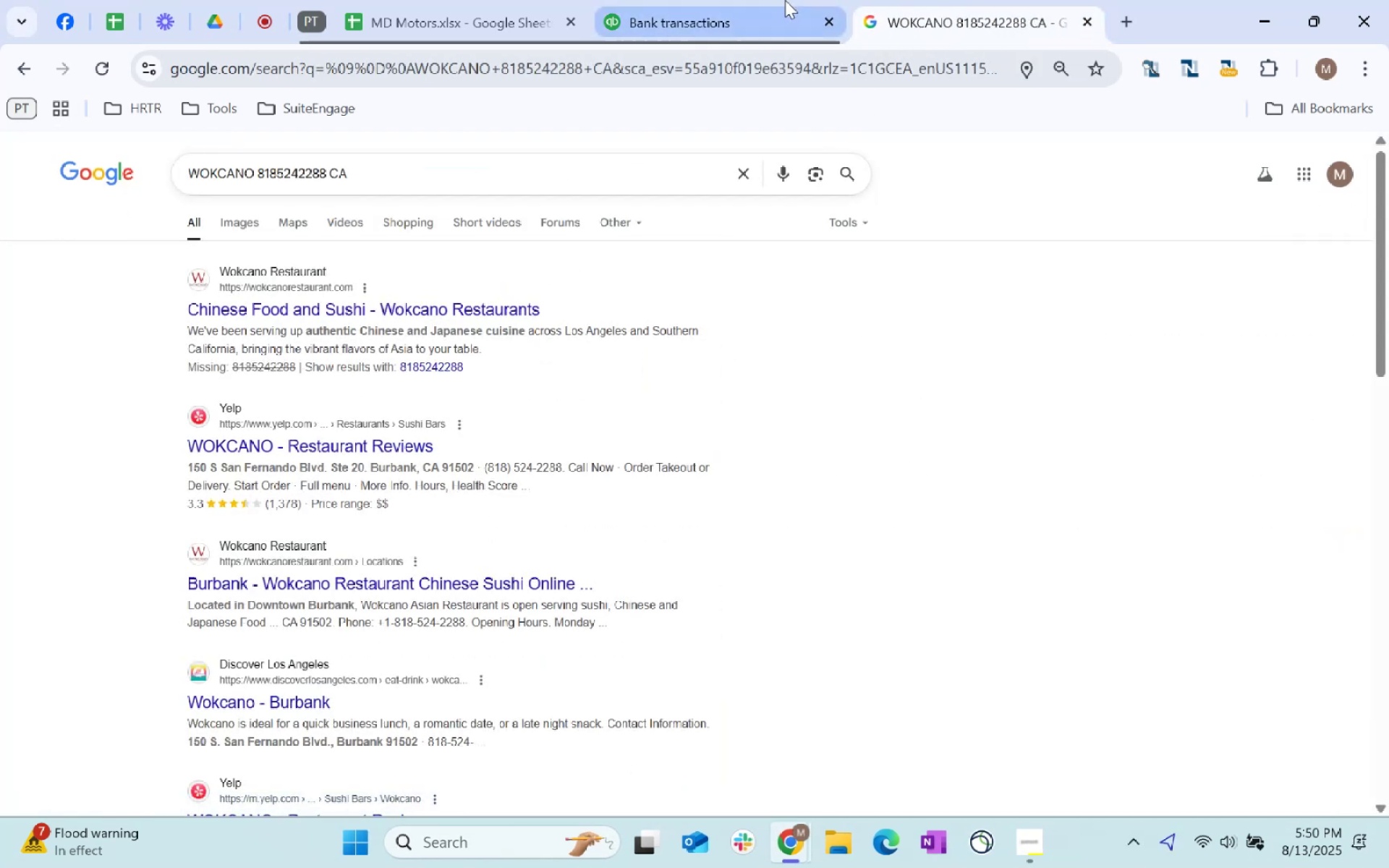 
left_click([755, 3])
 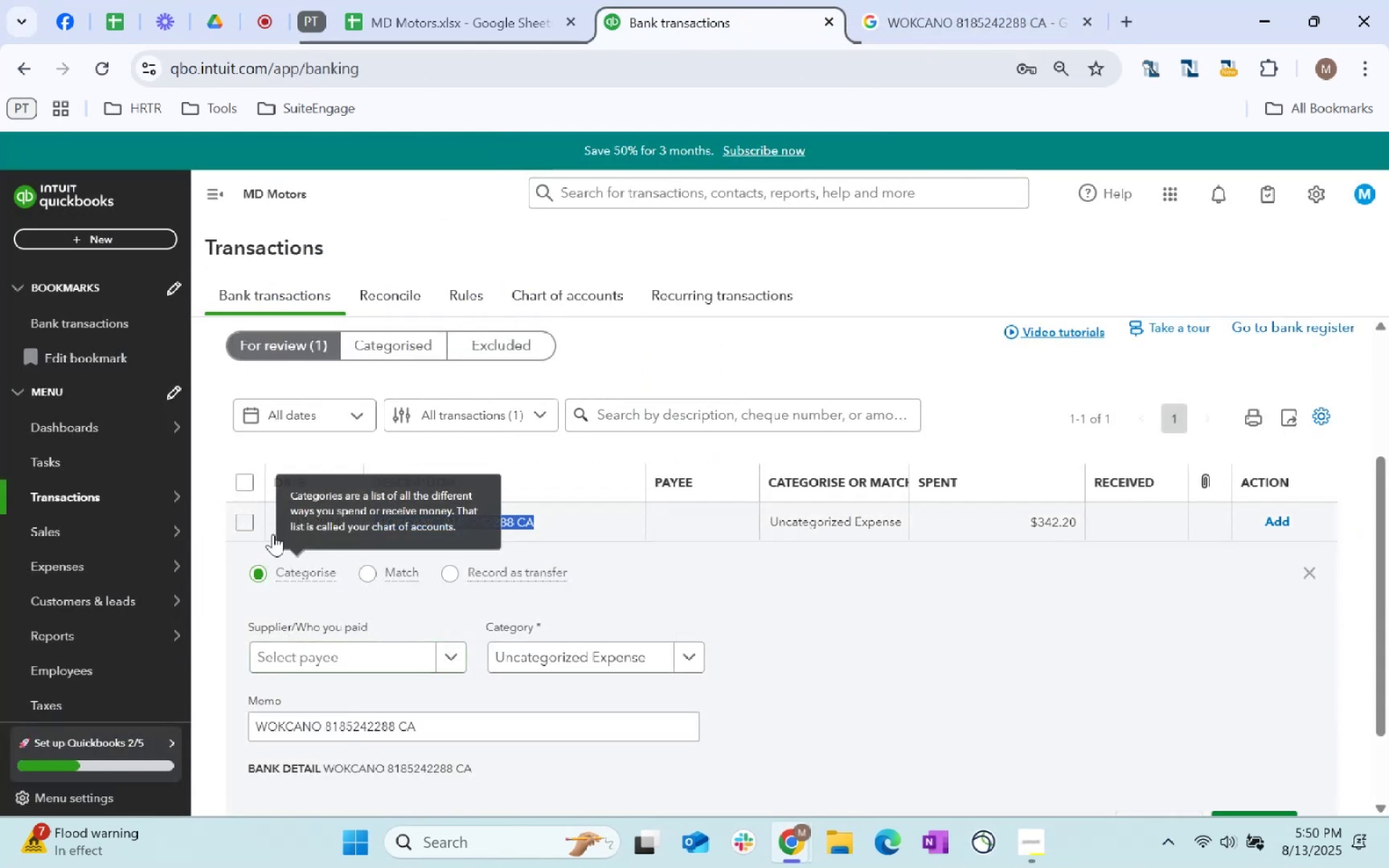 
left_click([245, 527])
 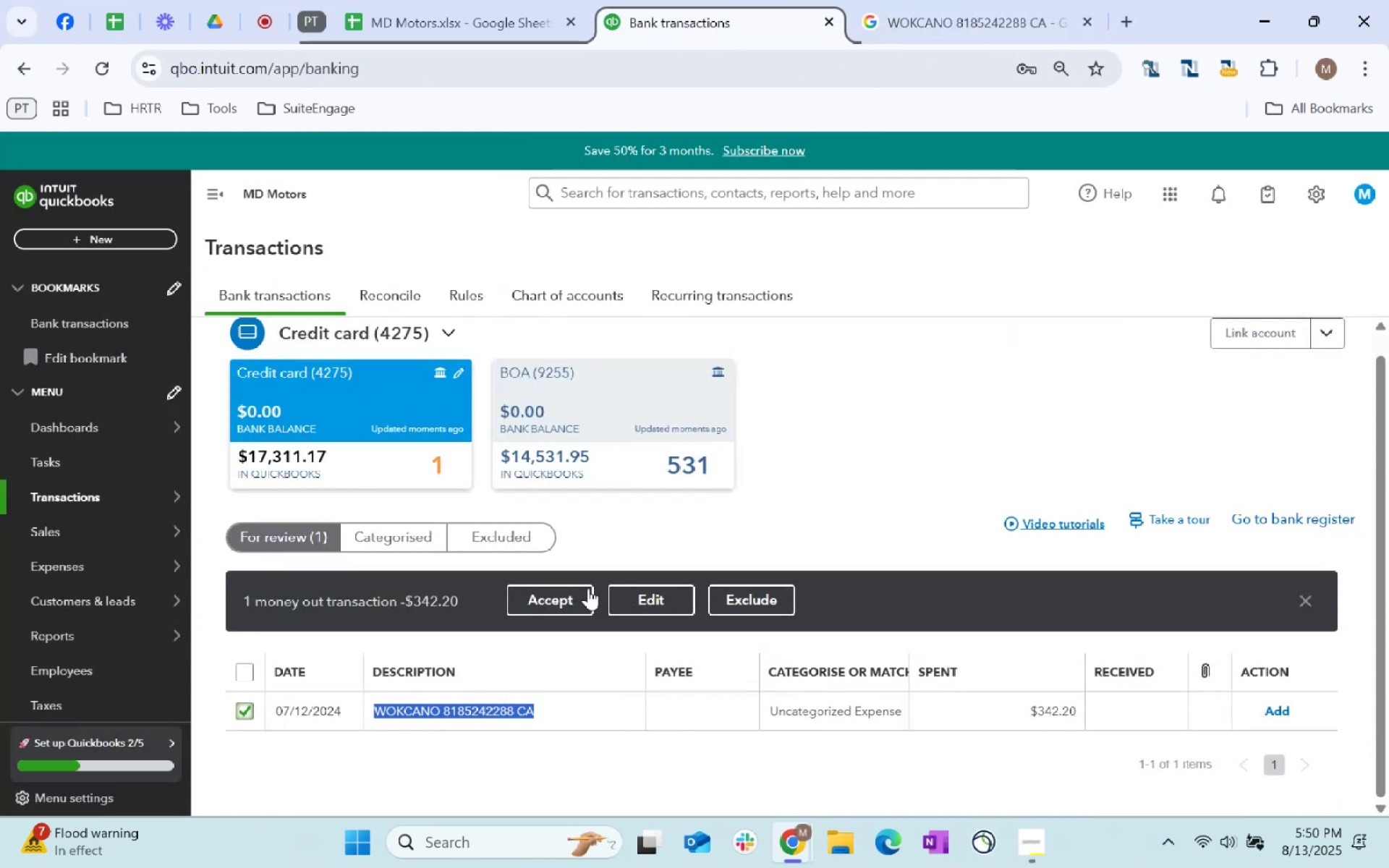 
left_click_drag(start_coordinate=[653, 598], to_coordinate=[658, 599])
 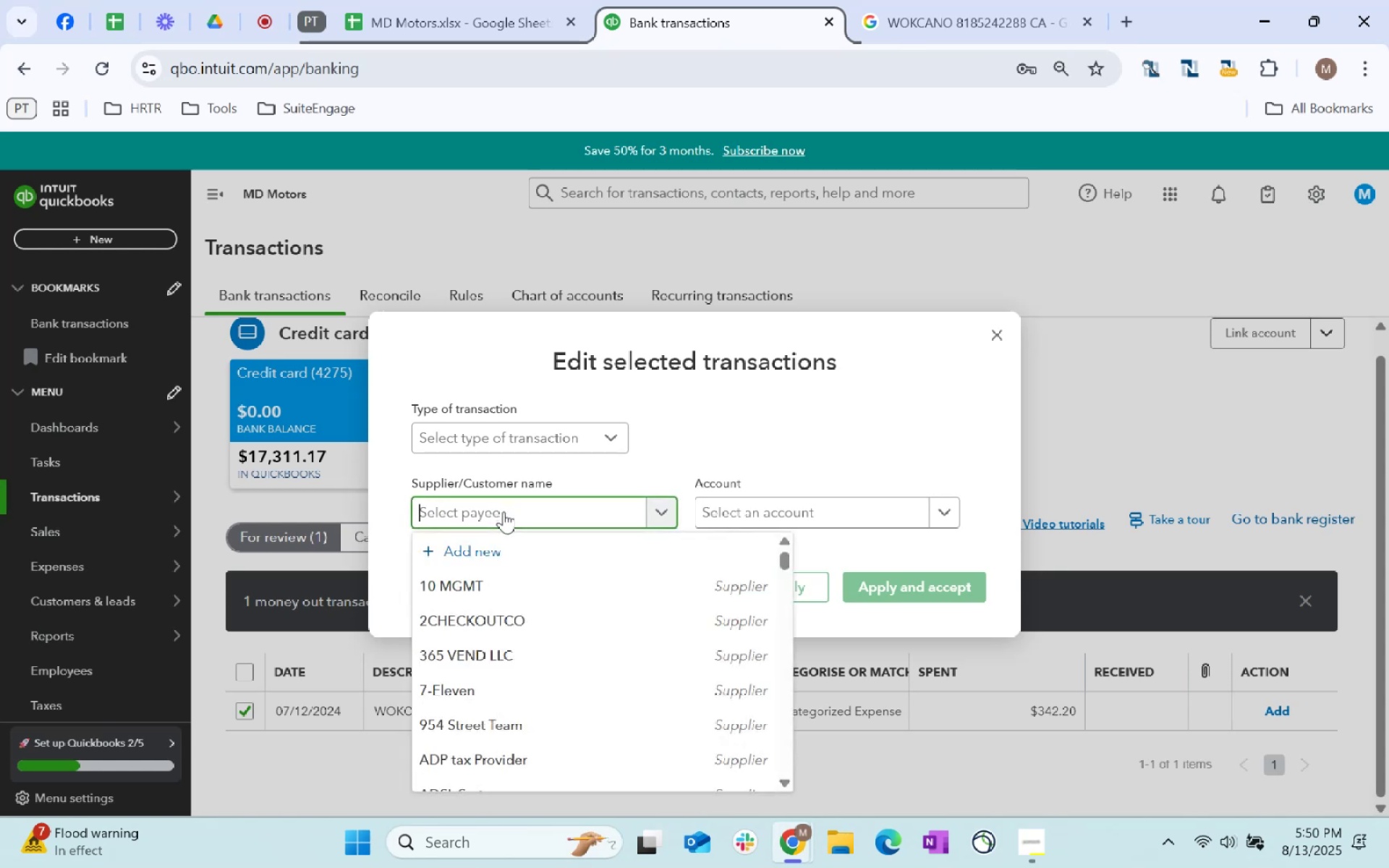 
type(restaurant)
key(Tab)
type(staff)
 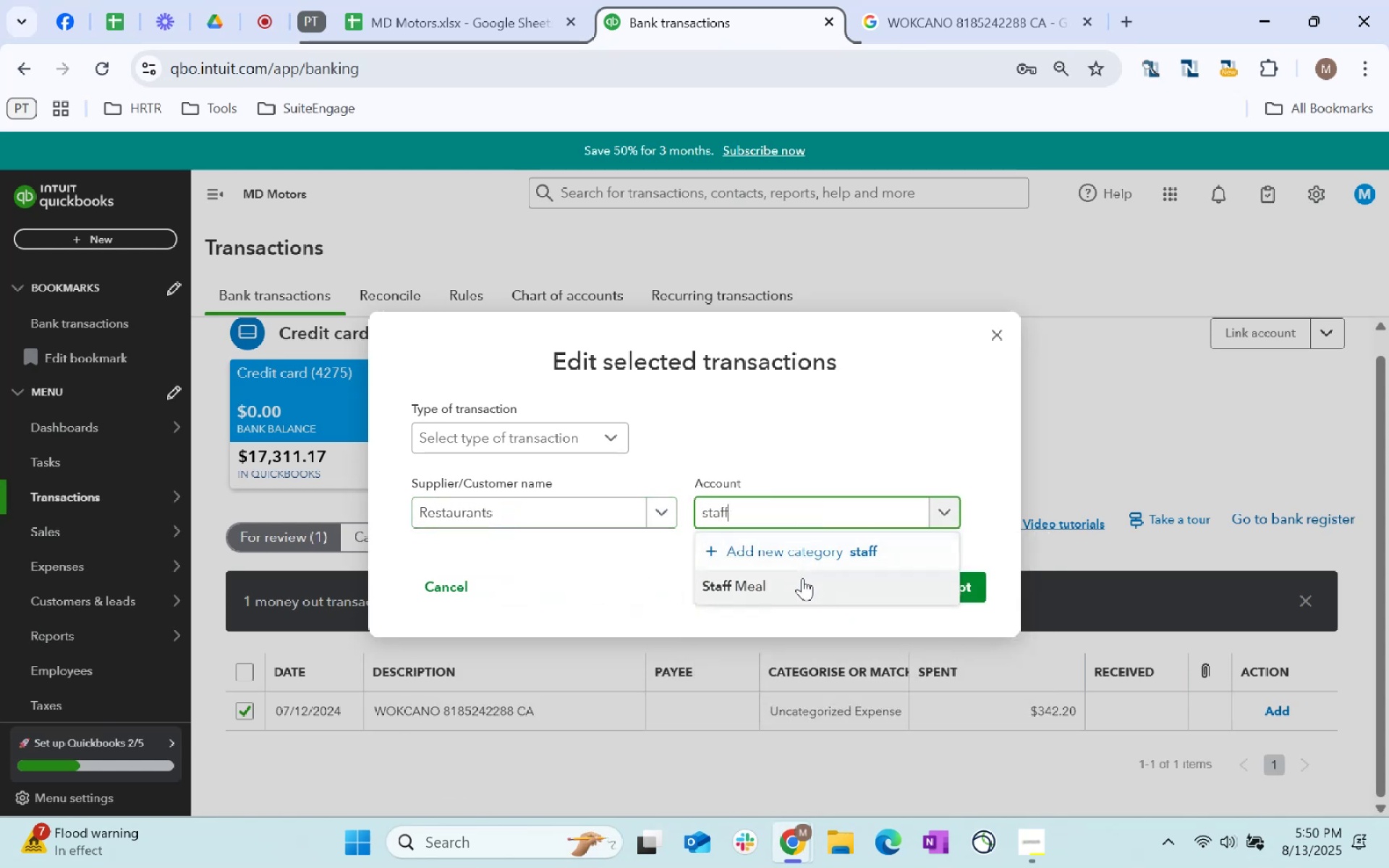 
double_click([906, 595])
 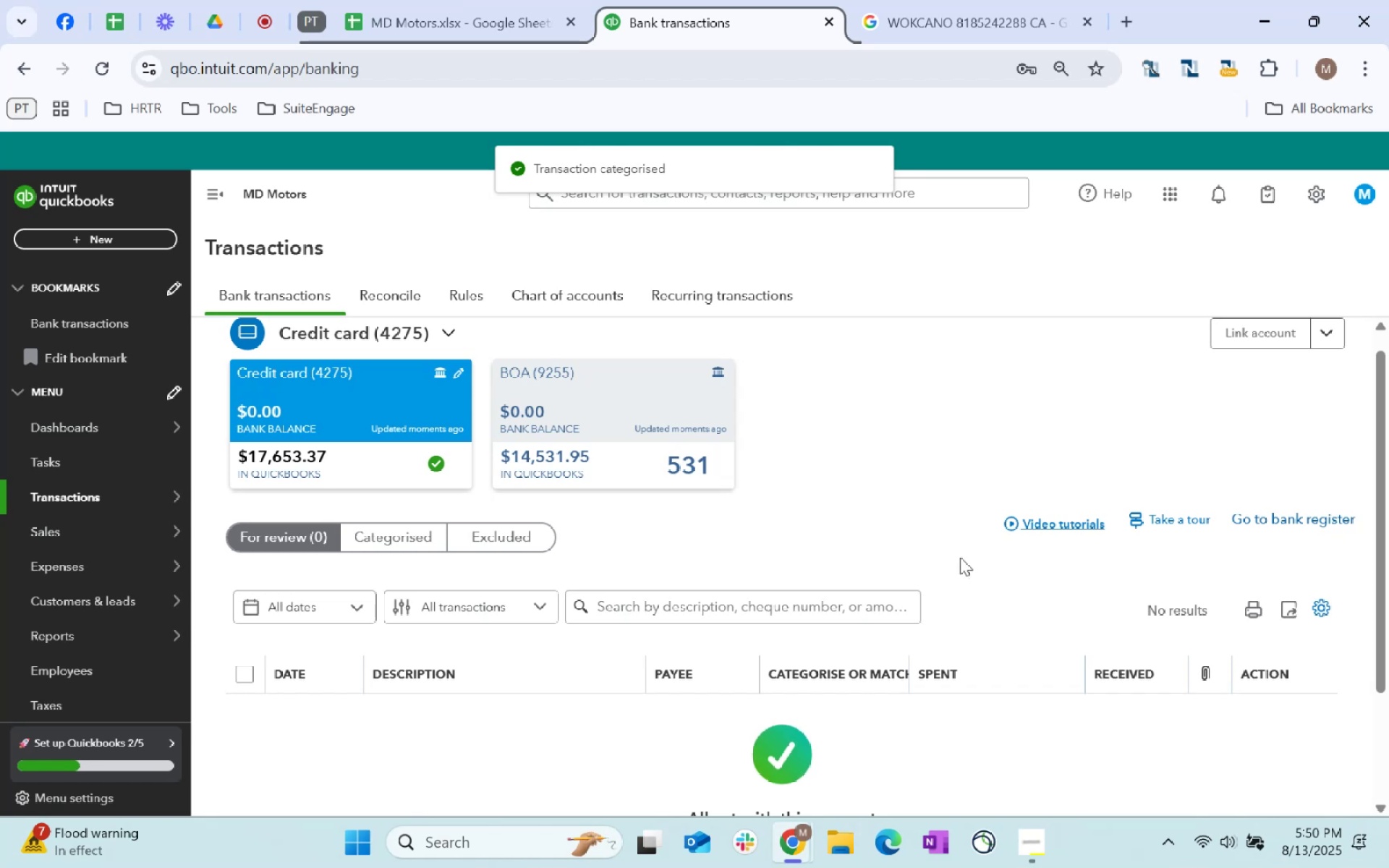 
left_click([428, 0])
 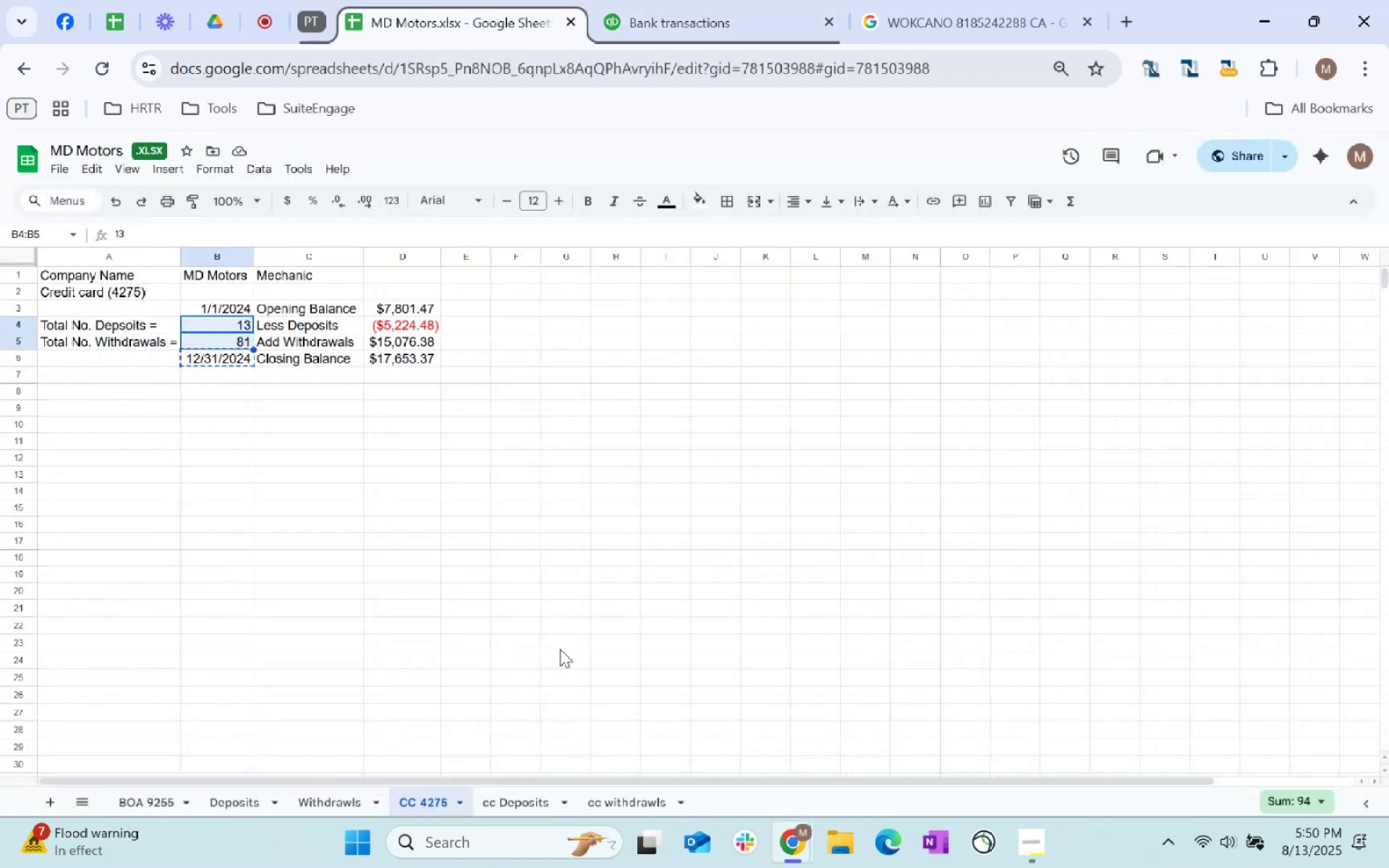 
left_click([674, 0])
 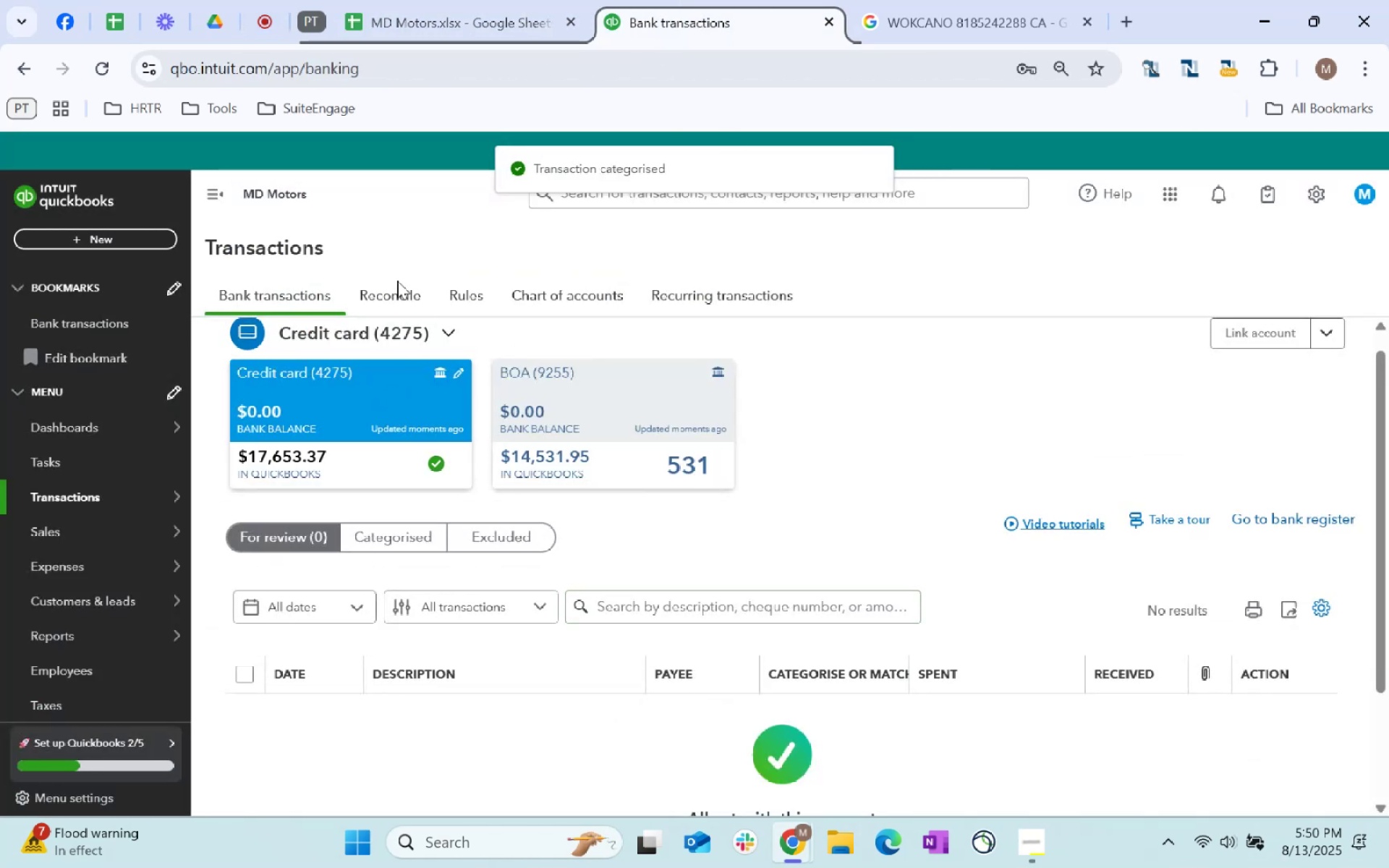 
left_click_drag(start_coordinate=[397, 281], to_coordinate=[400, 285])
 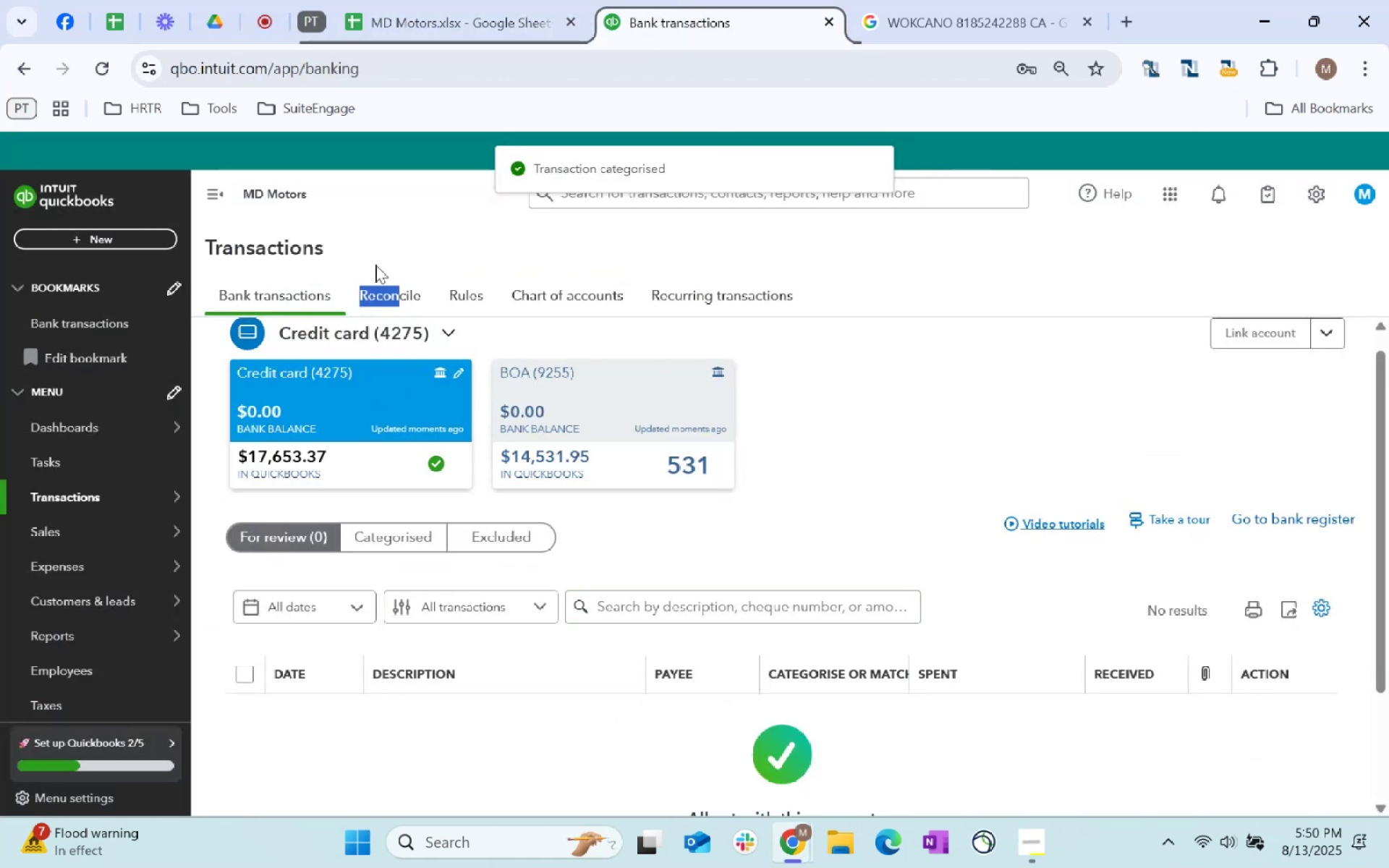 
left_click([396, 293])
 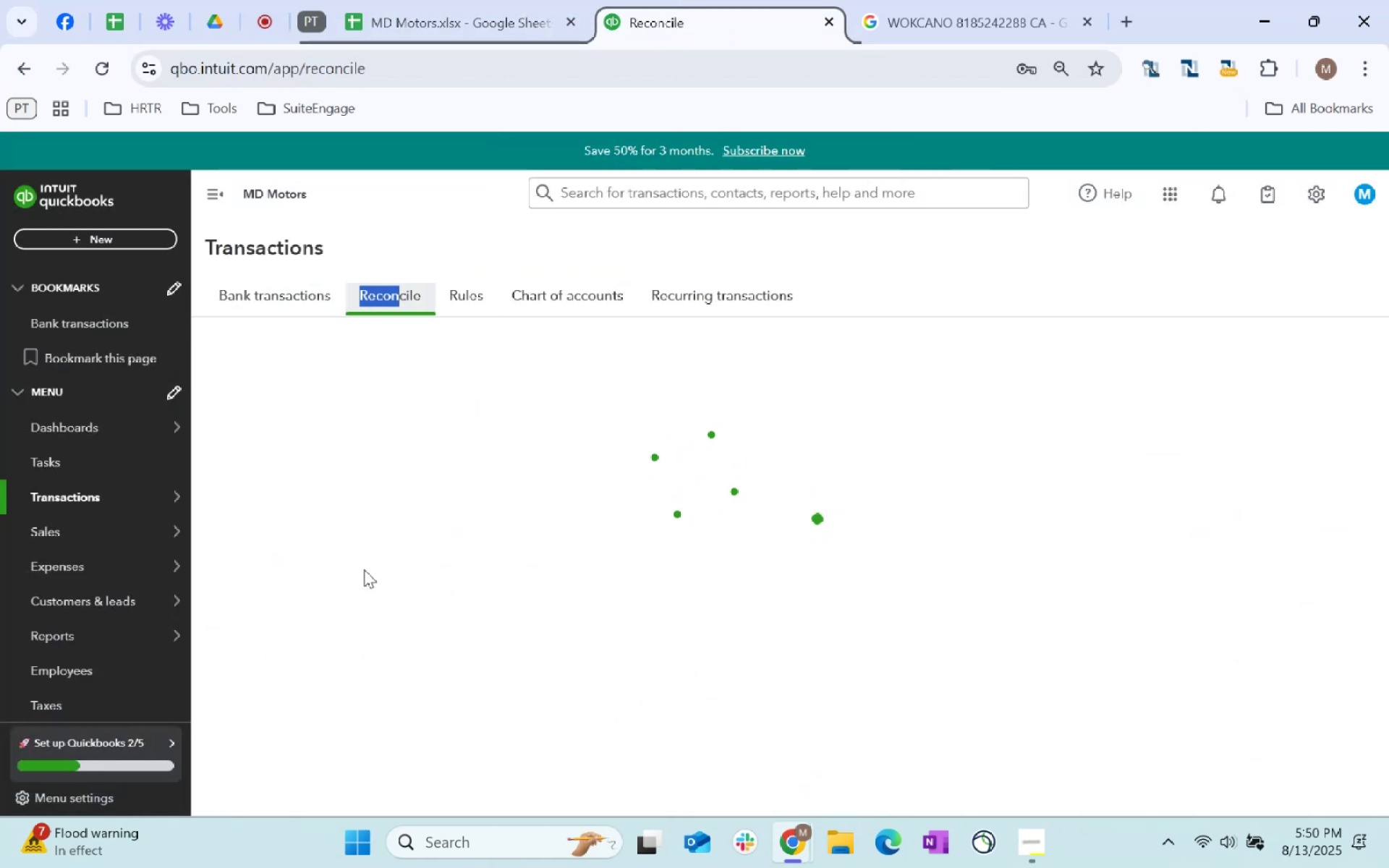 
mouse_move([377, 512])
 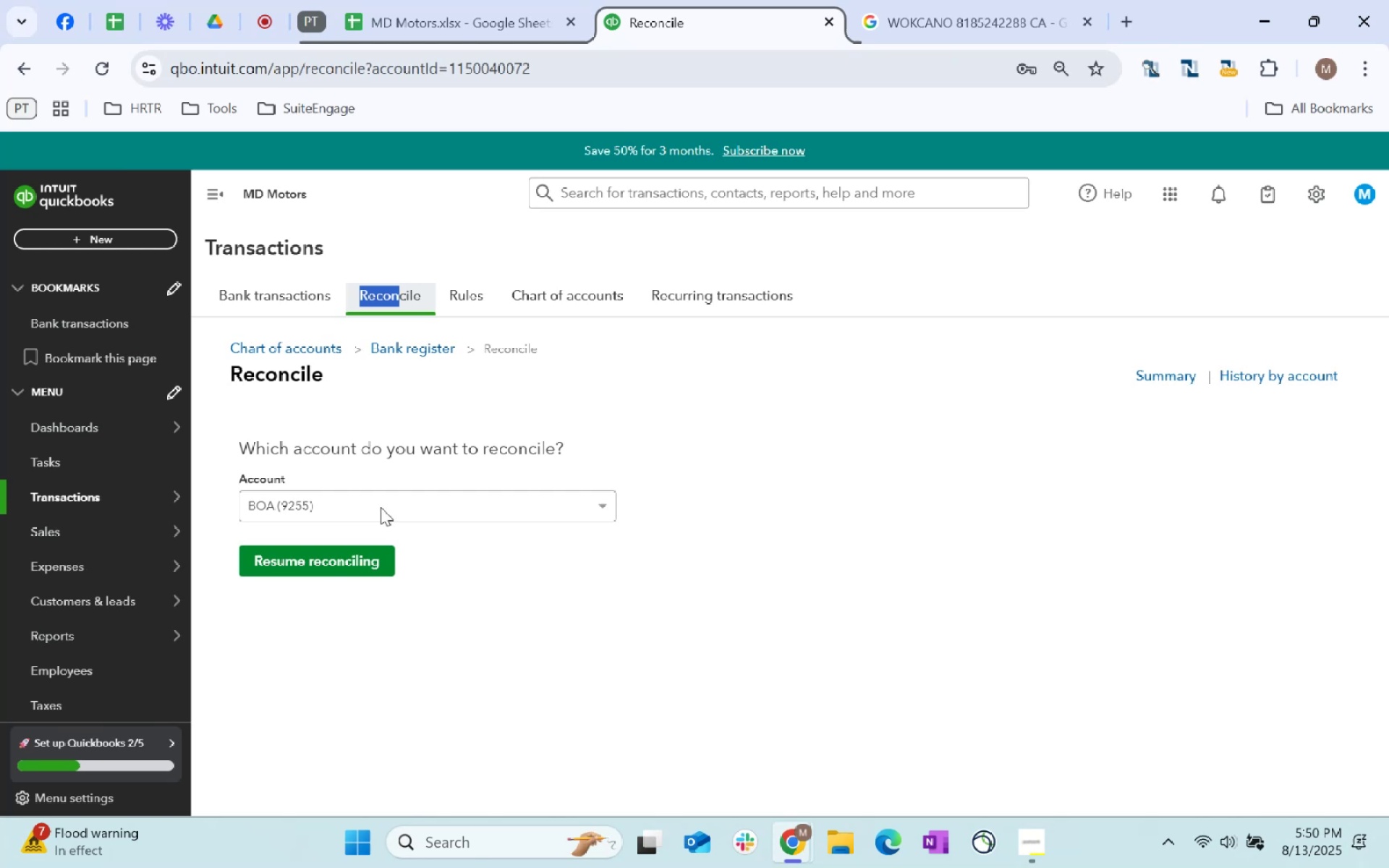 
left_click([382, 505])
 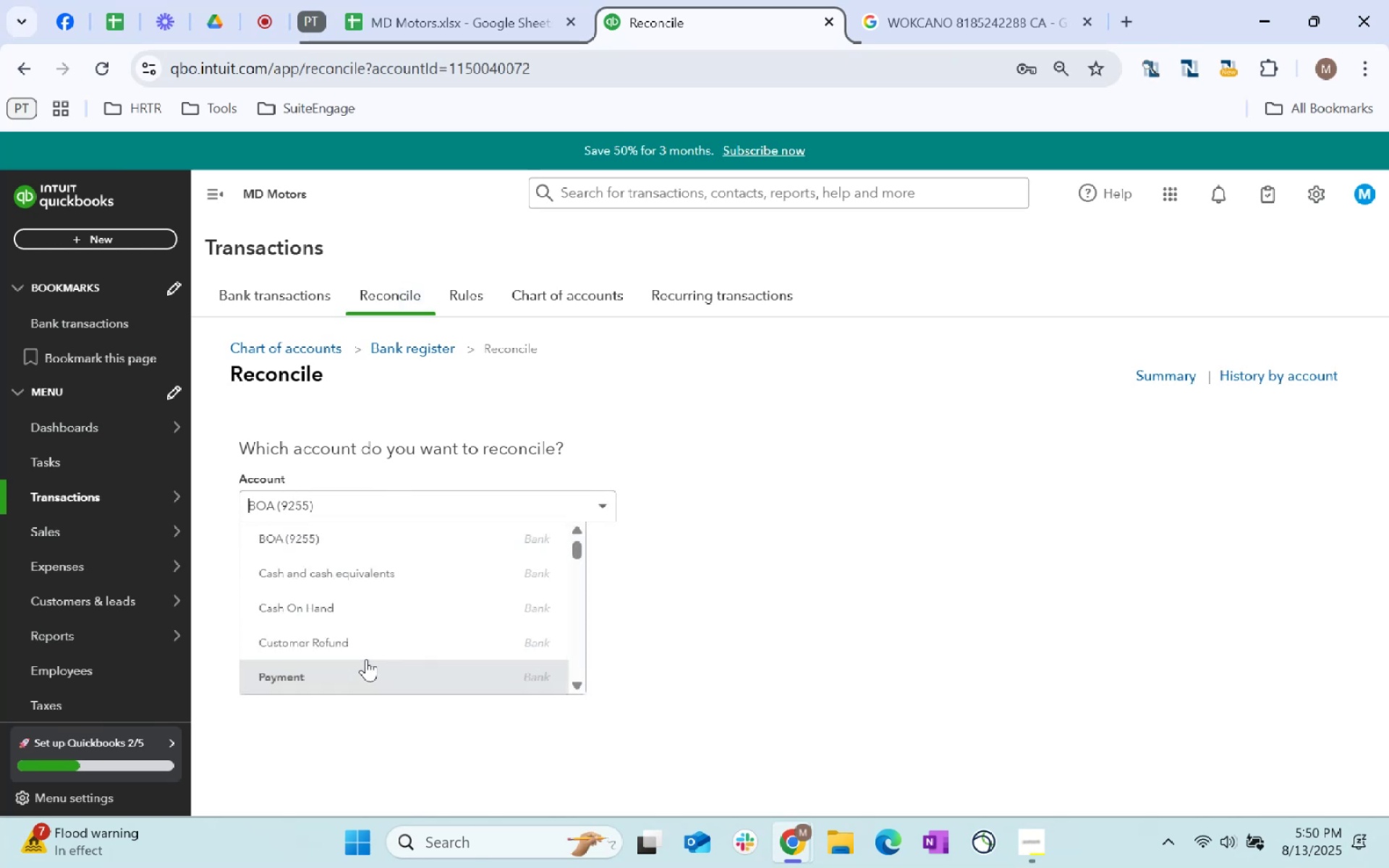 
scroll: coordinate [456, 582], scroll_direction: down, amount: 2.0
 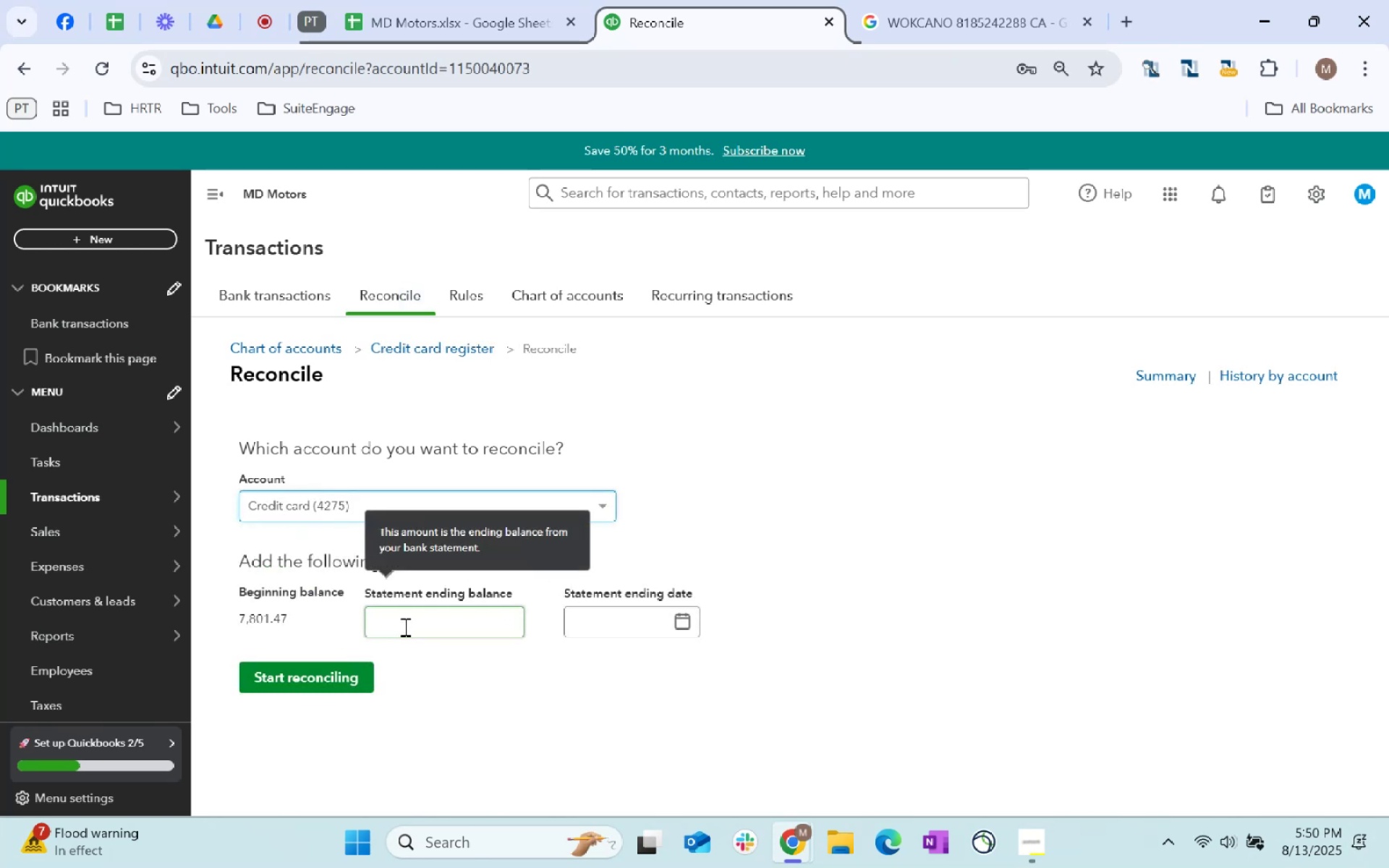 
left_click([449, 0])
 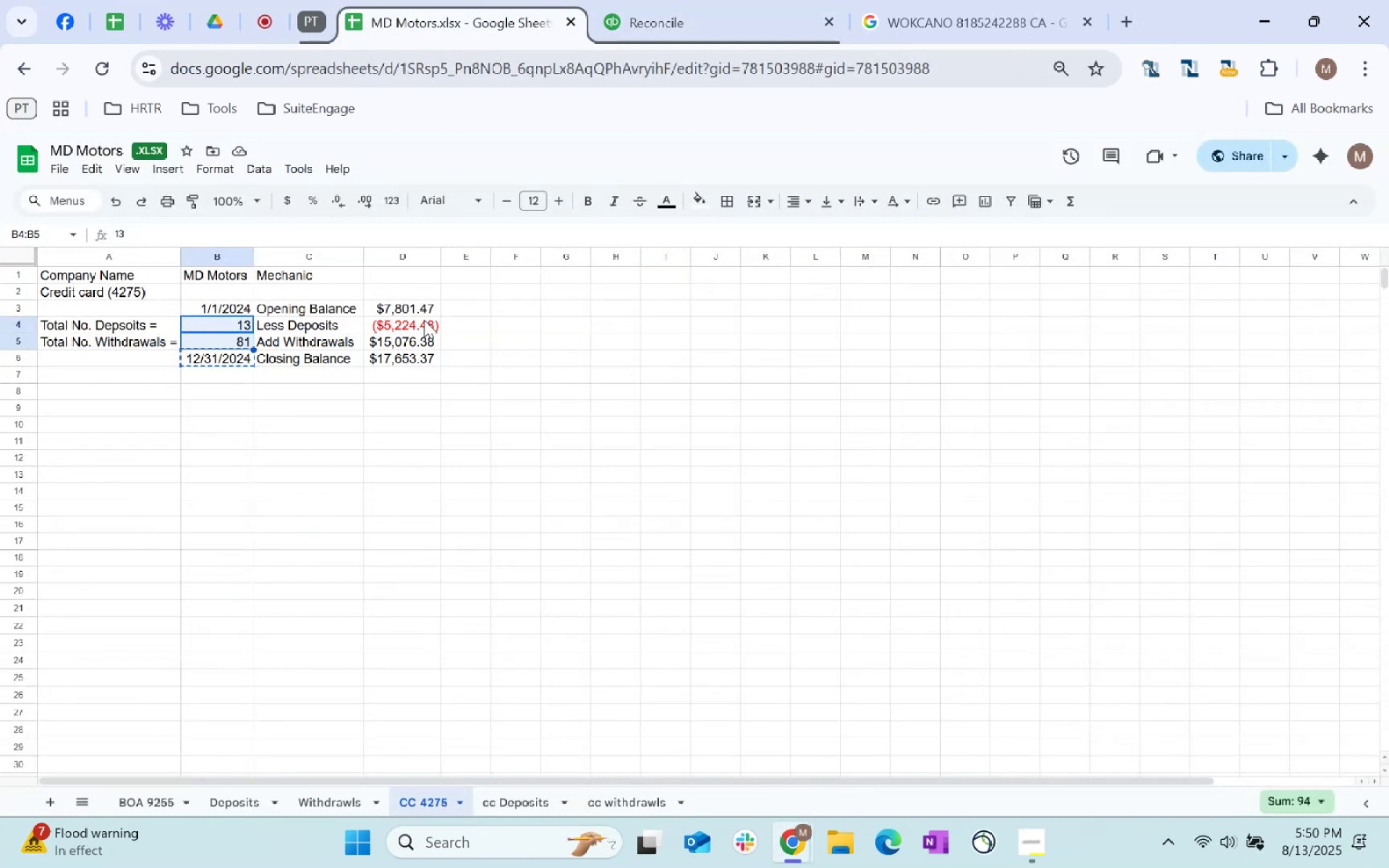 
left_click([427, 307])
 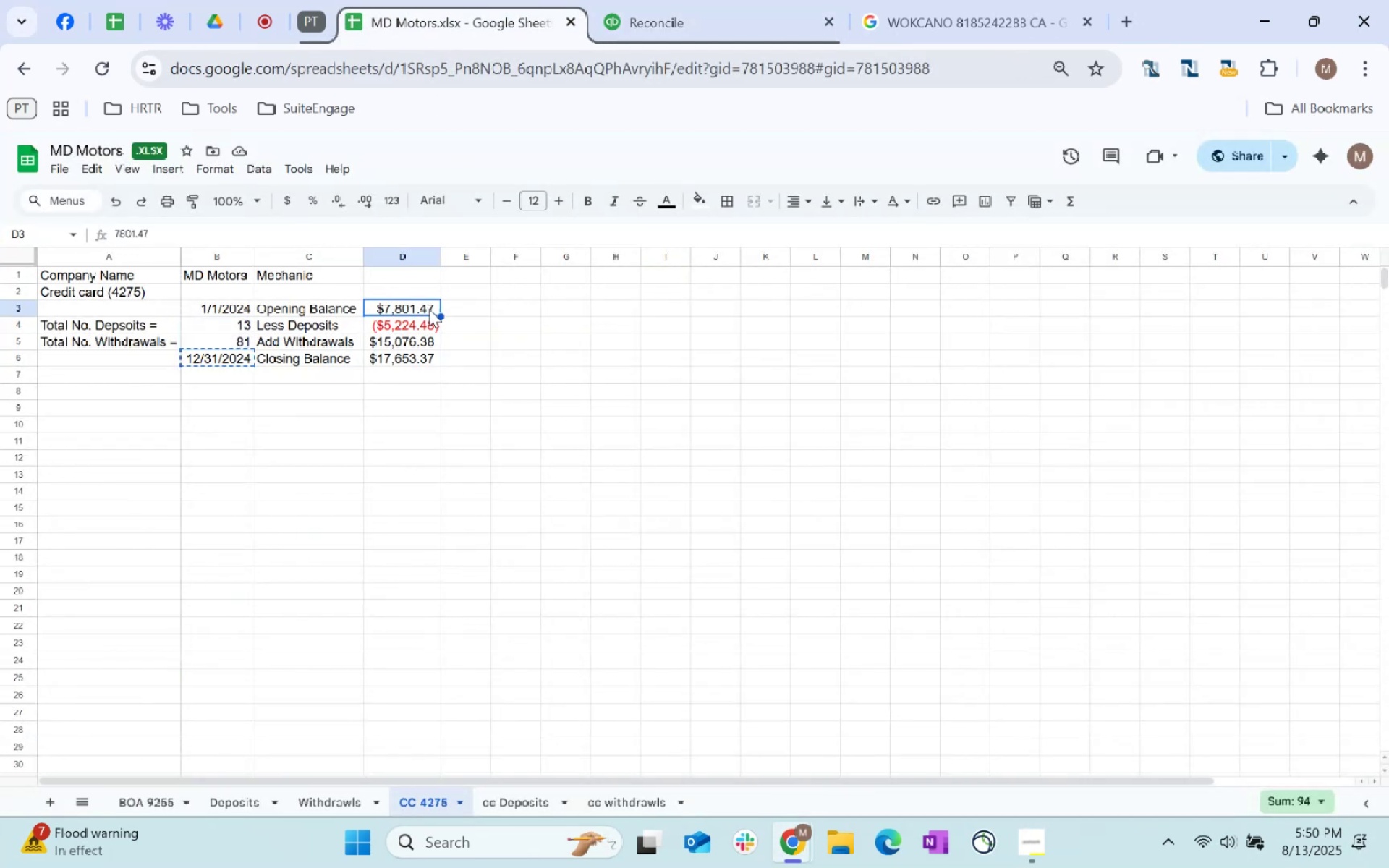 
key(Control+C)
 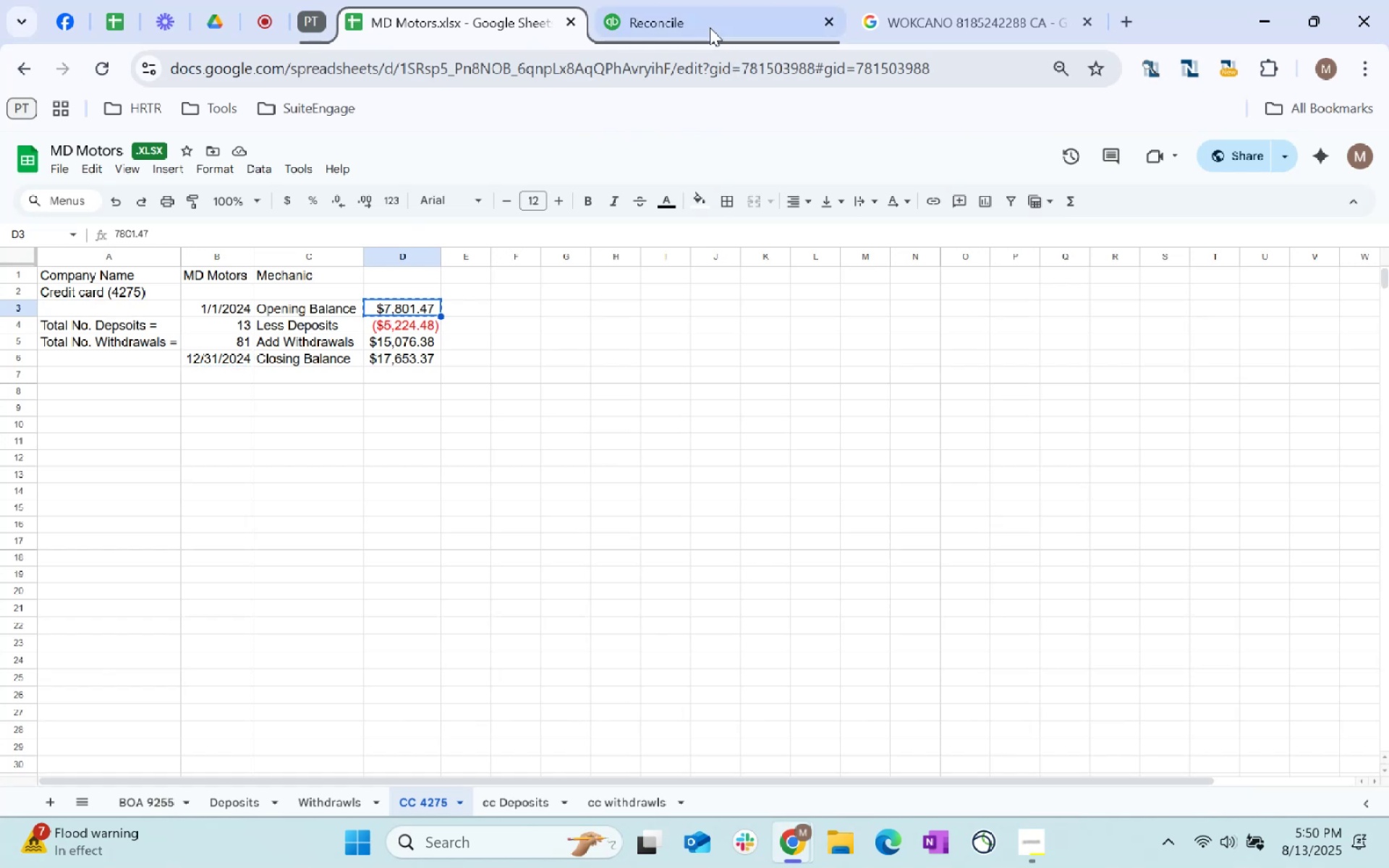 
key(Control+C)
 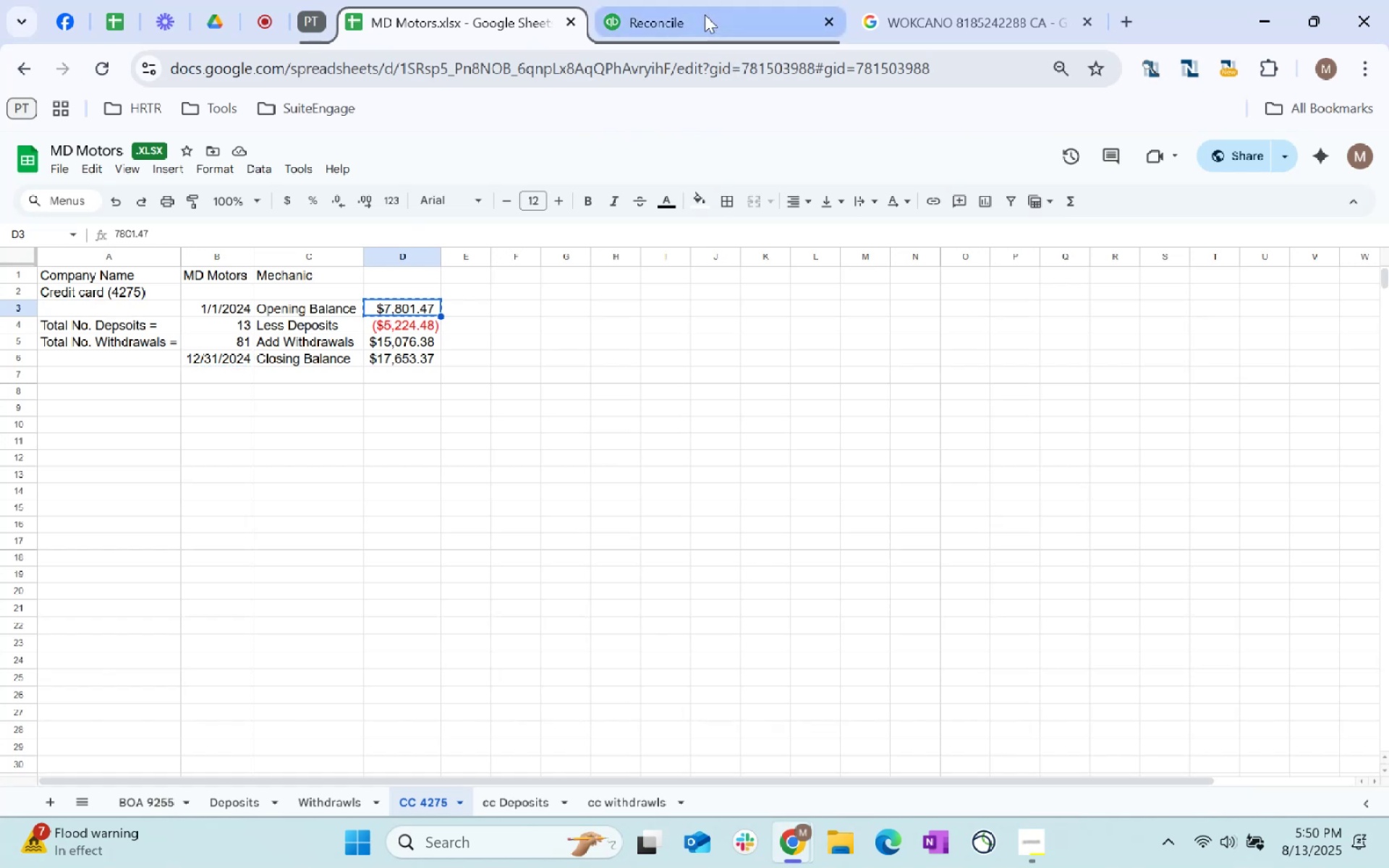 
left_click([705, 14])
 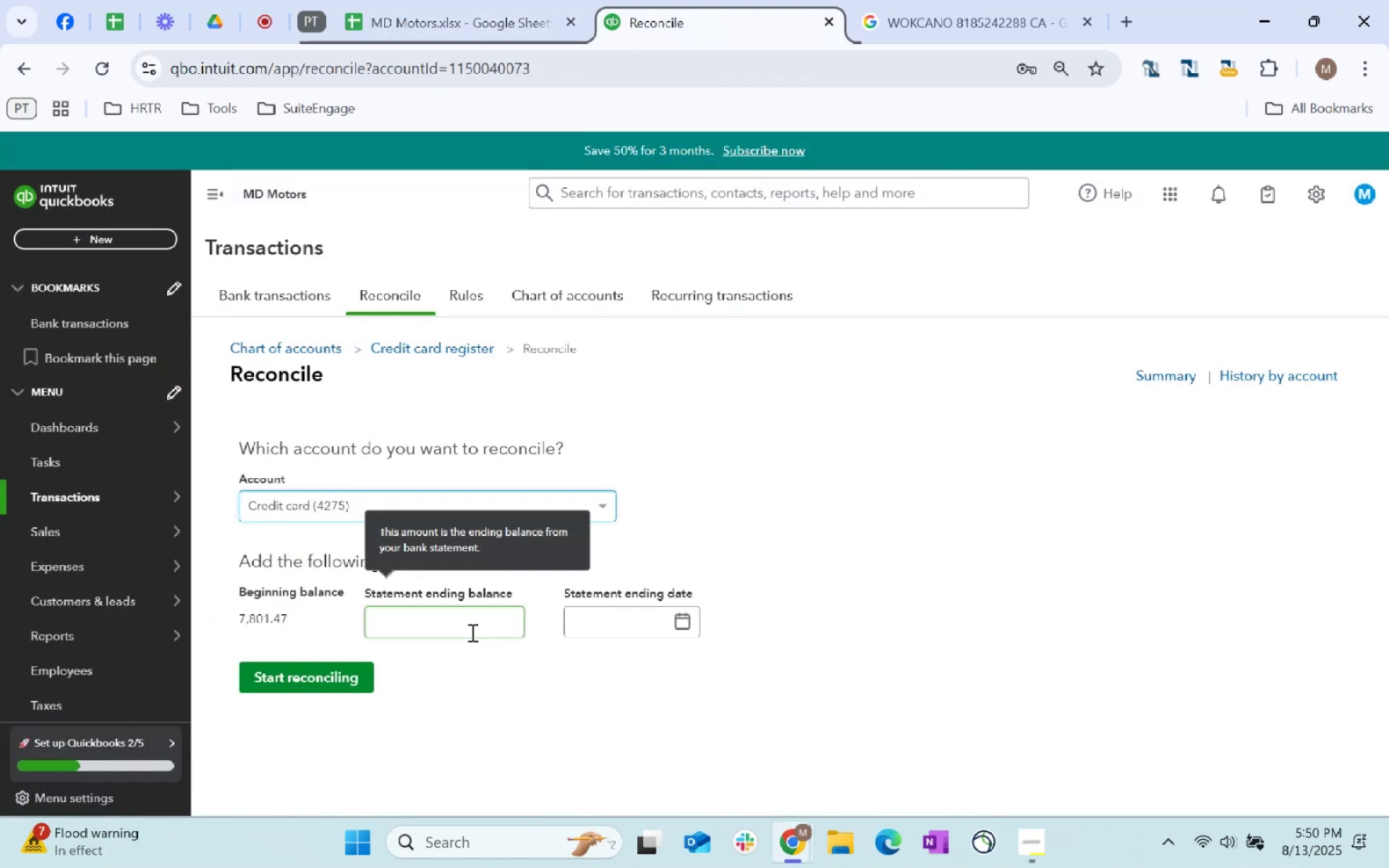 
left_click([471, 613])
 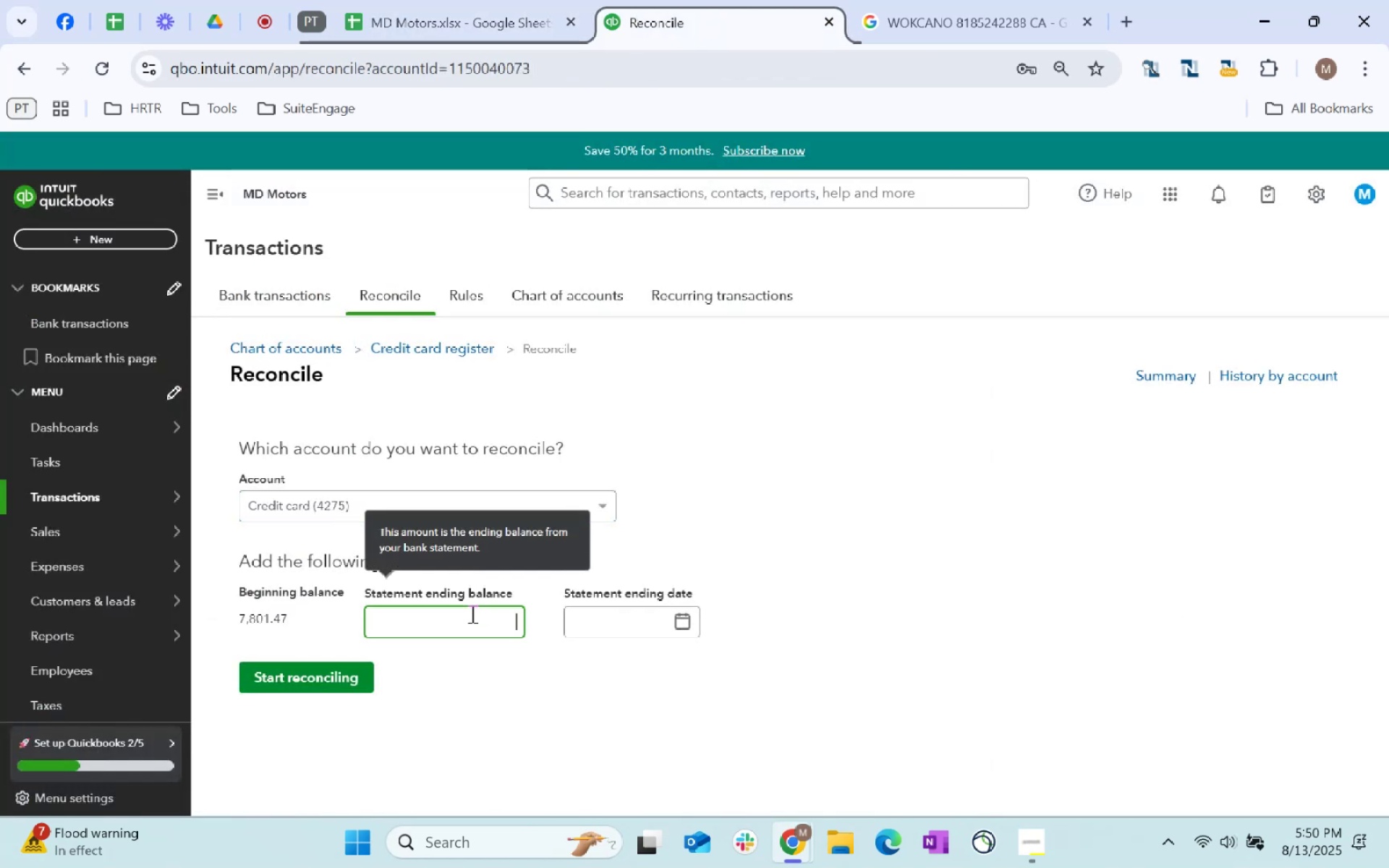 
key(Control+ControlLeft)
 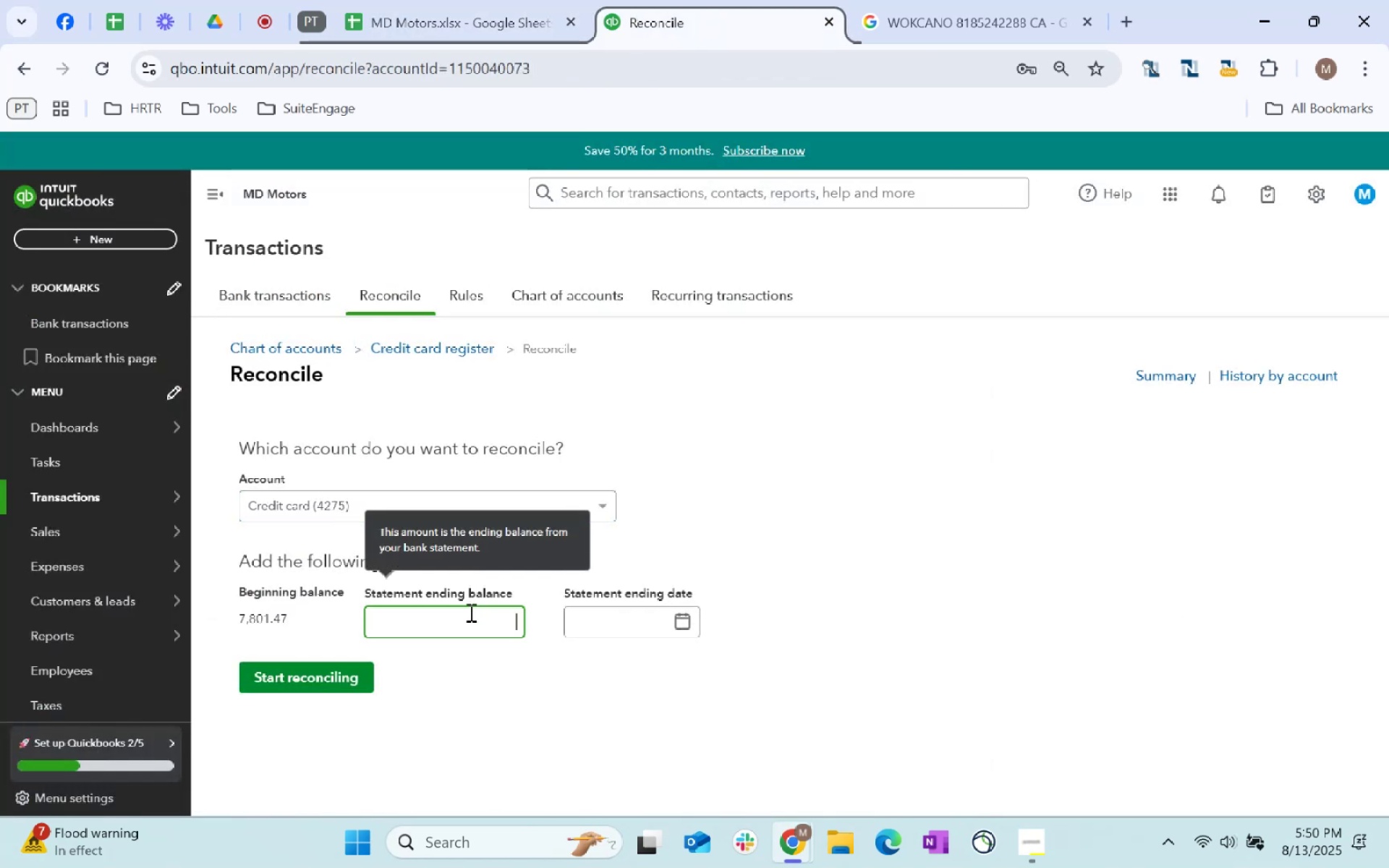 
key(Control+V)
 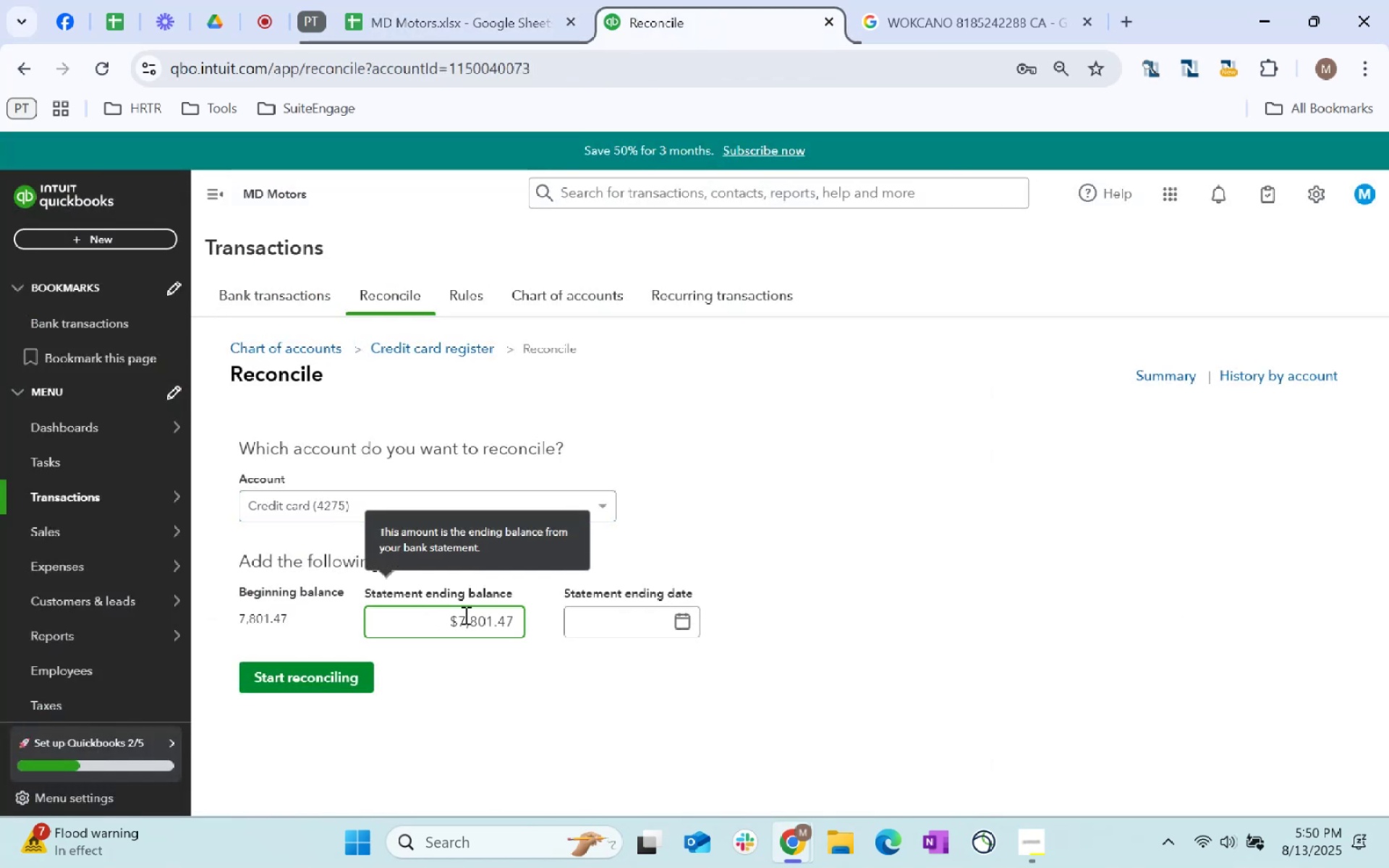 
left_click([464, 615])
 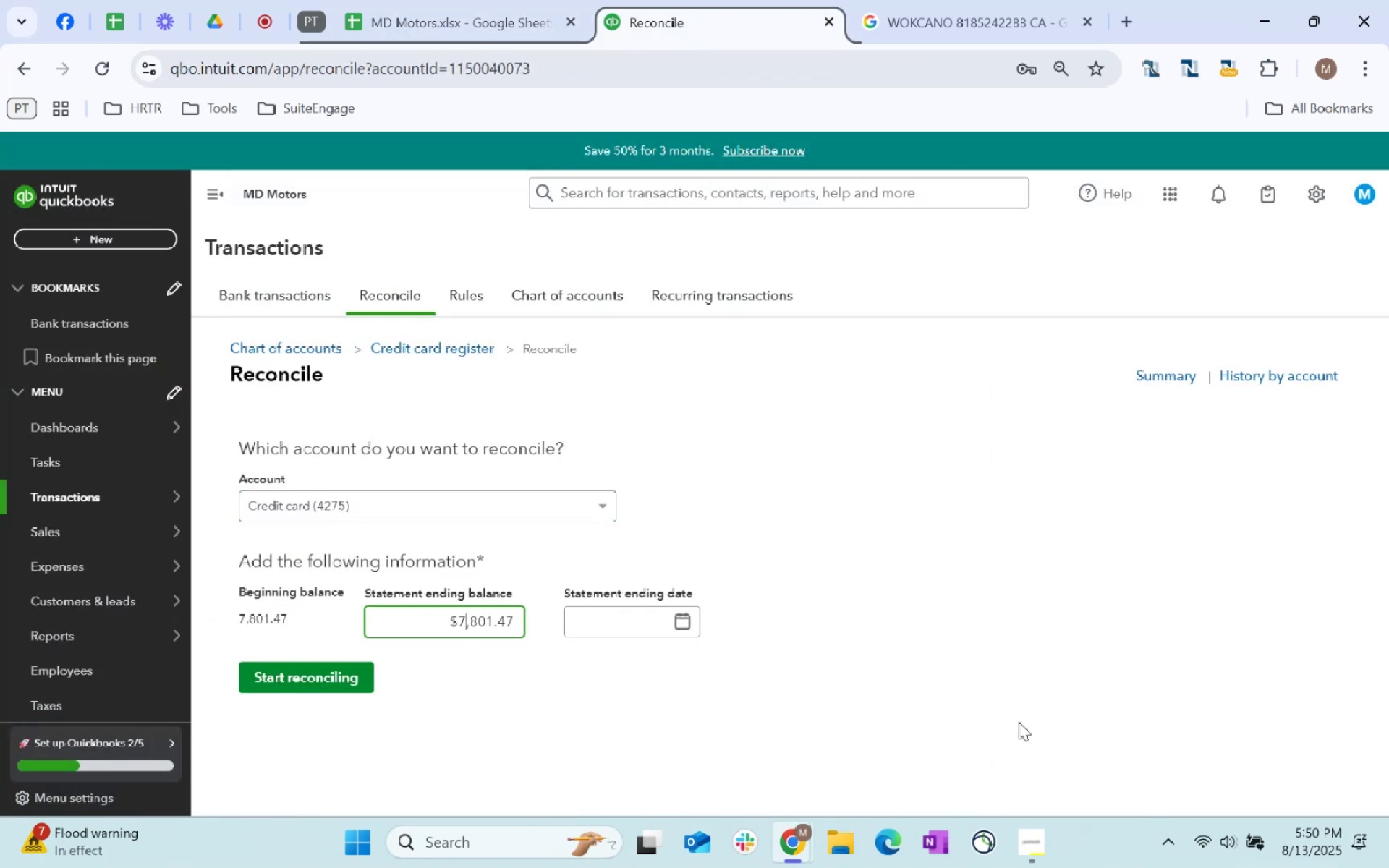 
key(ArrowLeft)
 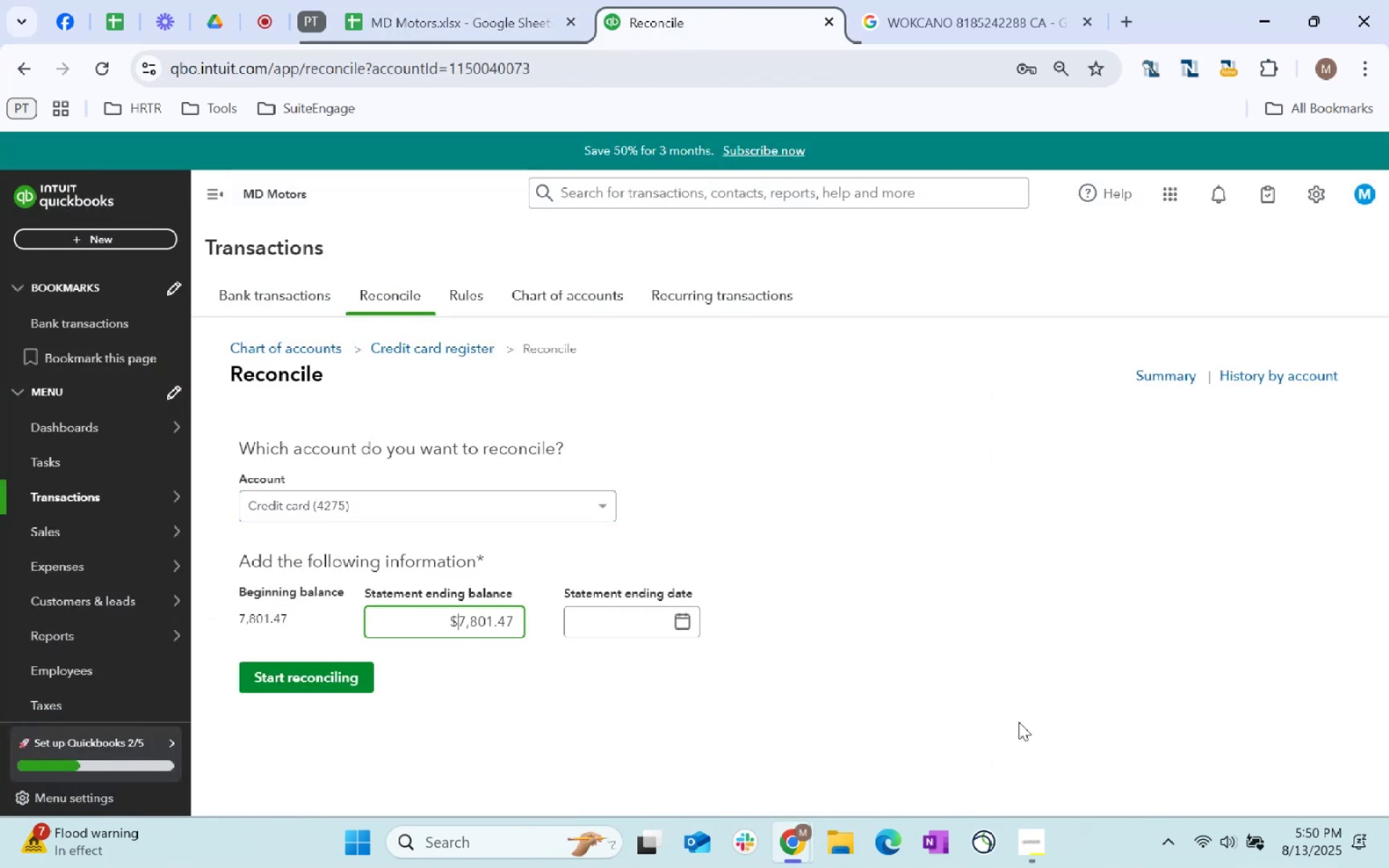 
key(Backspace)
 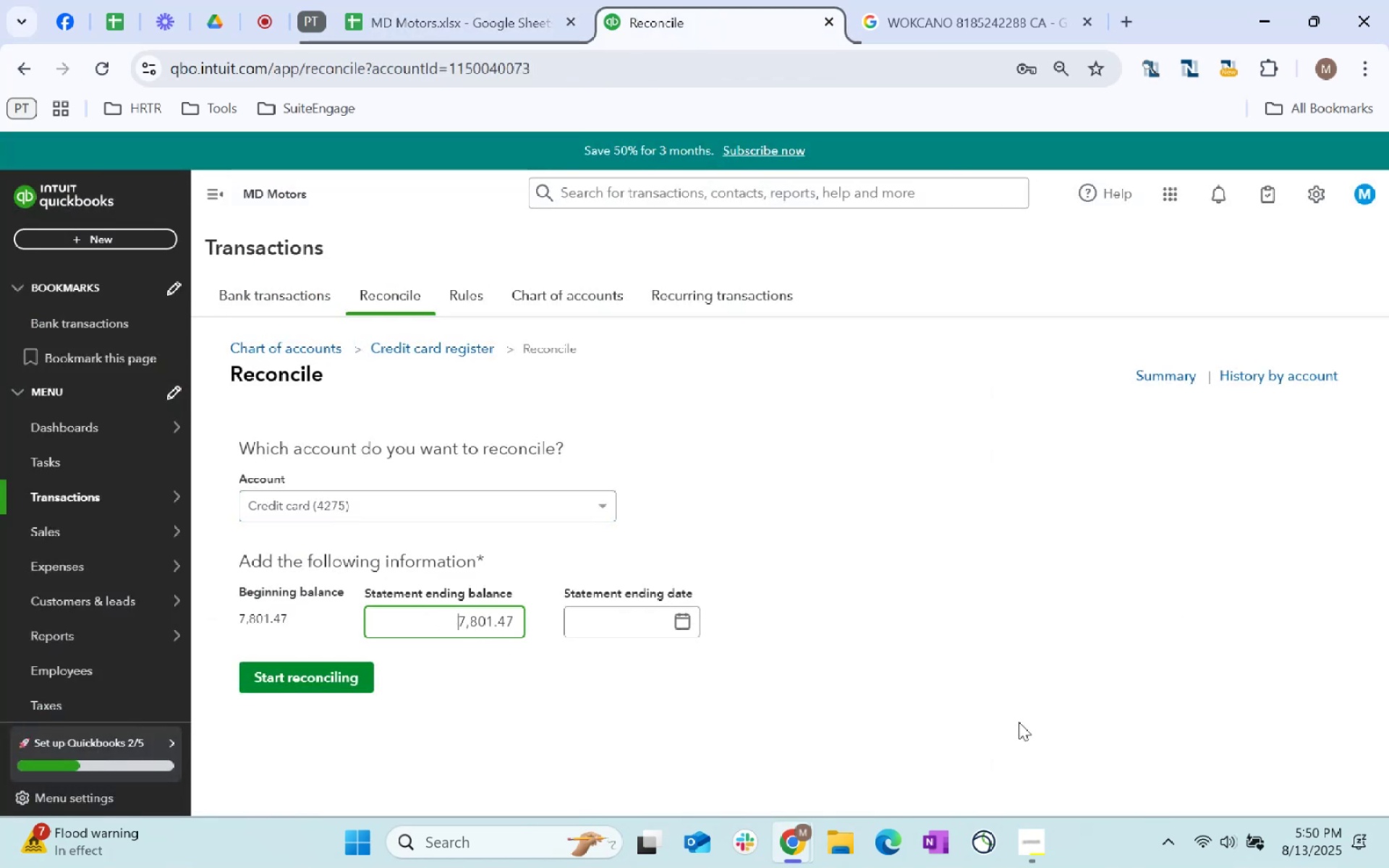 
key(Tab)
 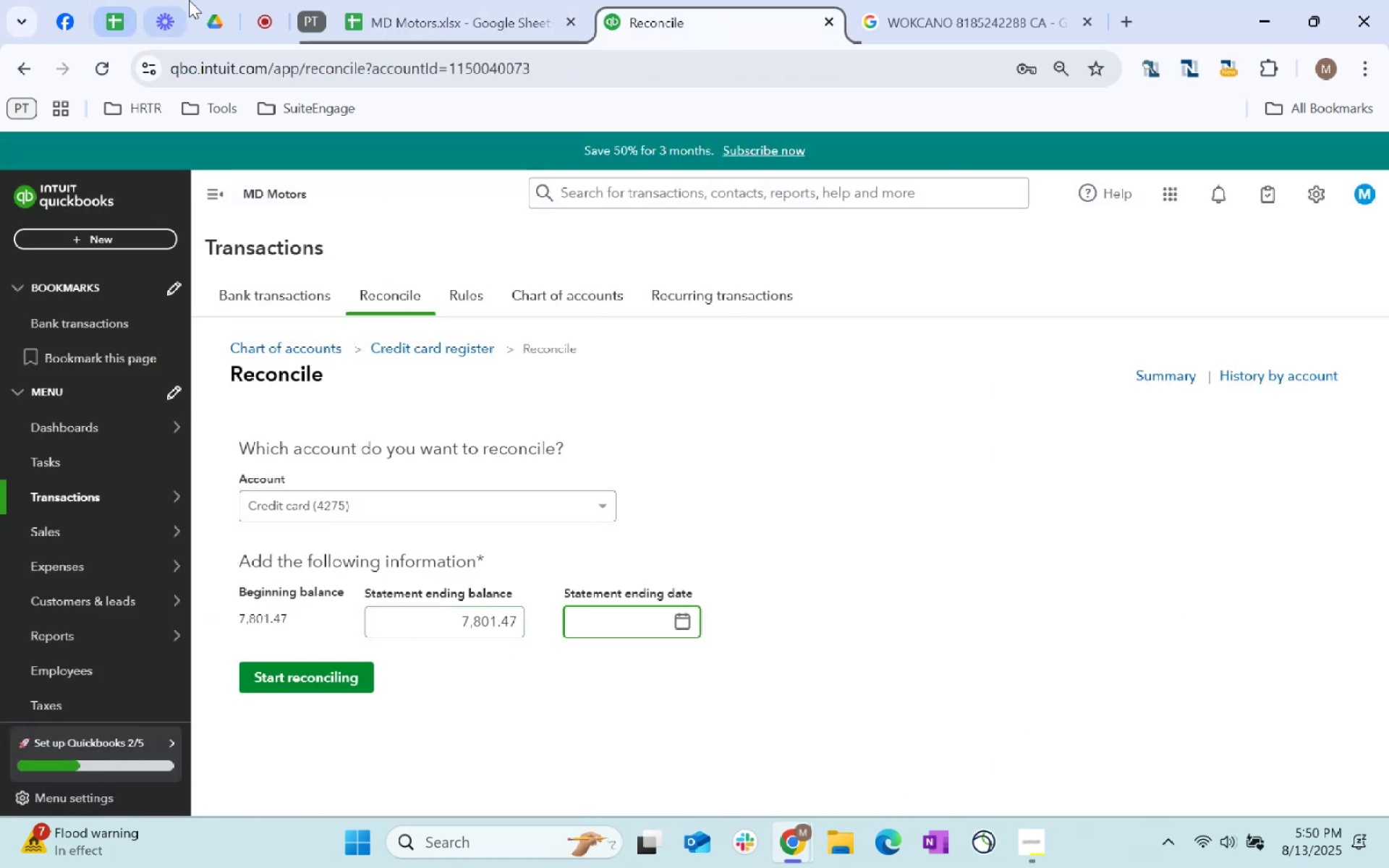 
left_click_drag(start_coordinate=[416, 0], to_coordinate=[420, 0])
 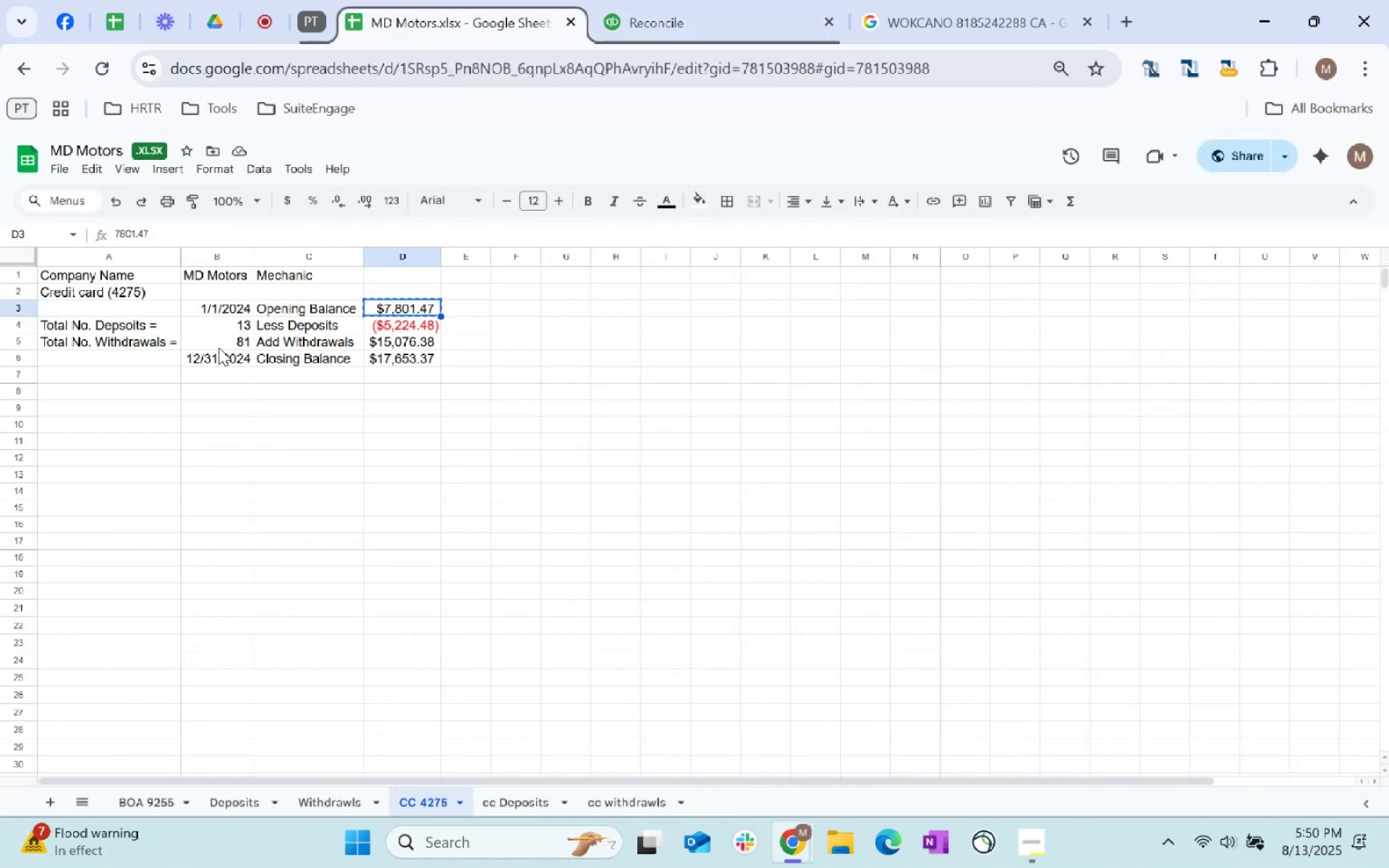 
left_click([221, 357])
 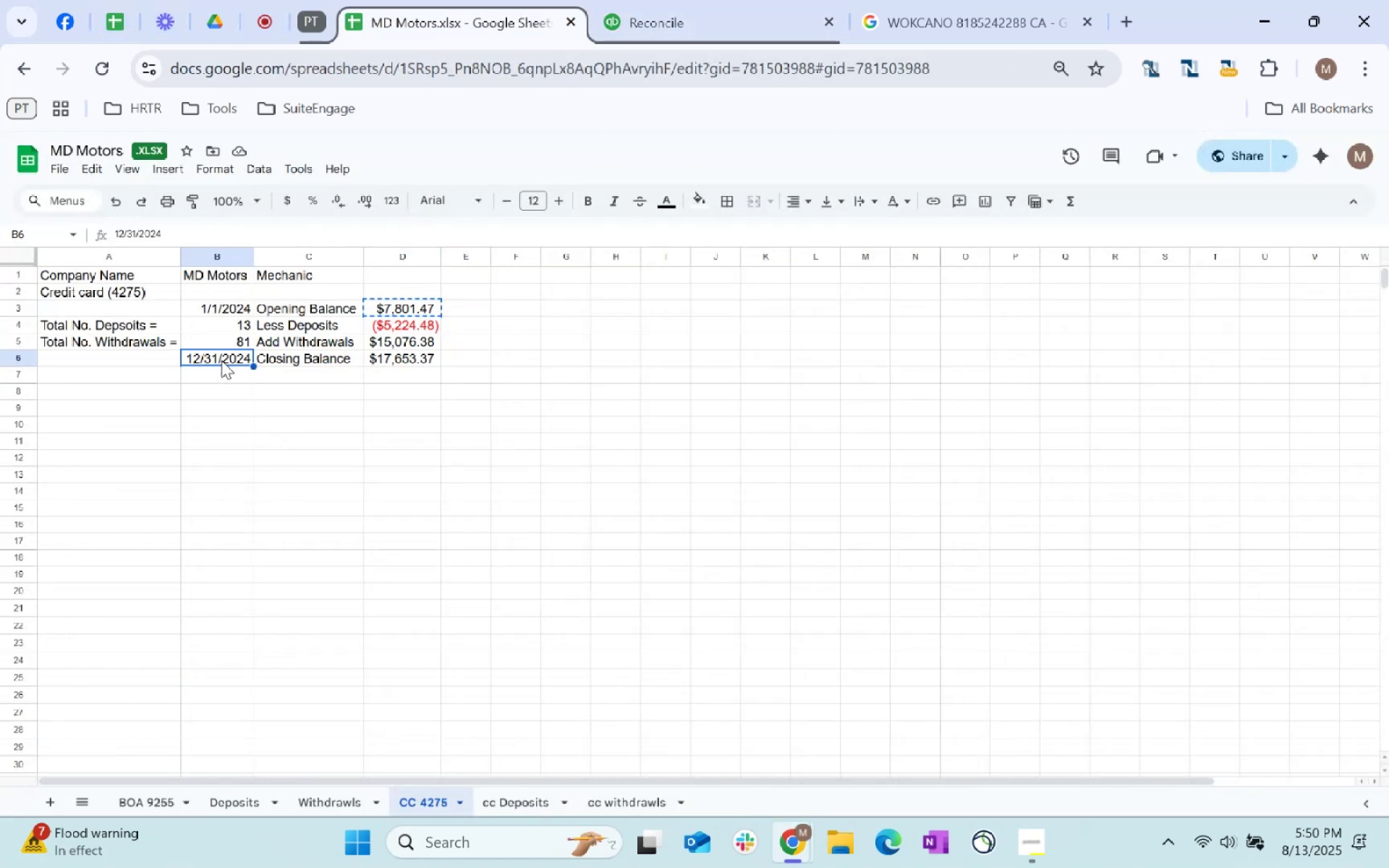 
key(Control+C)
 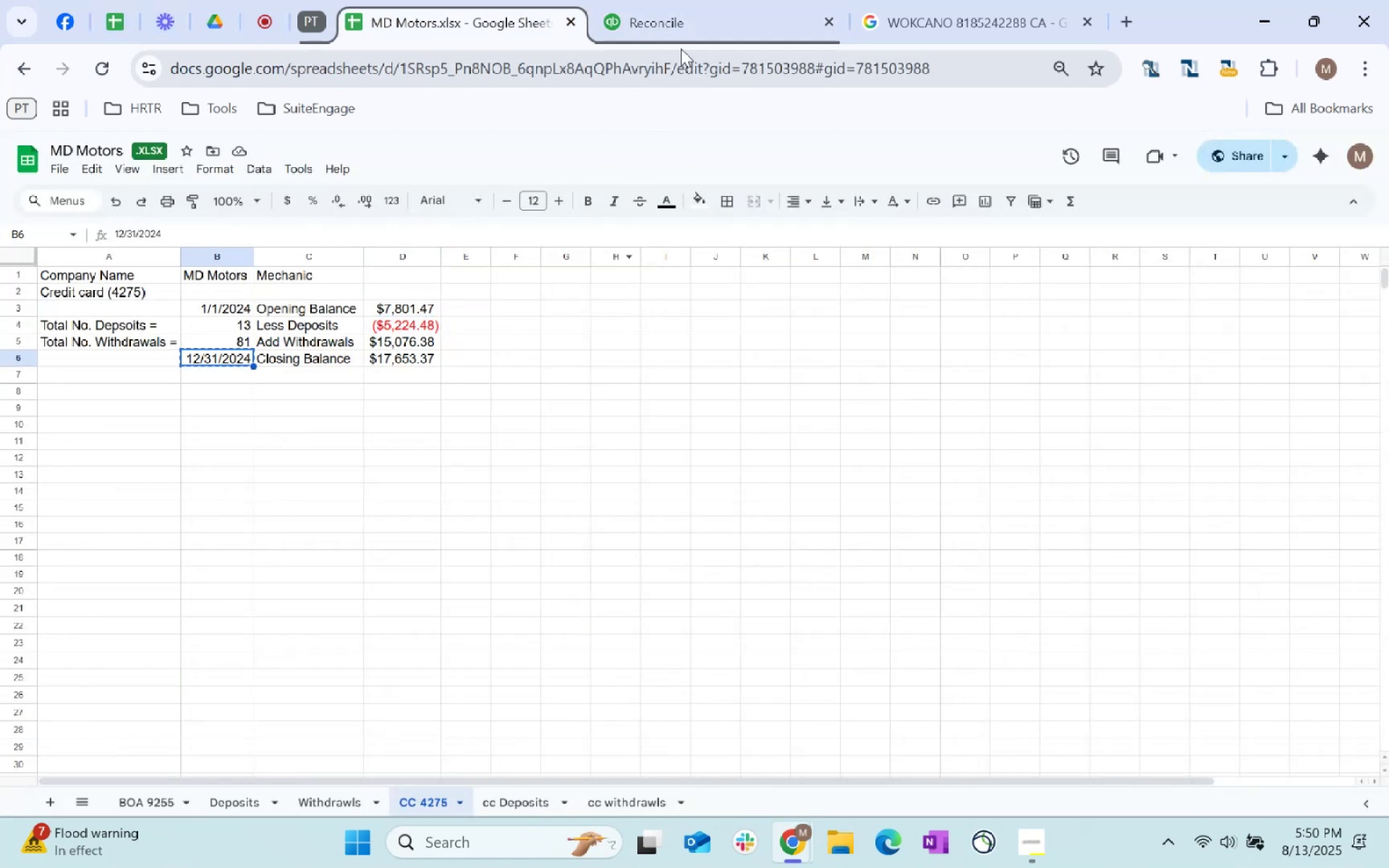 
key(Control+C)
 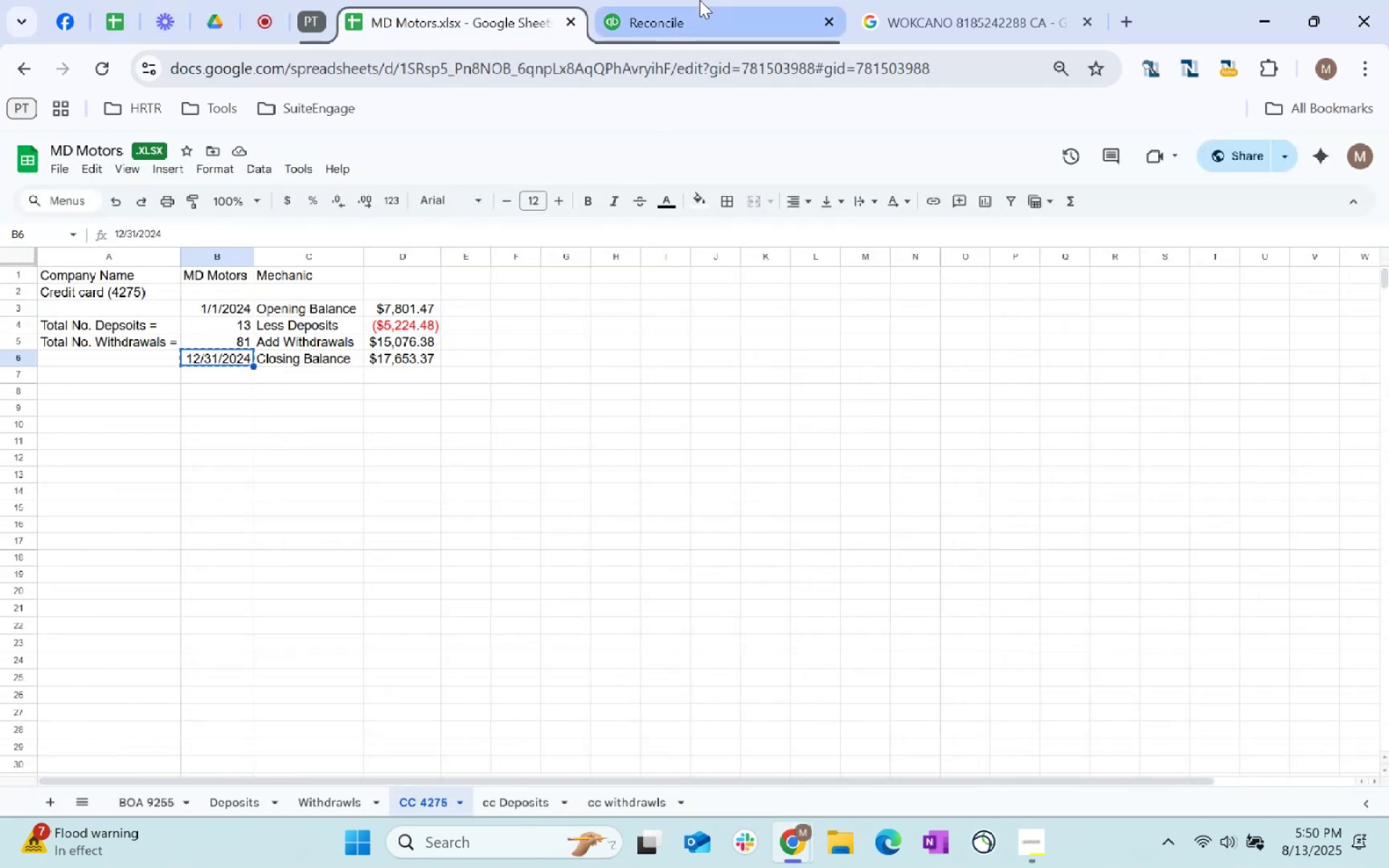 
left_click([700, 1])
 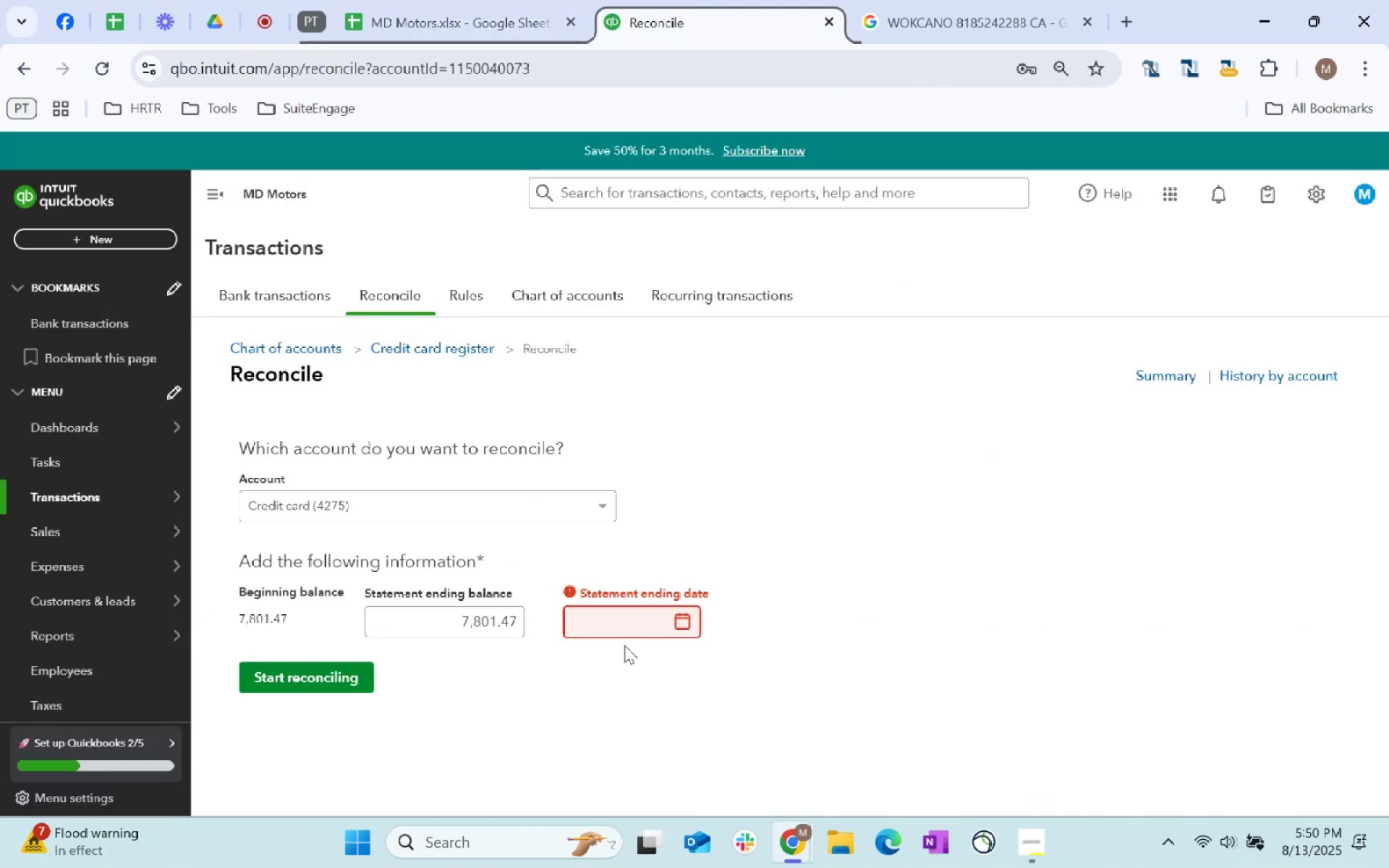 
key(Control+ControlLeft)
 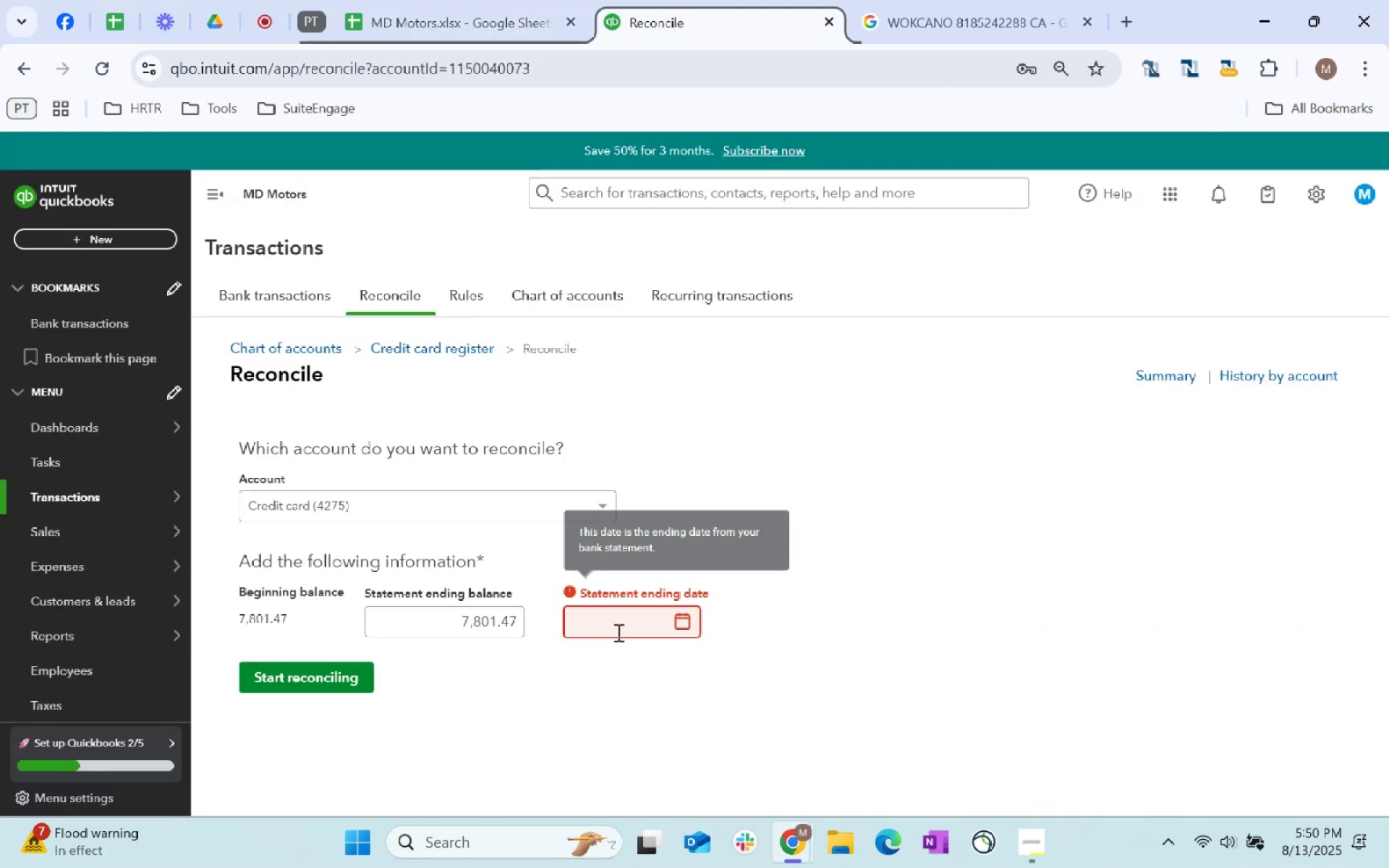 
key(Control+V)
 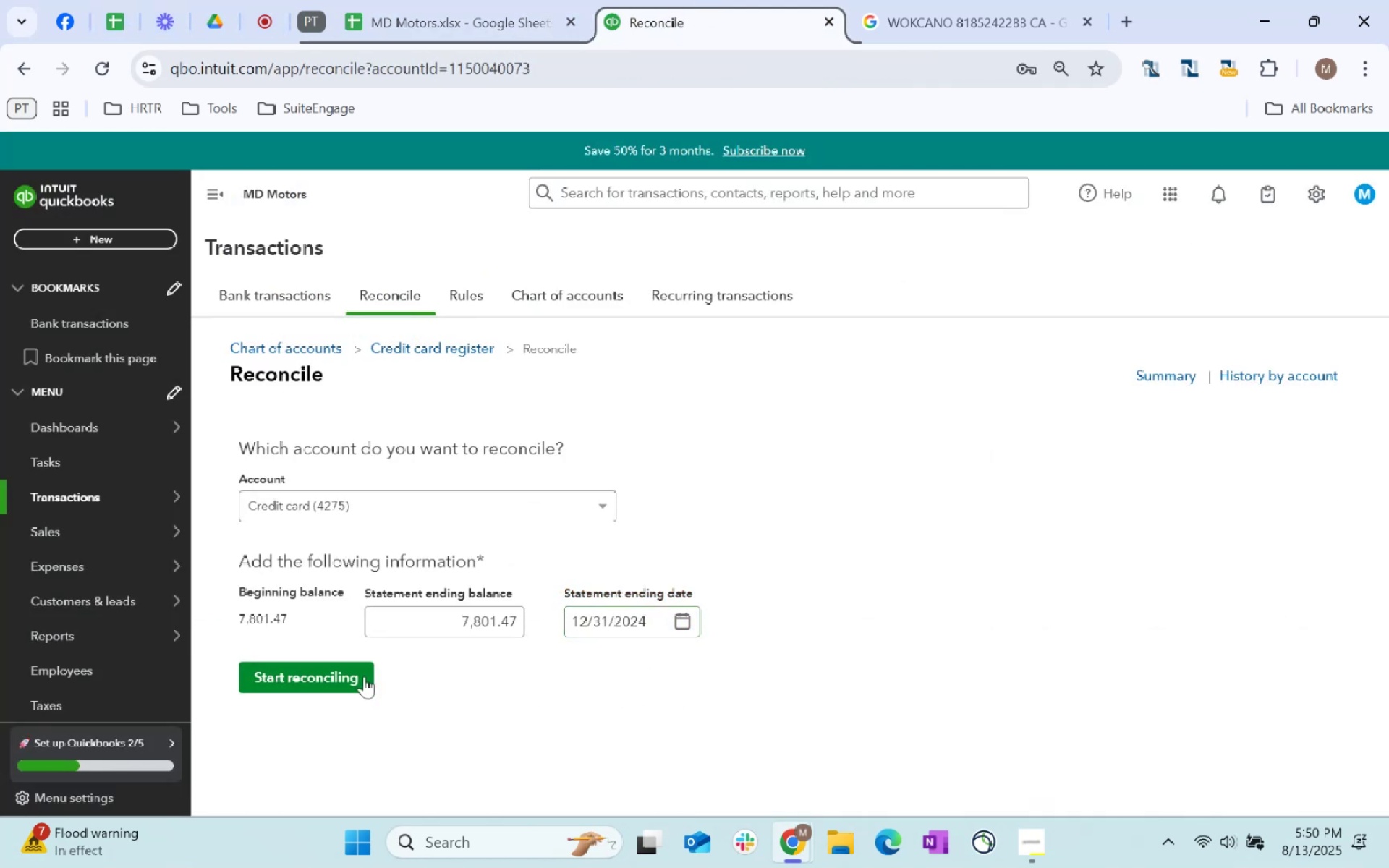 
left_click([310, 682])
 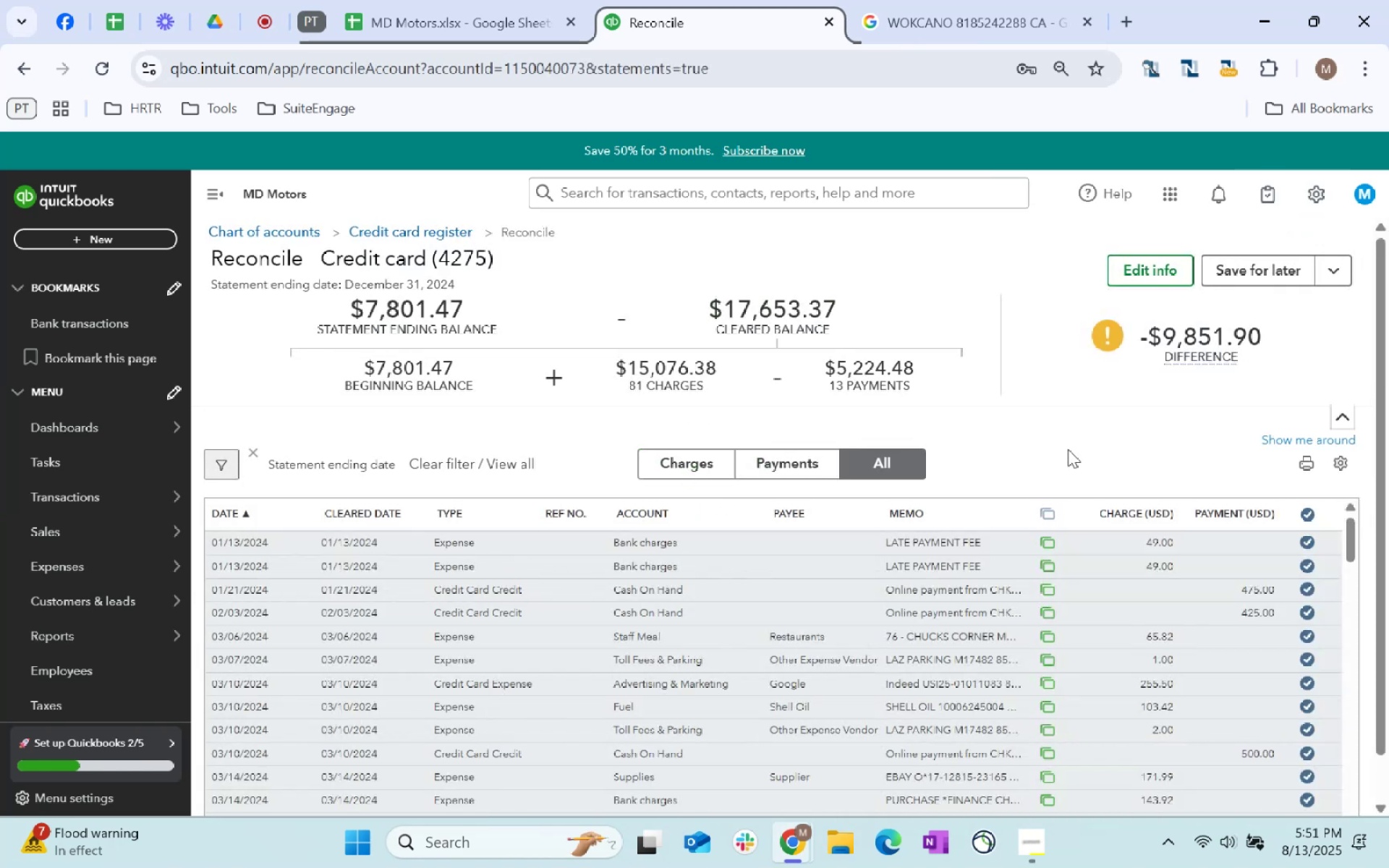 
wait(13.47)
 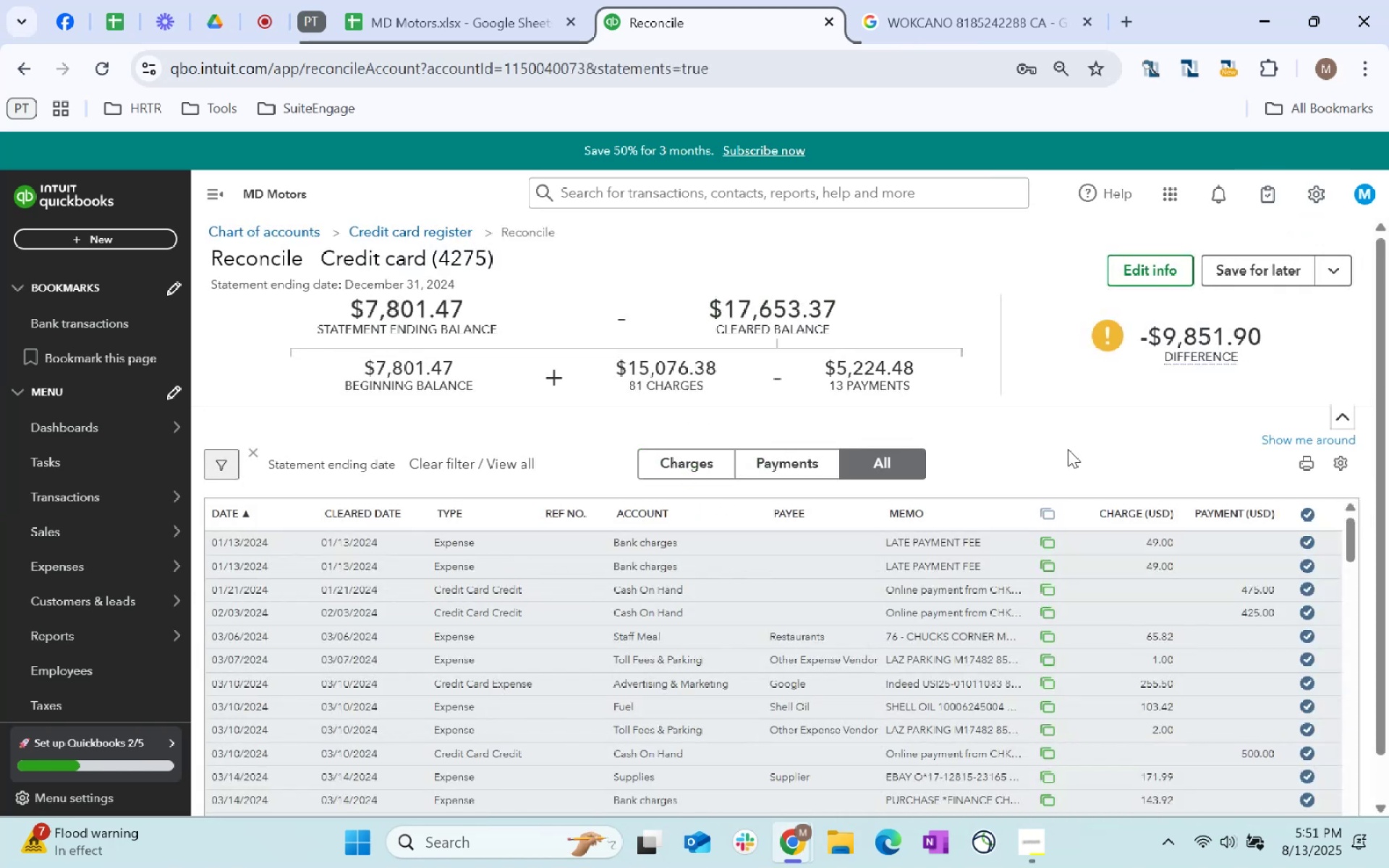 
scroll: coordinate [386, 14], scroll_direction: down, amount: 68.0
 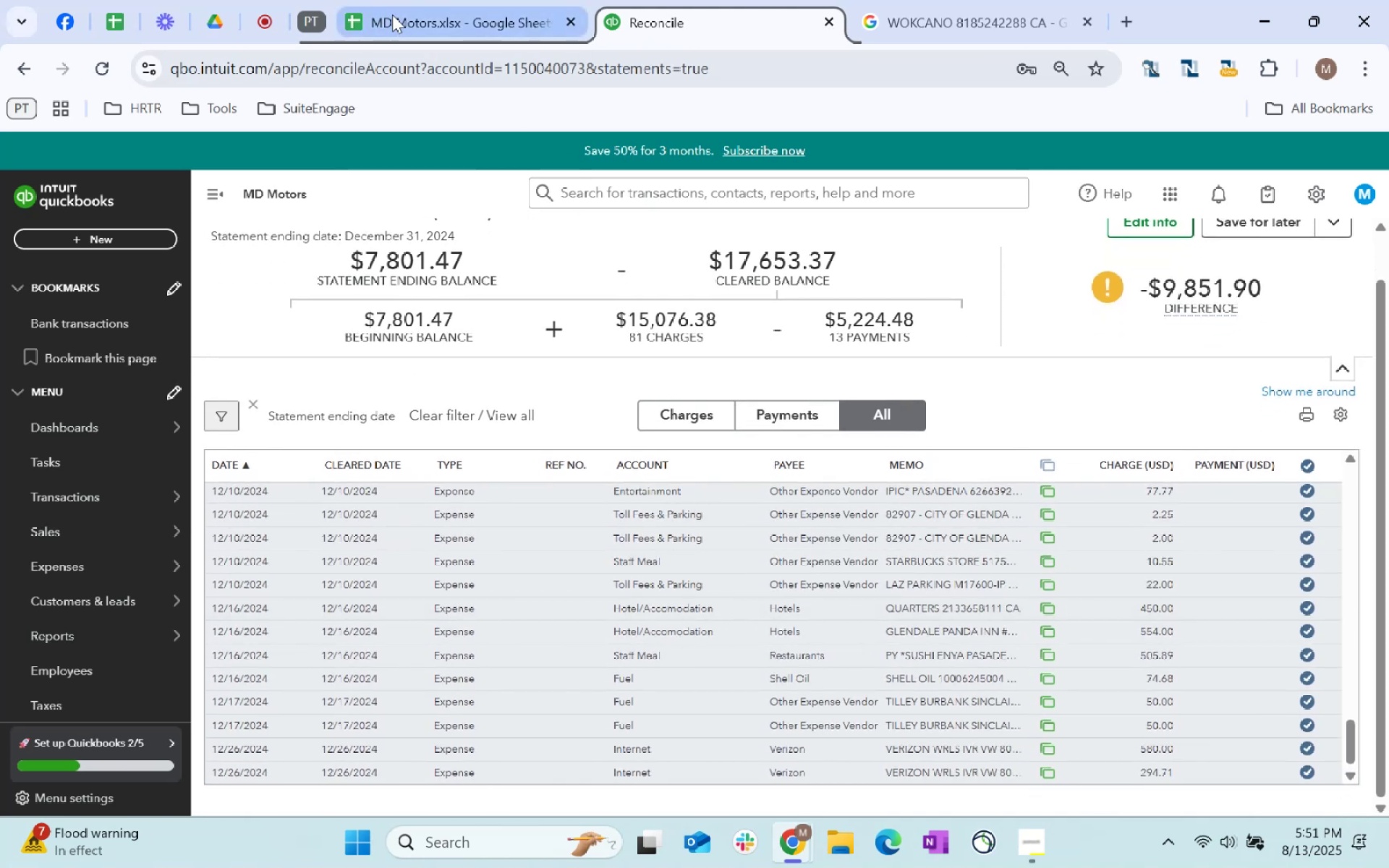 
mouse_move([415, 43])
 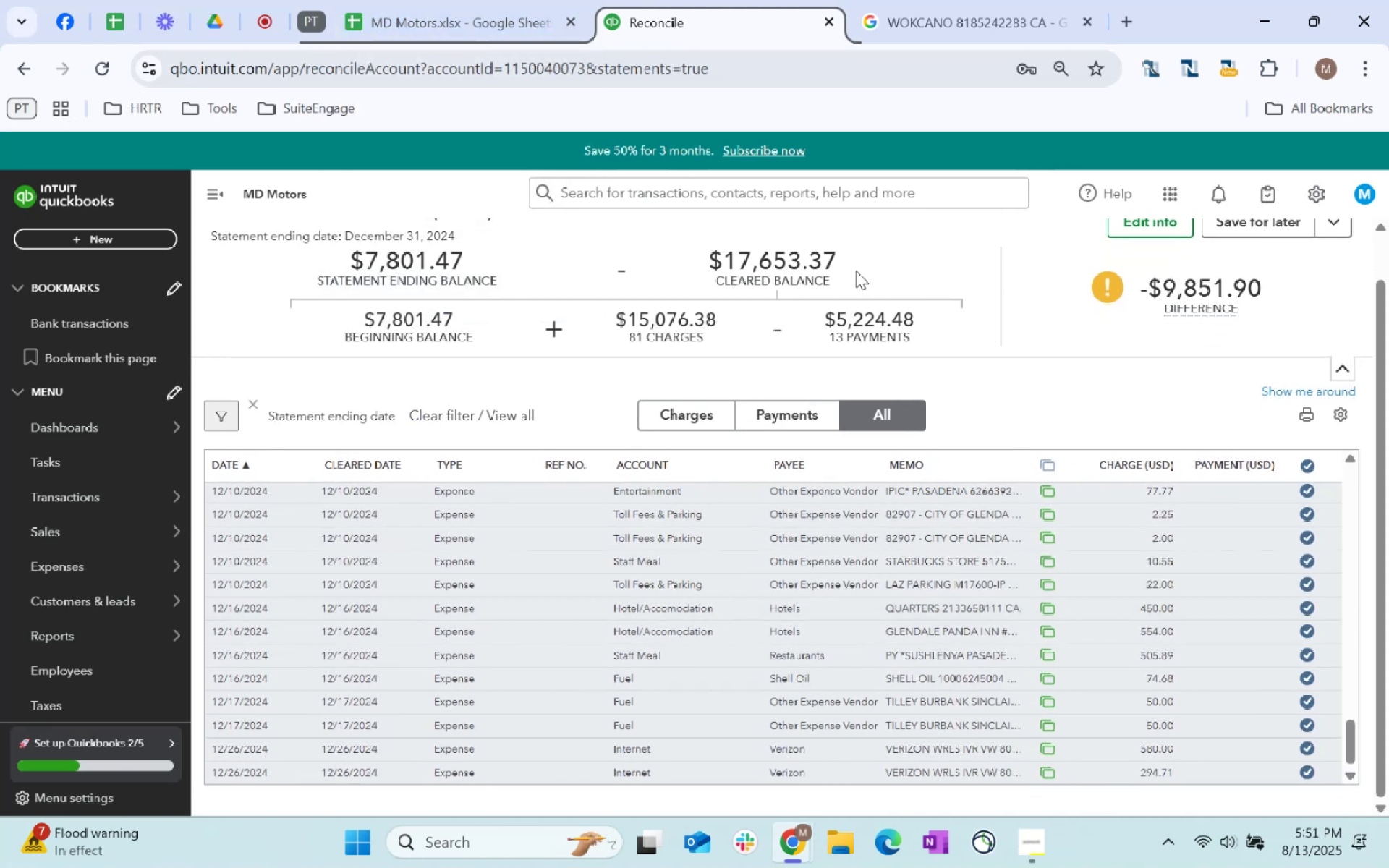 
left_click_drag(start_coordinate=[855, 254], to_coordinate=[713, 260])
 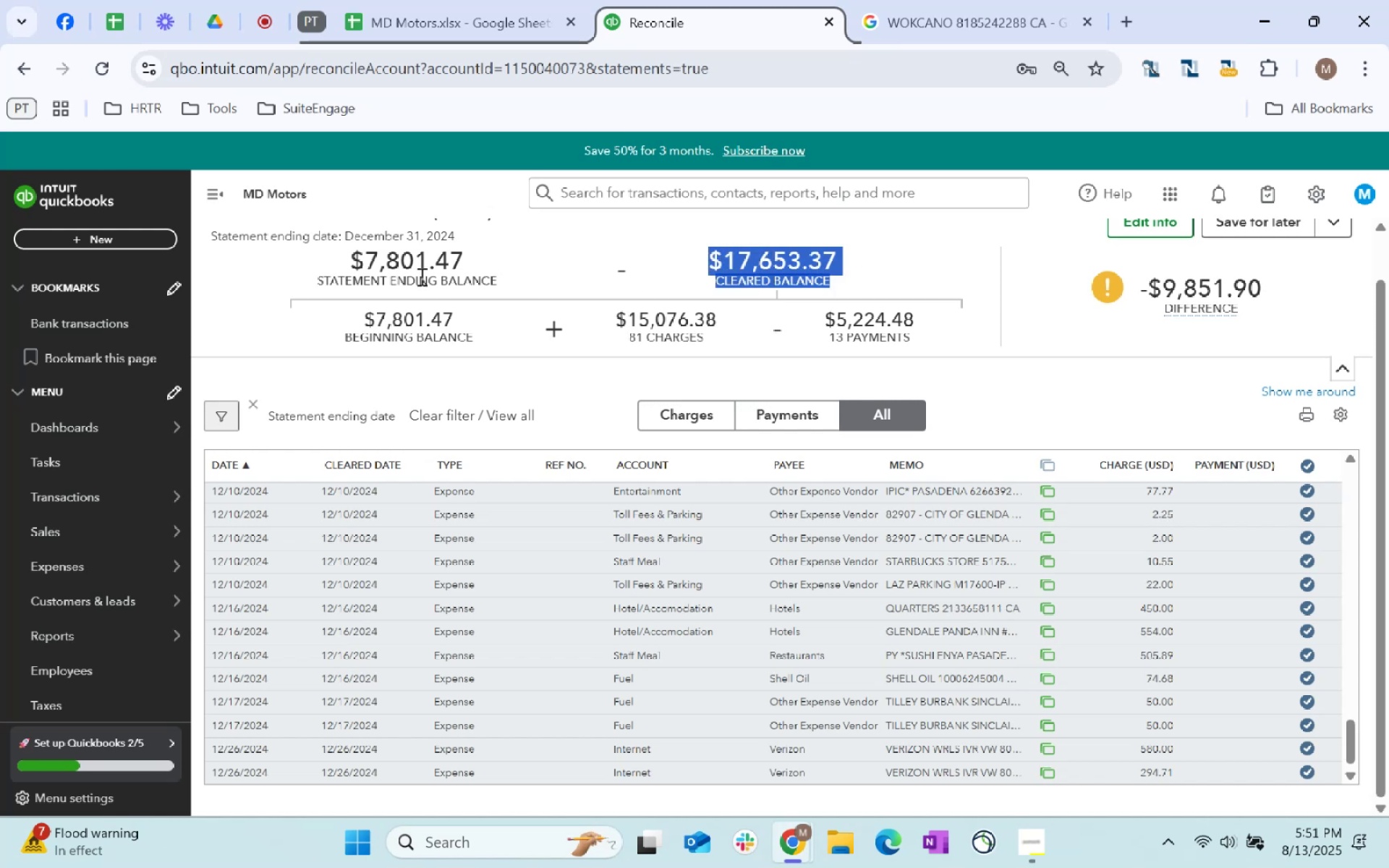 
left_click([420, 276])
 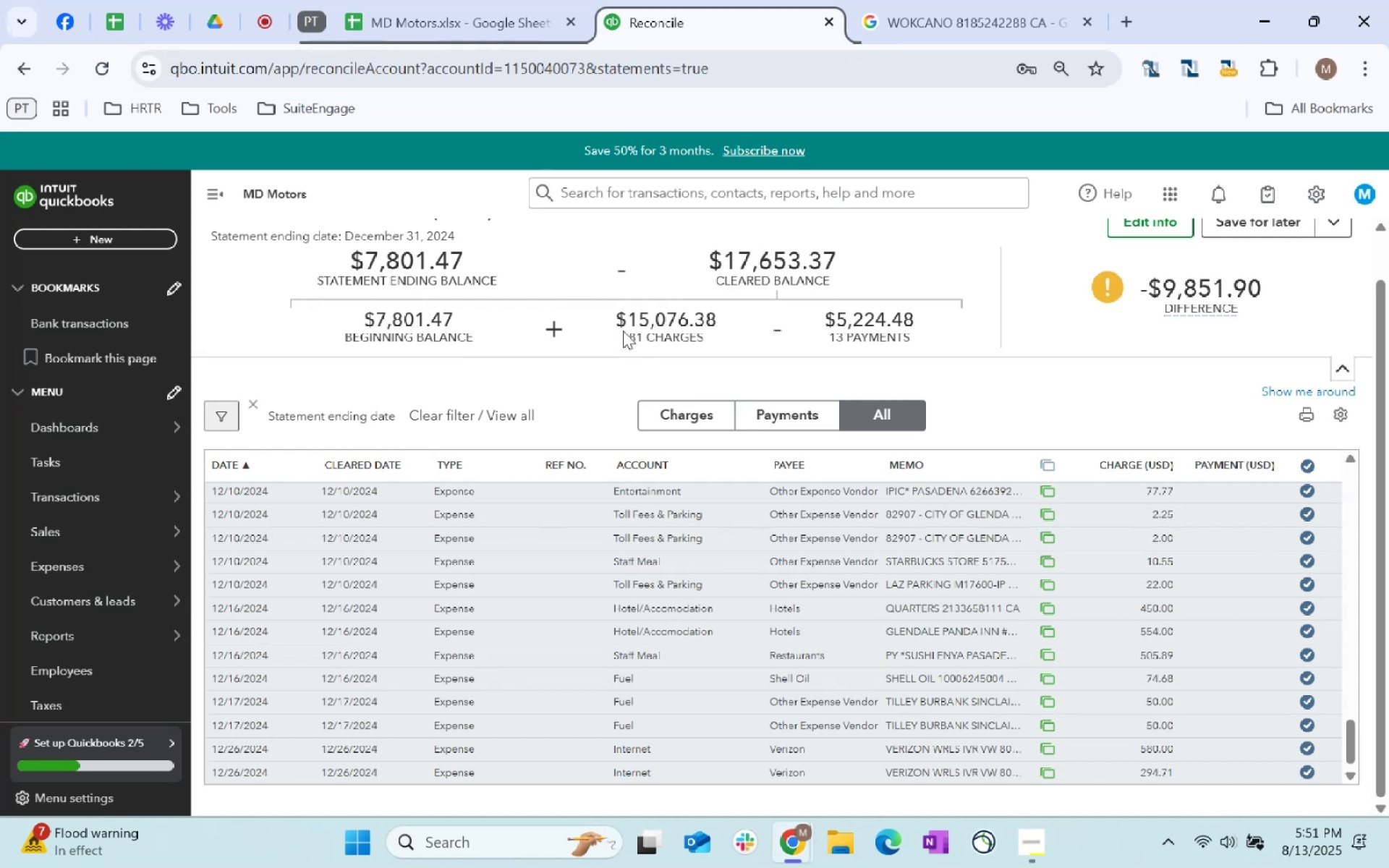 
left_click_drag(start_coordinate=[620, 323], to_coordinate=[729, 312])
 